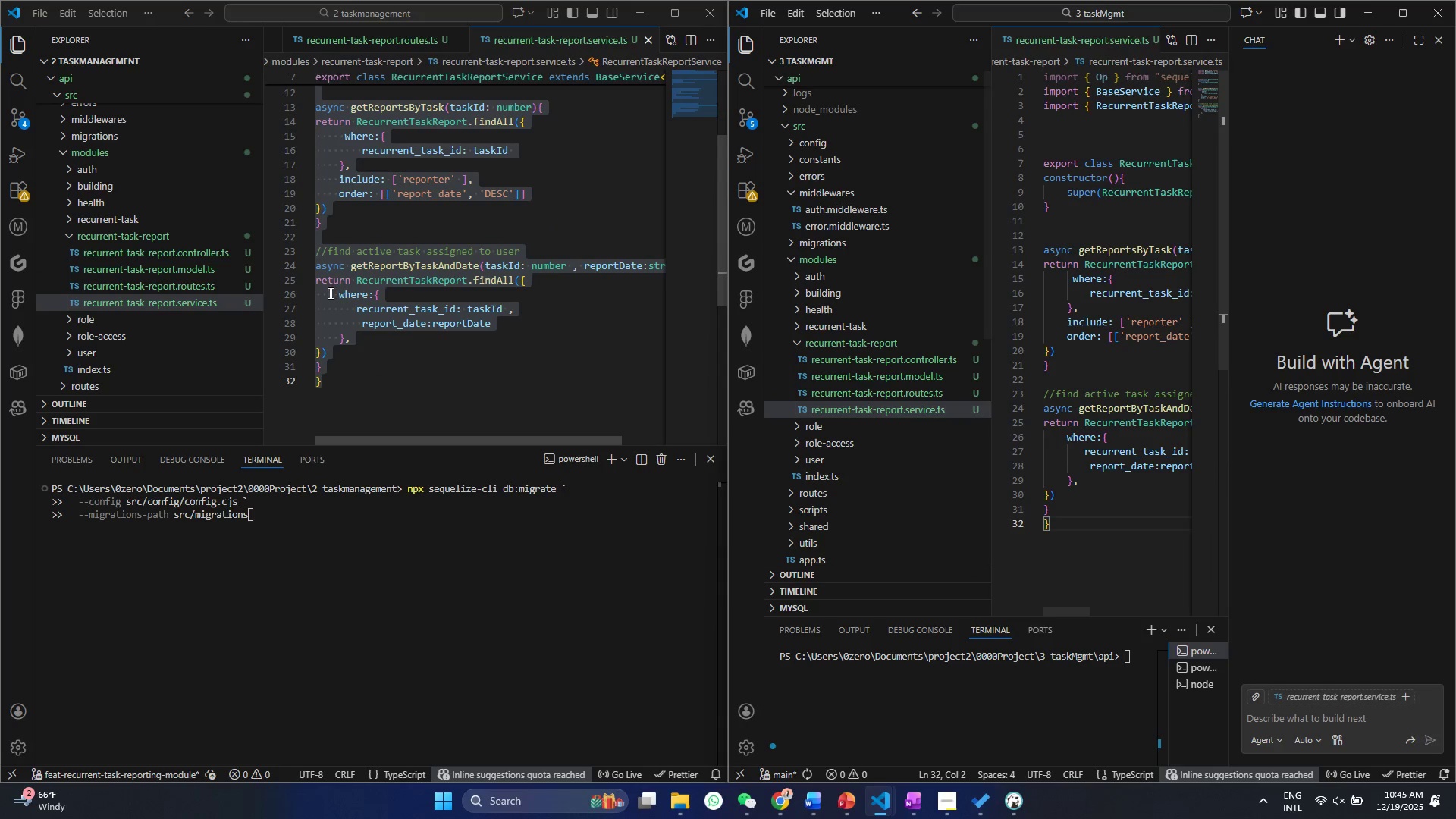 
left_click([199, 245])
 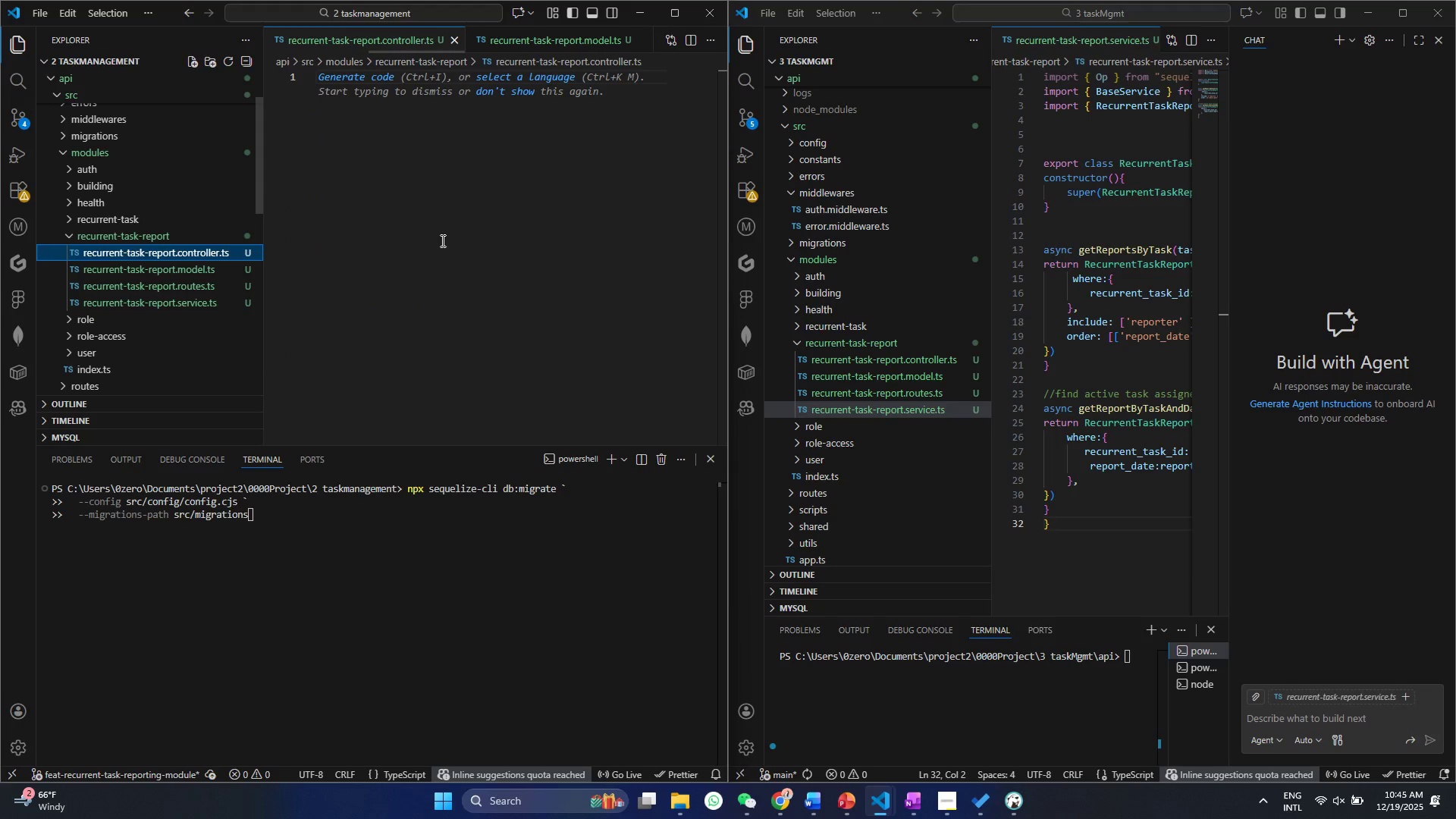 
left_click([441, 240])
 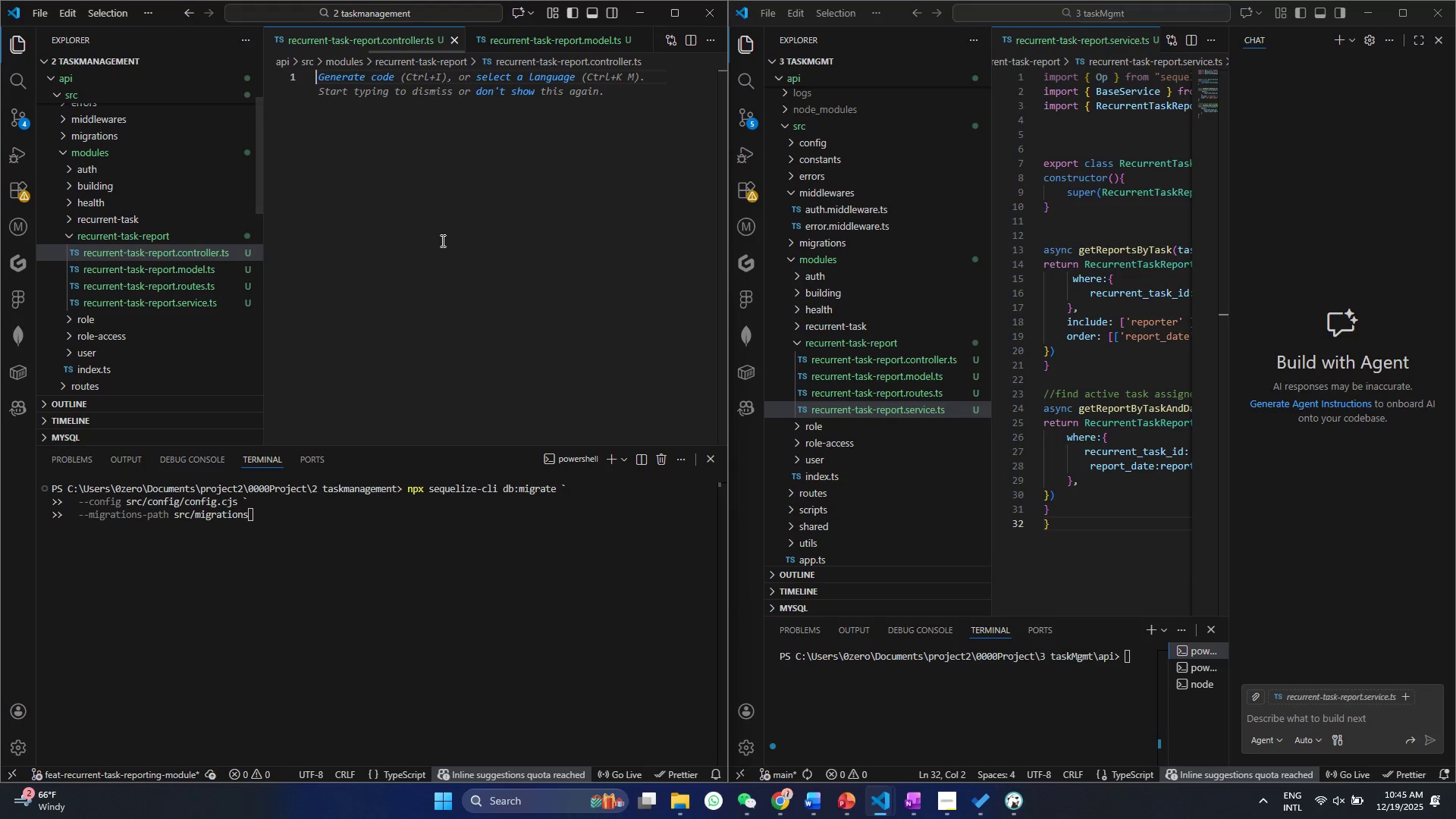 
key(Control+ControlLeft)
 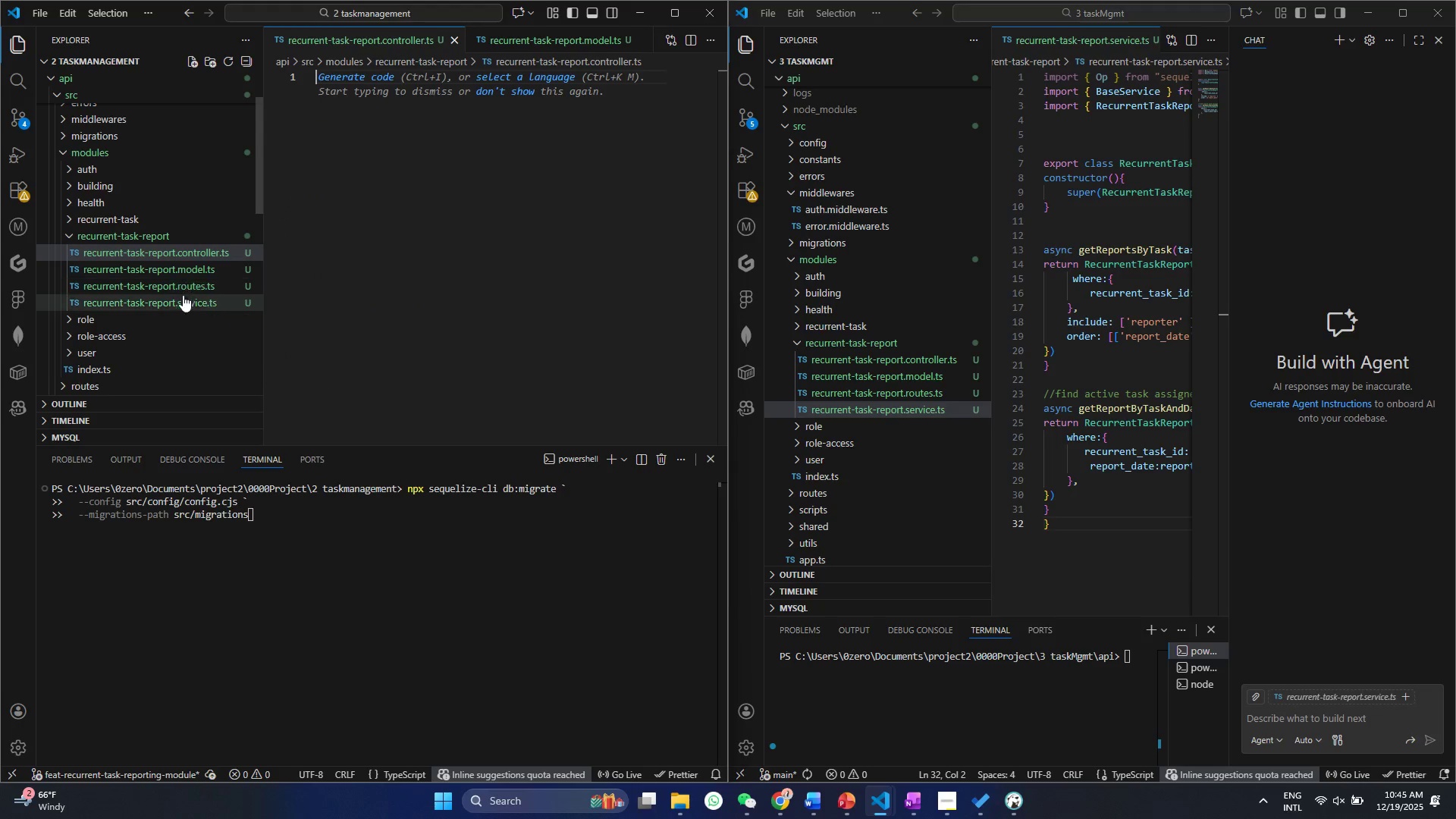 
left_click([182, 286])
 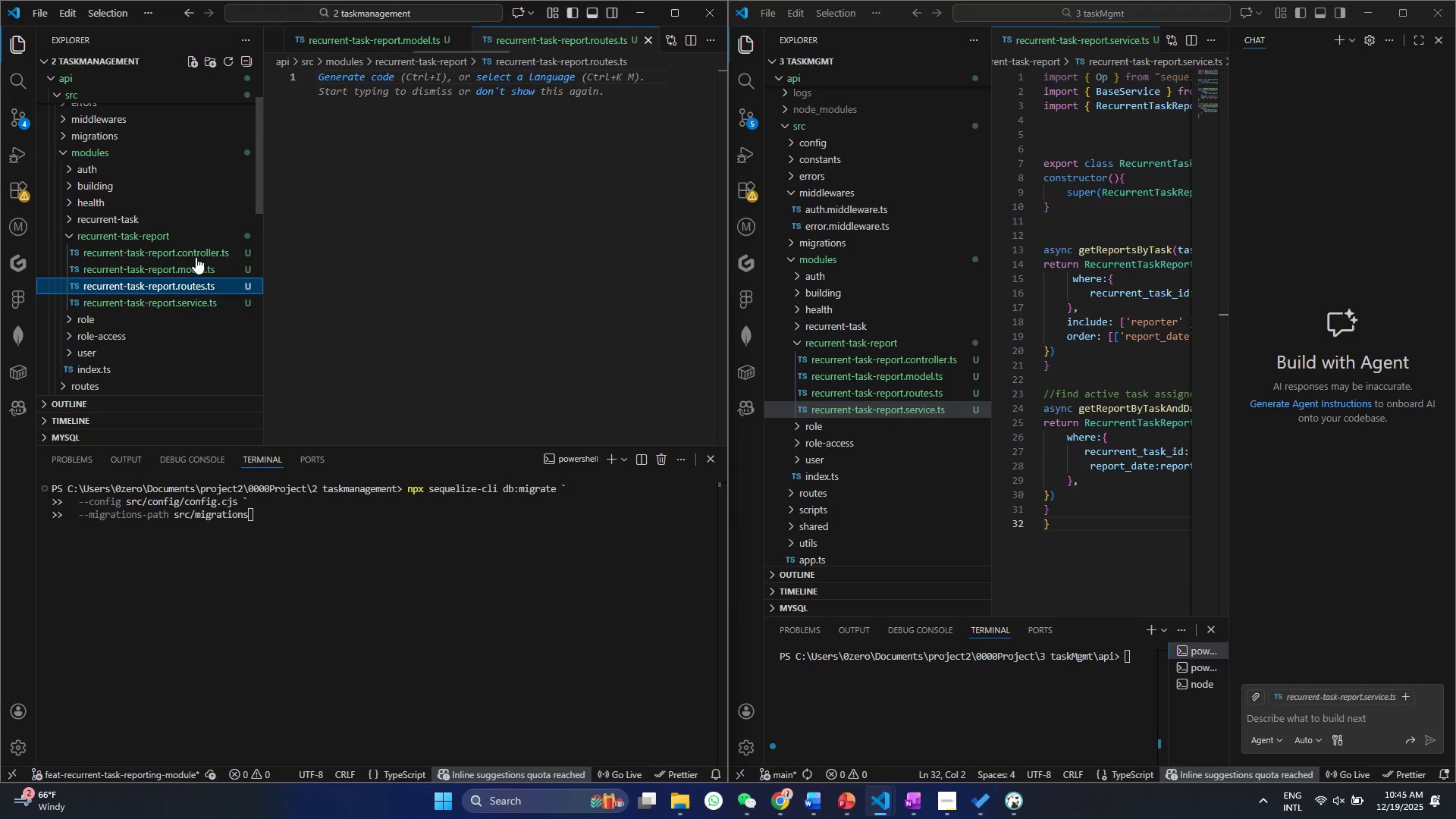 
left_click([427, 218])
 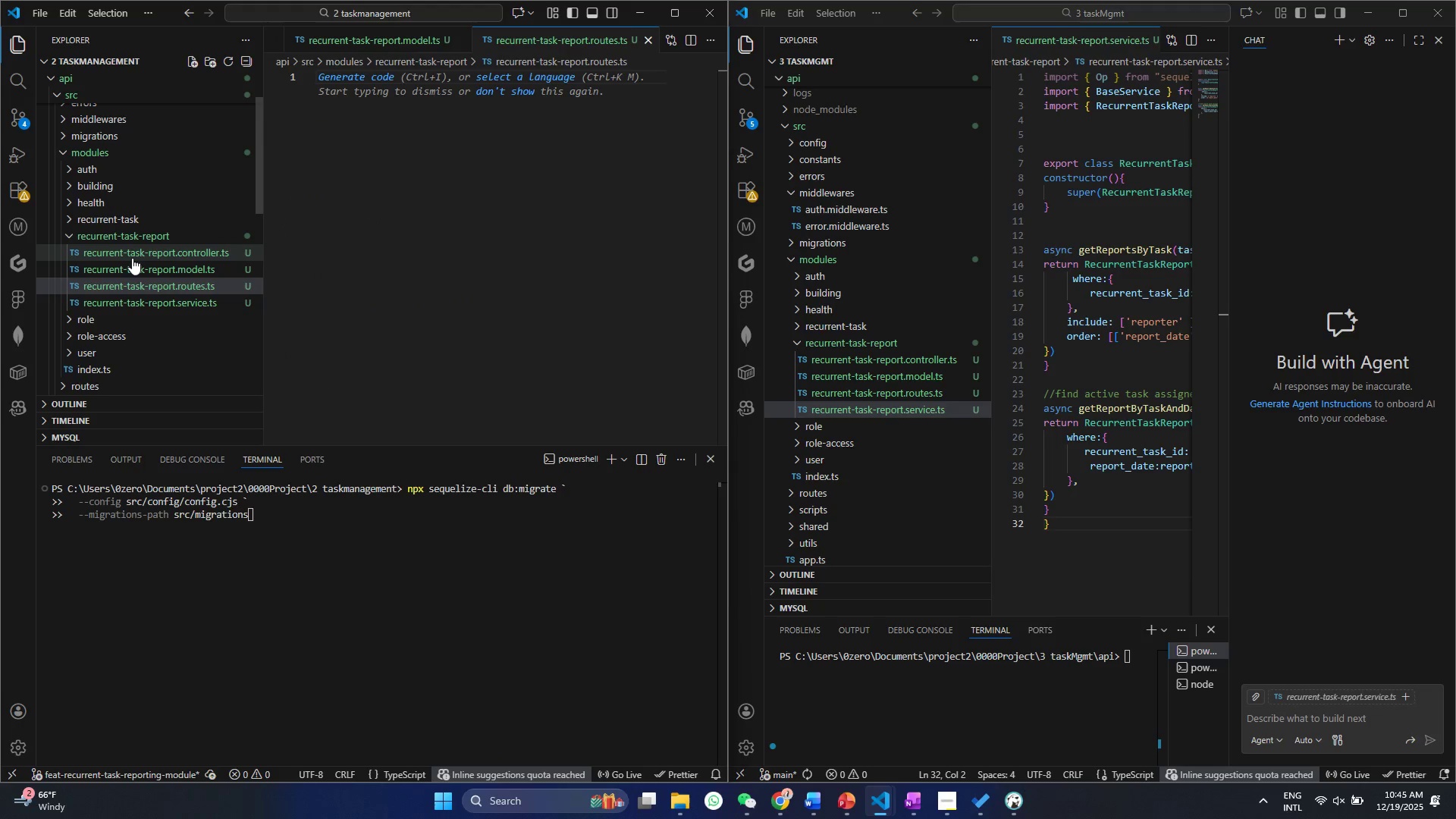 
left_click([132, 258])
 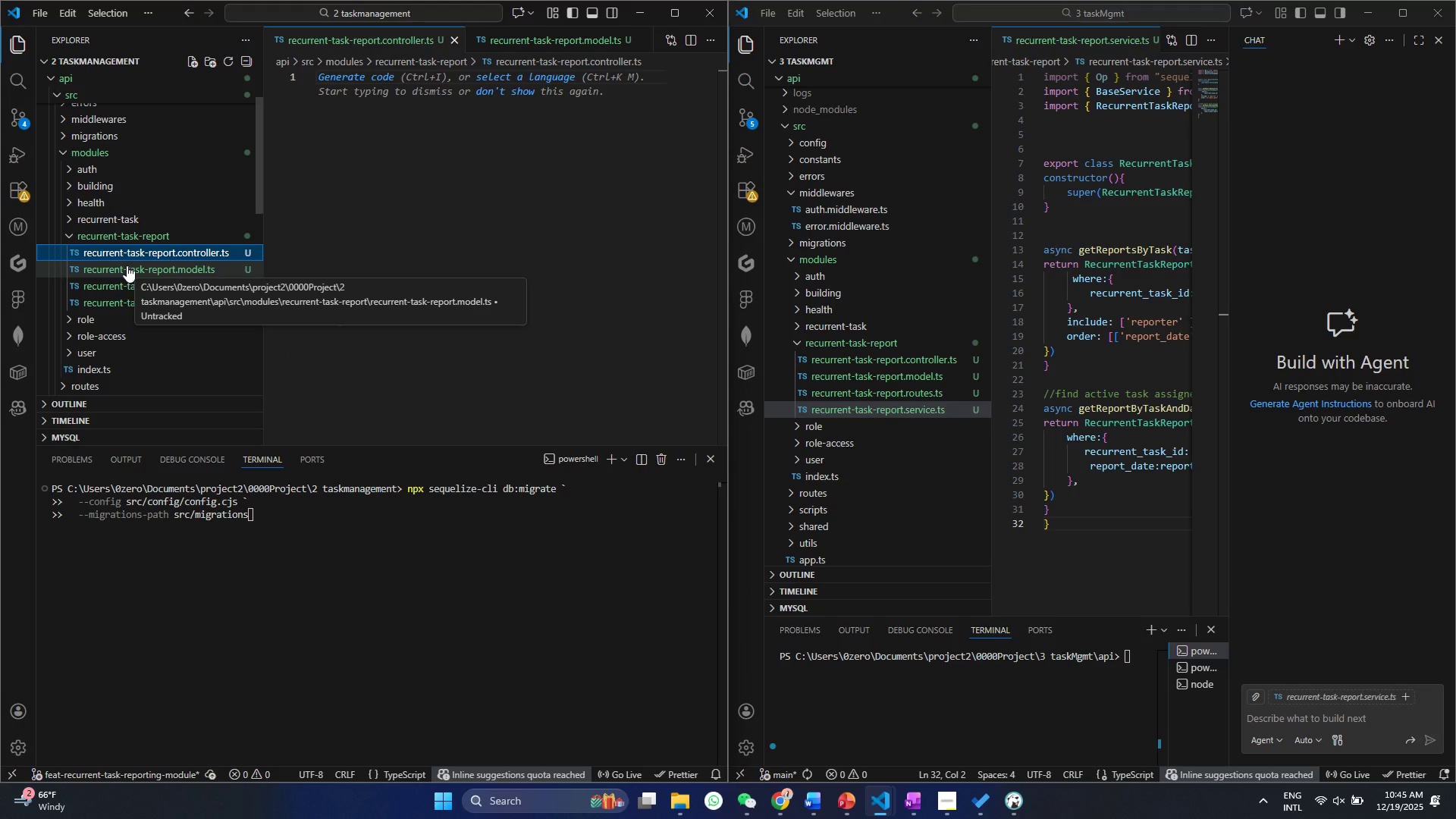 
wait(10.53)
 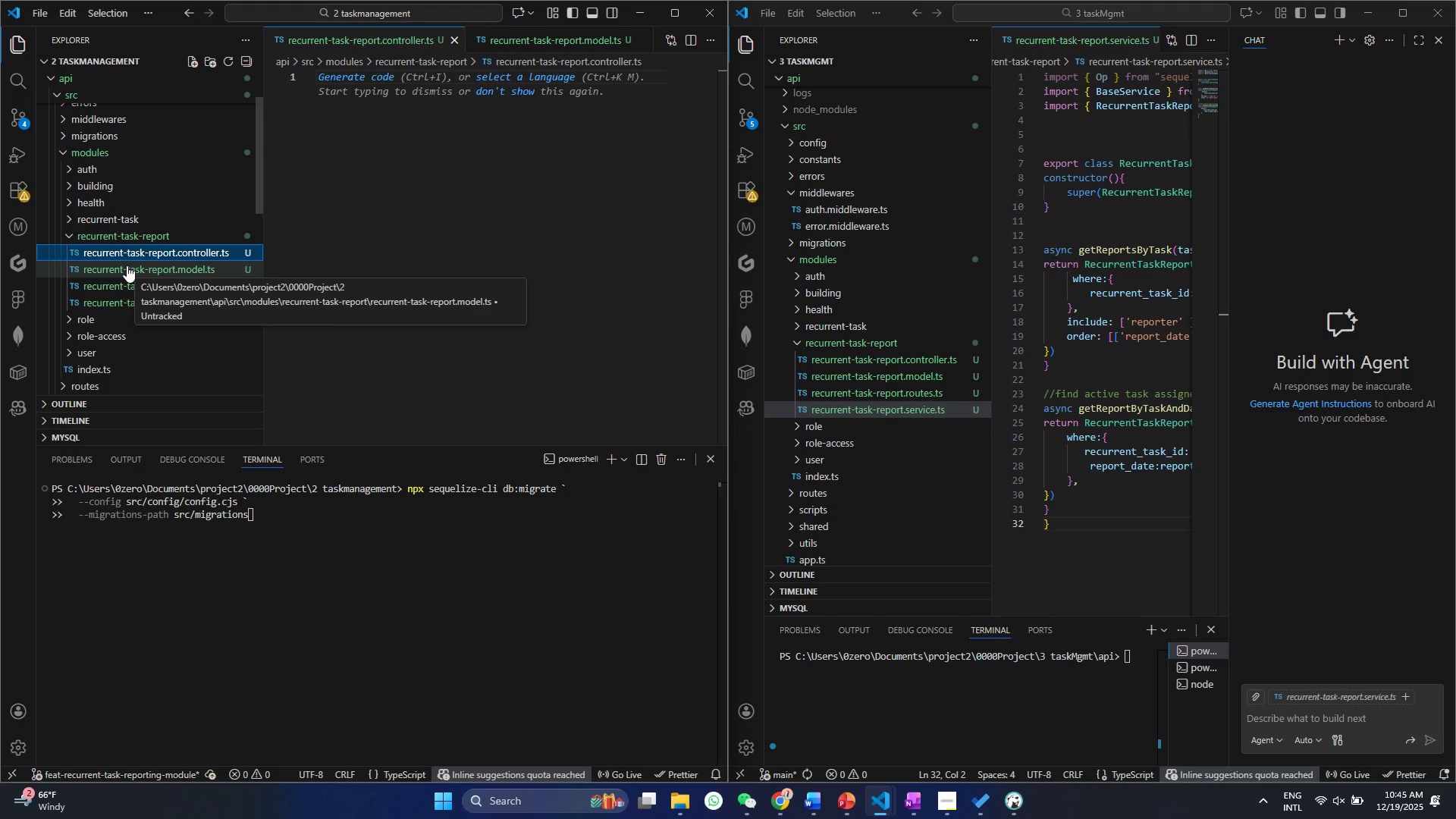 
left_click([649, 11])
 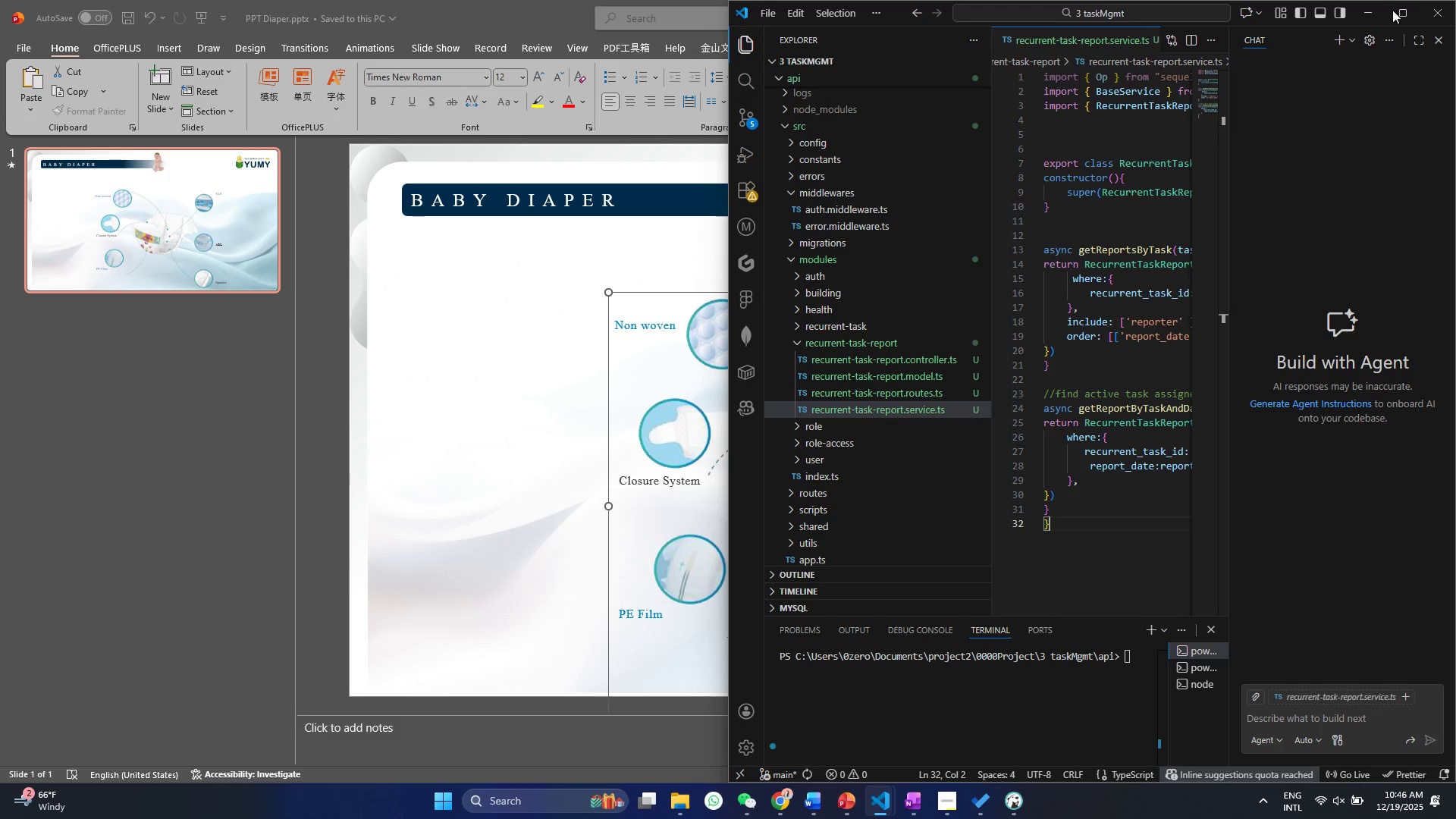 
left_click([1394, 14])
 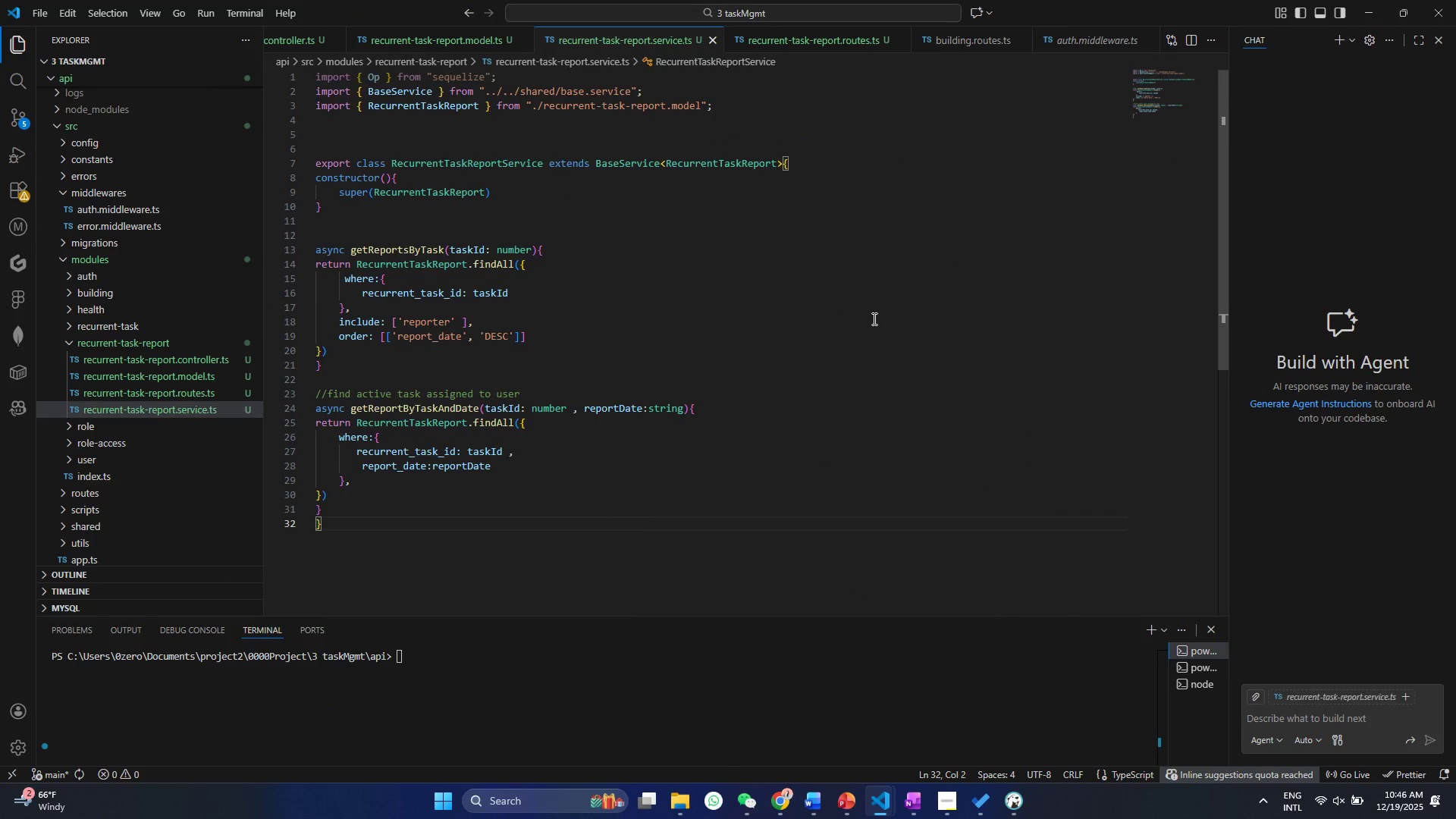 
scroll: coordinate [788, 473], scroll_direction: up, amount: 2.0
 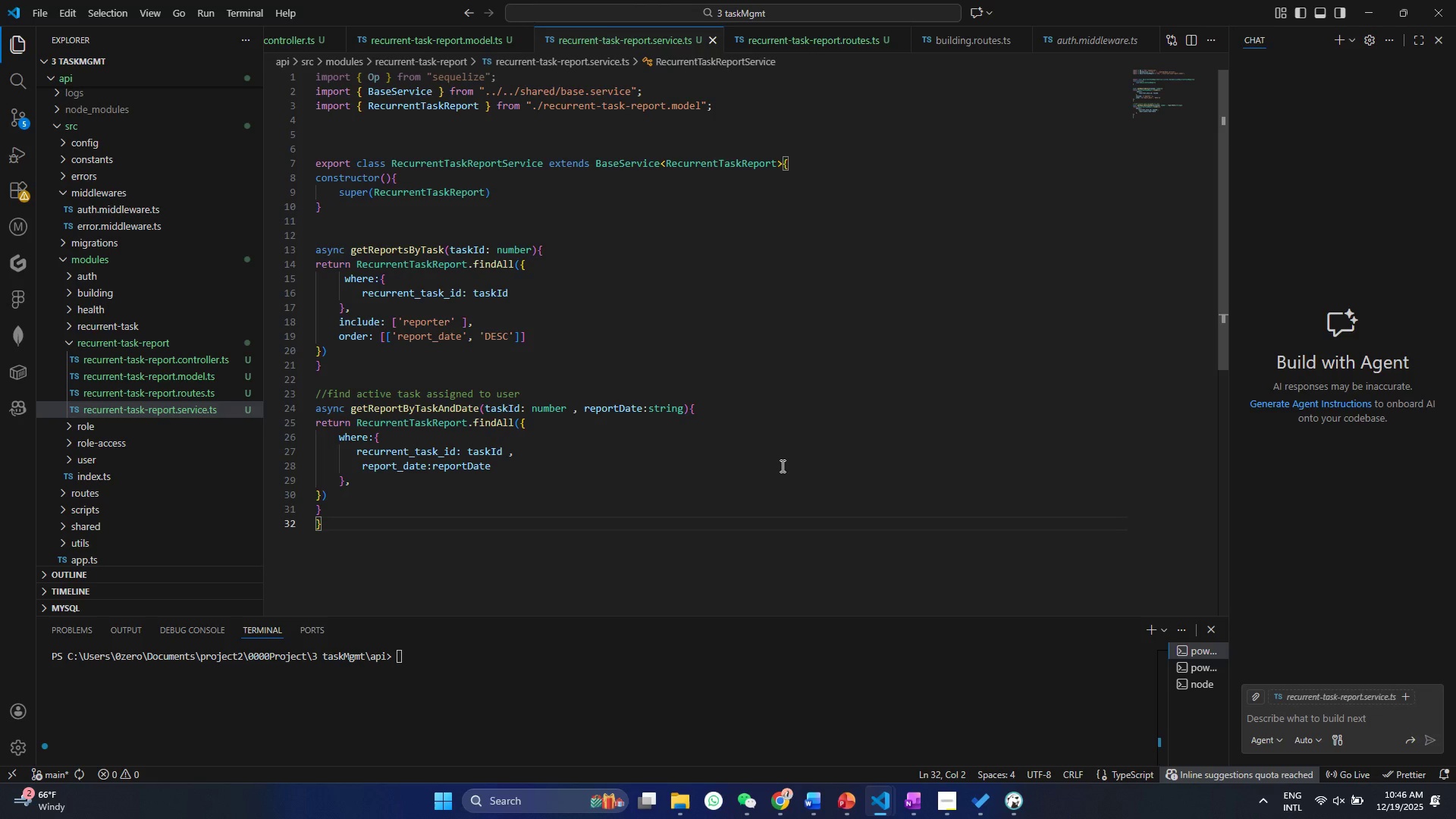 
wait(6.69)
 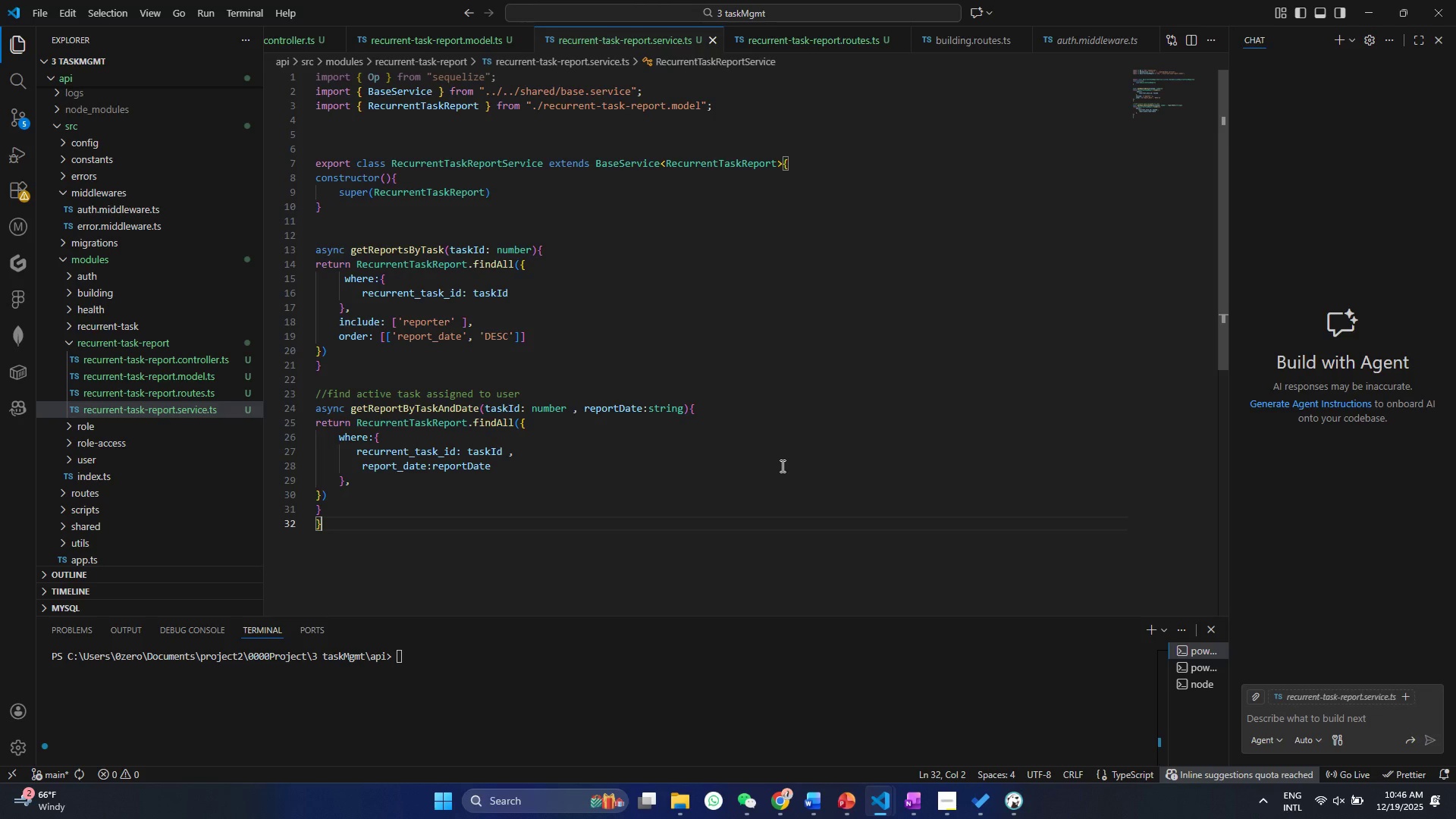 
left_click([168, 397])
 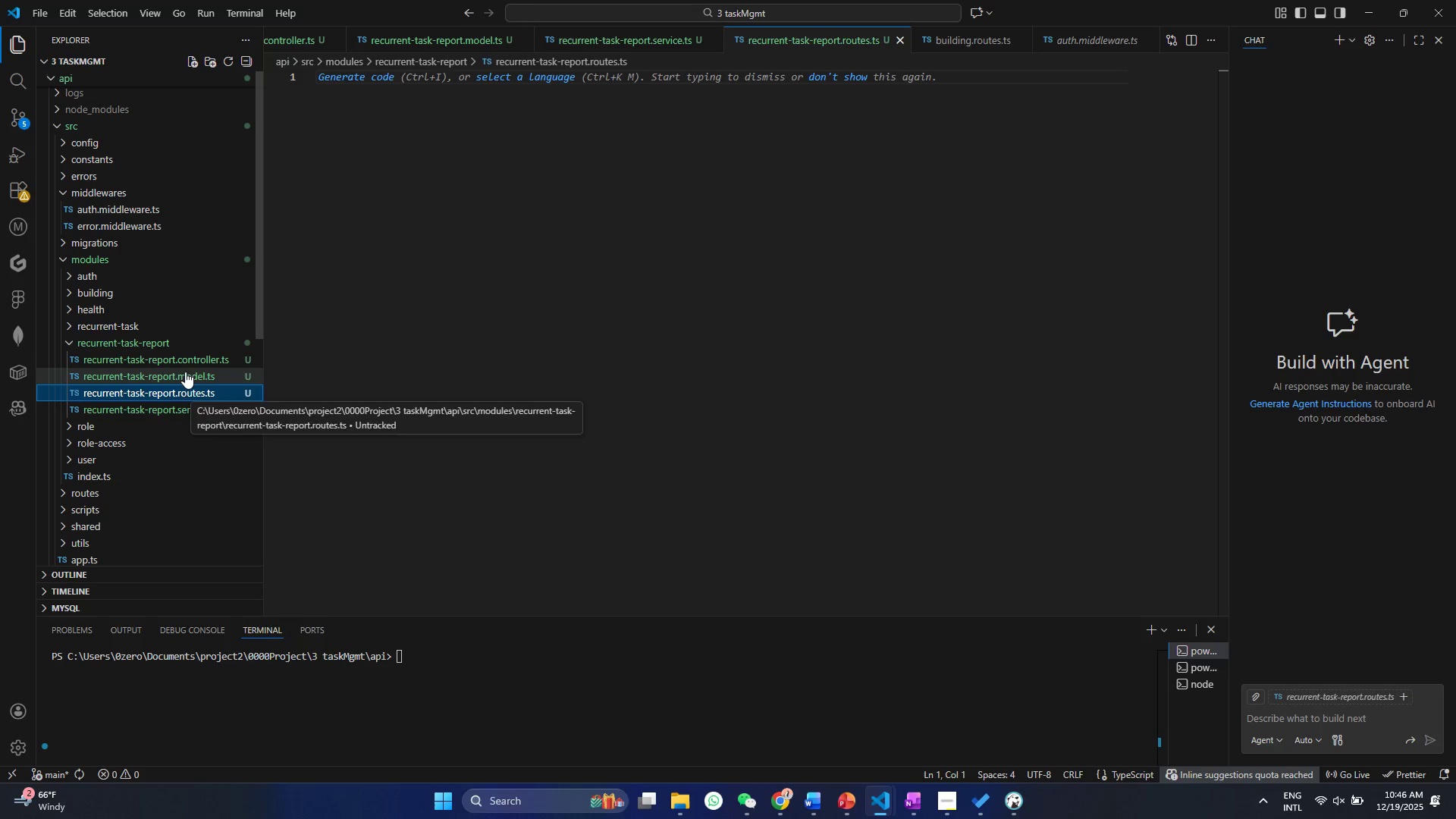 
left_click([191, 354])
 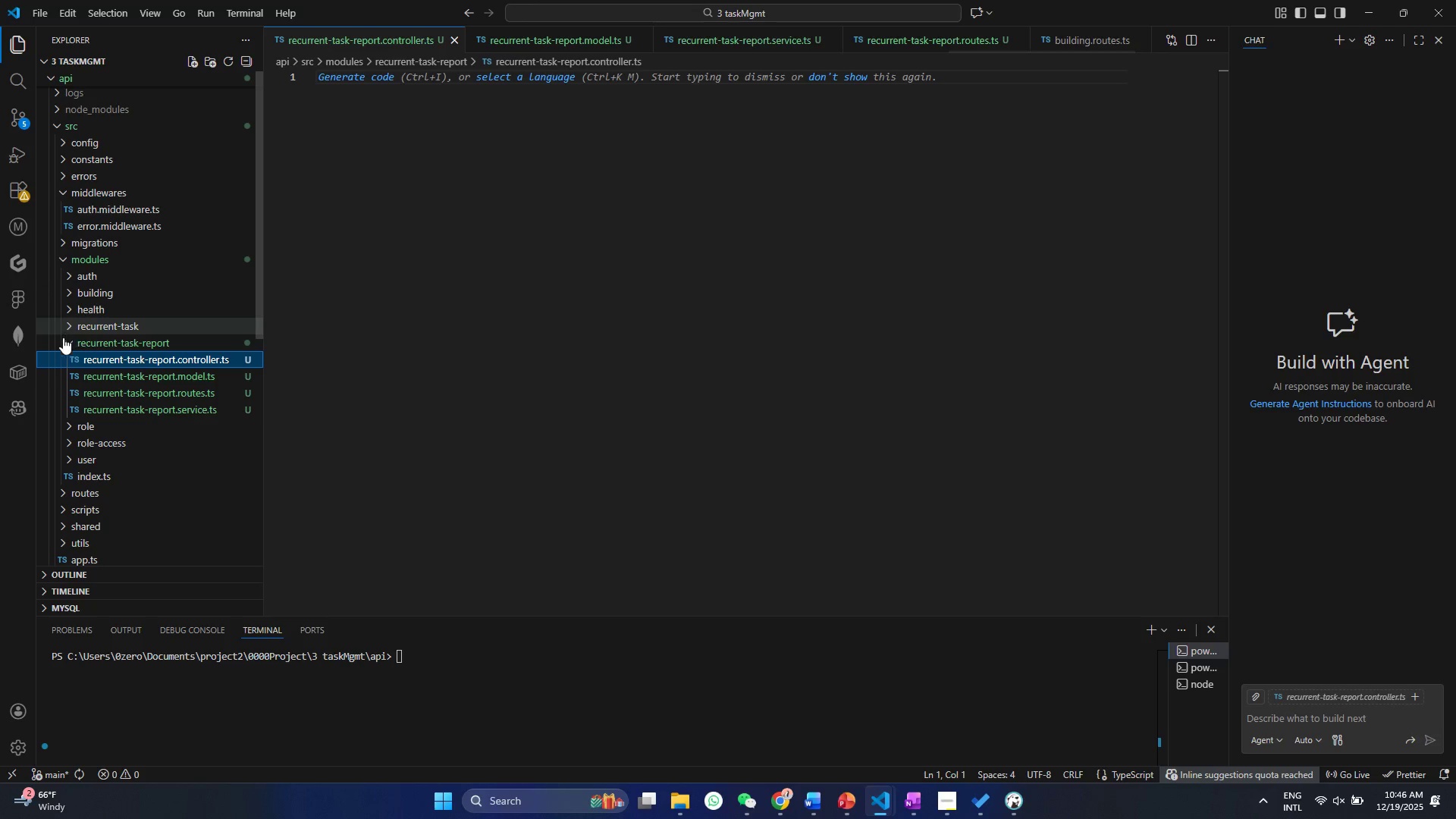 
left_click([72, 328])
 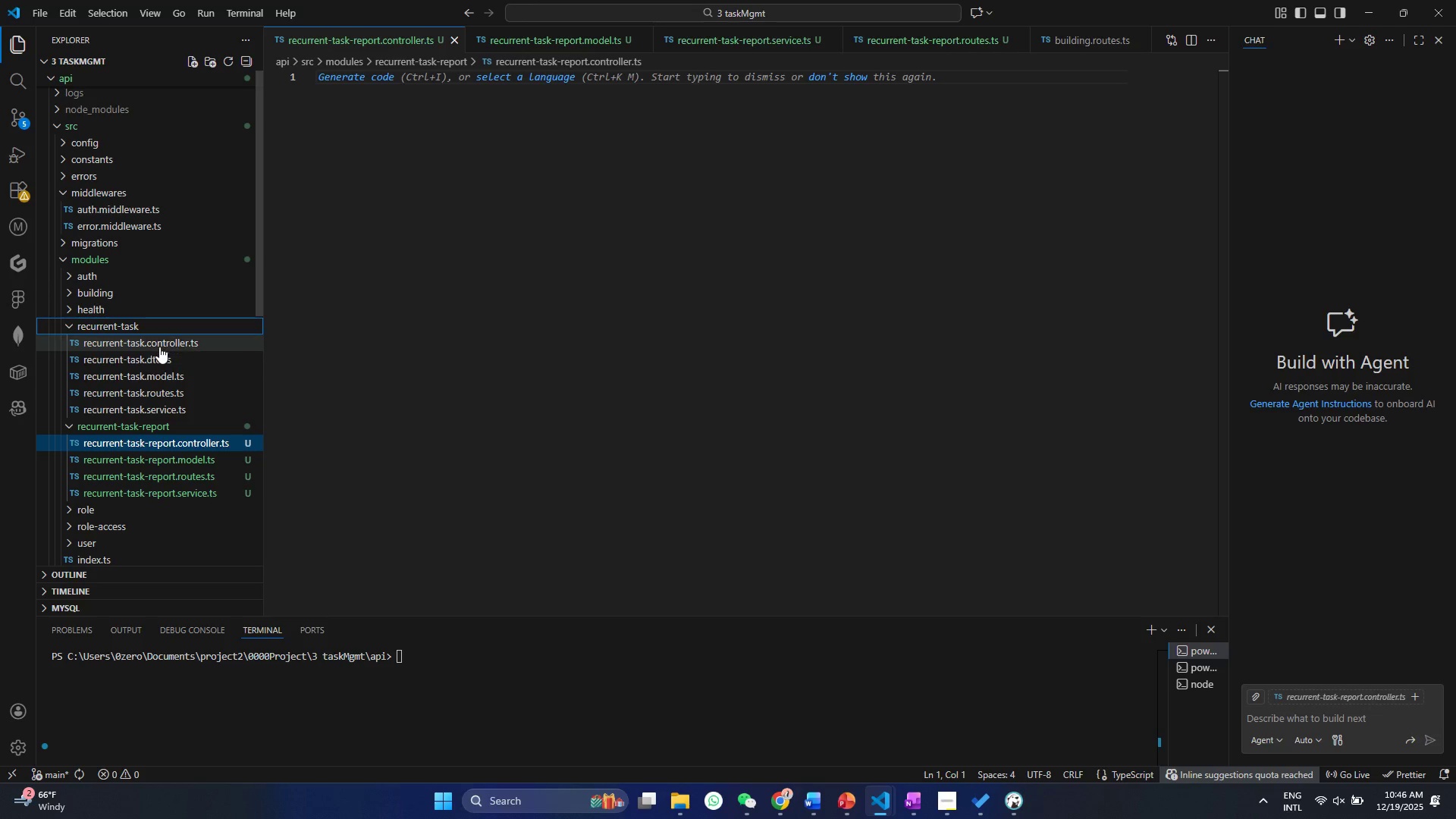 
left_click([161, 340])
 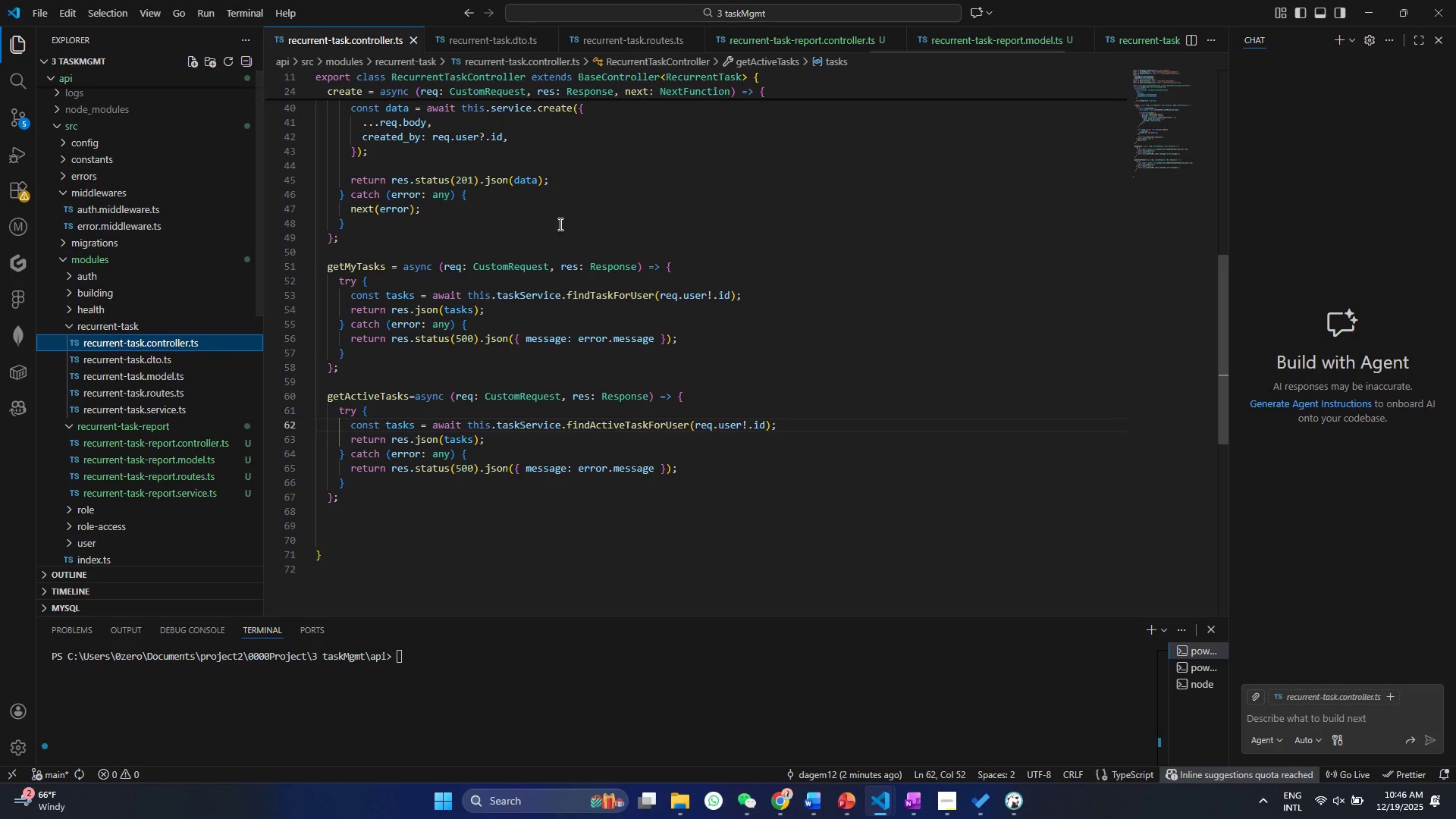 
scroll: coordinate [566, 297], scroll_direction: up, amount: 33.0
 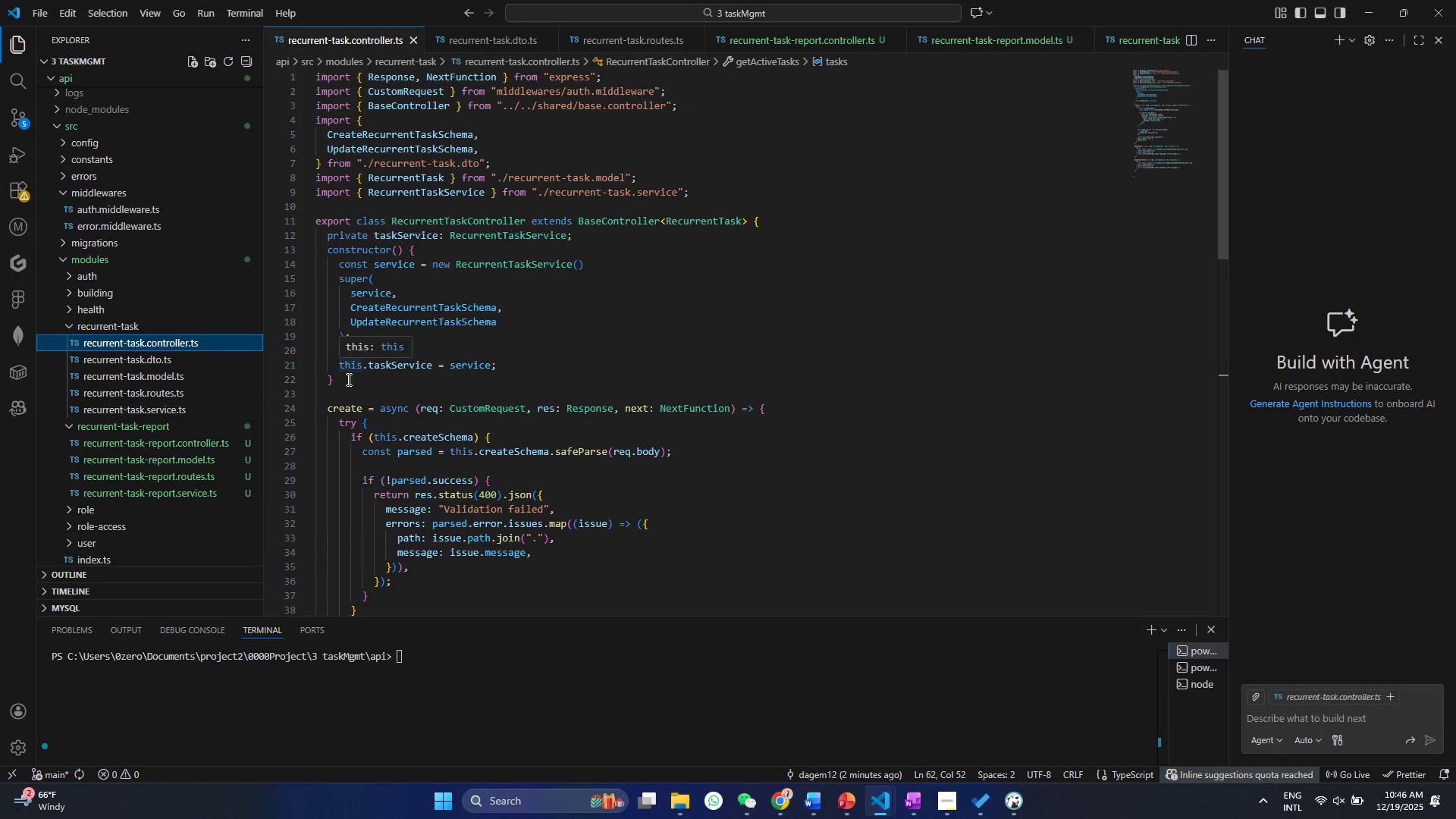 
left_click_drag(start_coordinate=[347, 380], to_coordinate=[296, 68])
 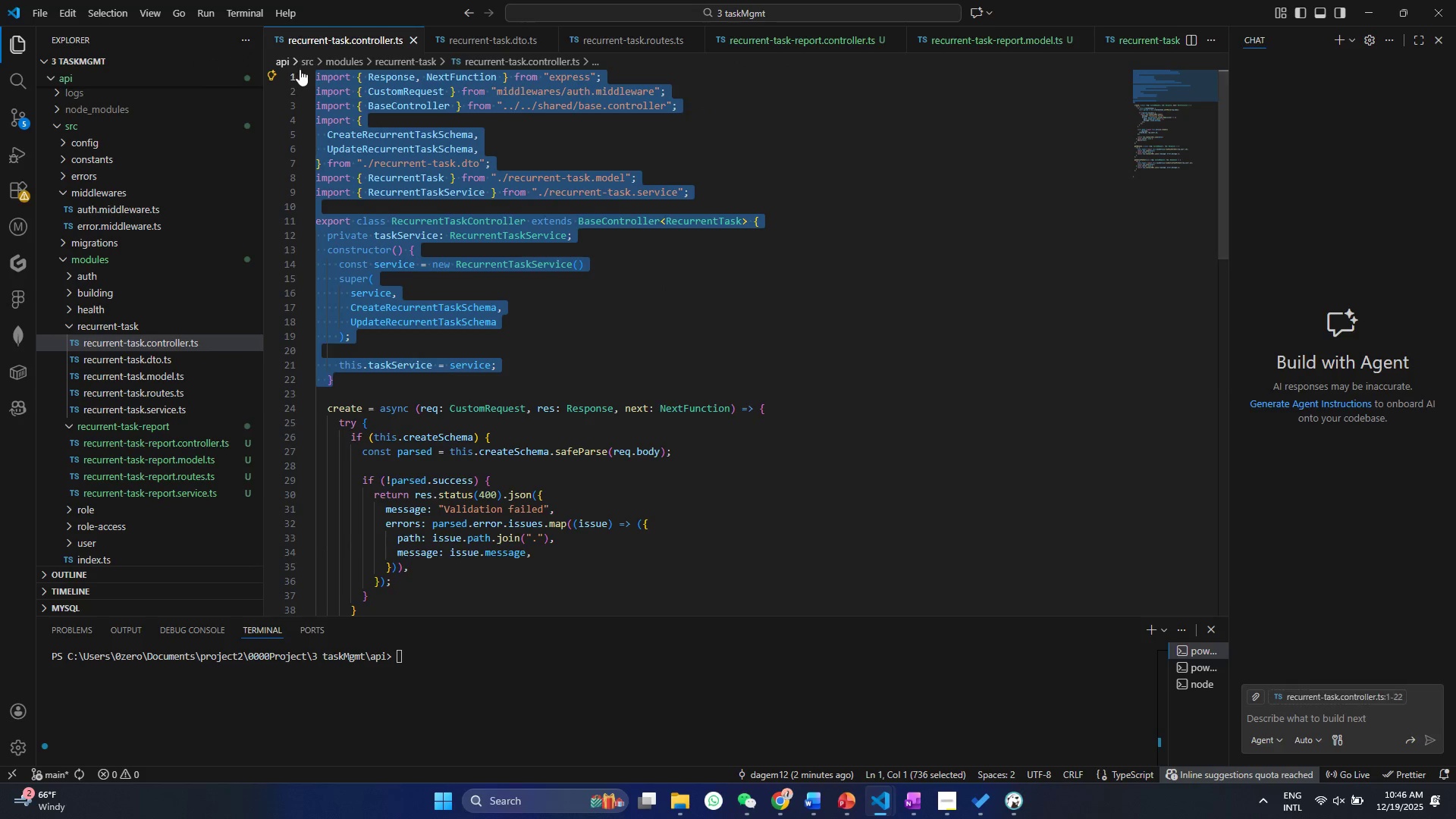 
key(Shift+ShiftLeft)
 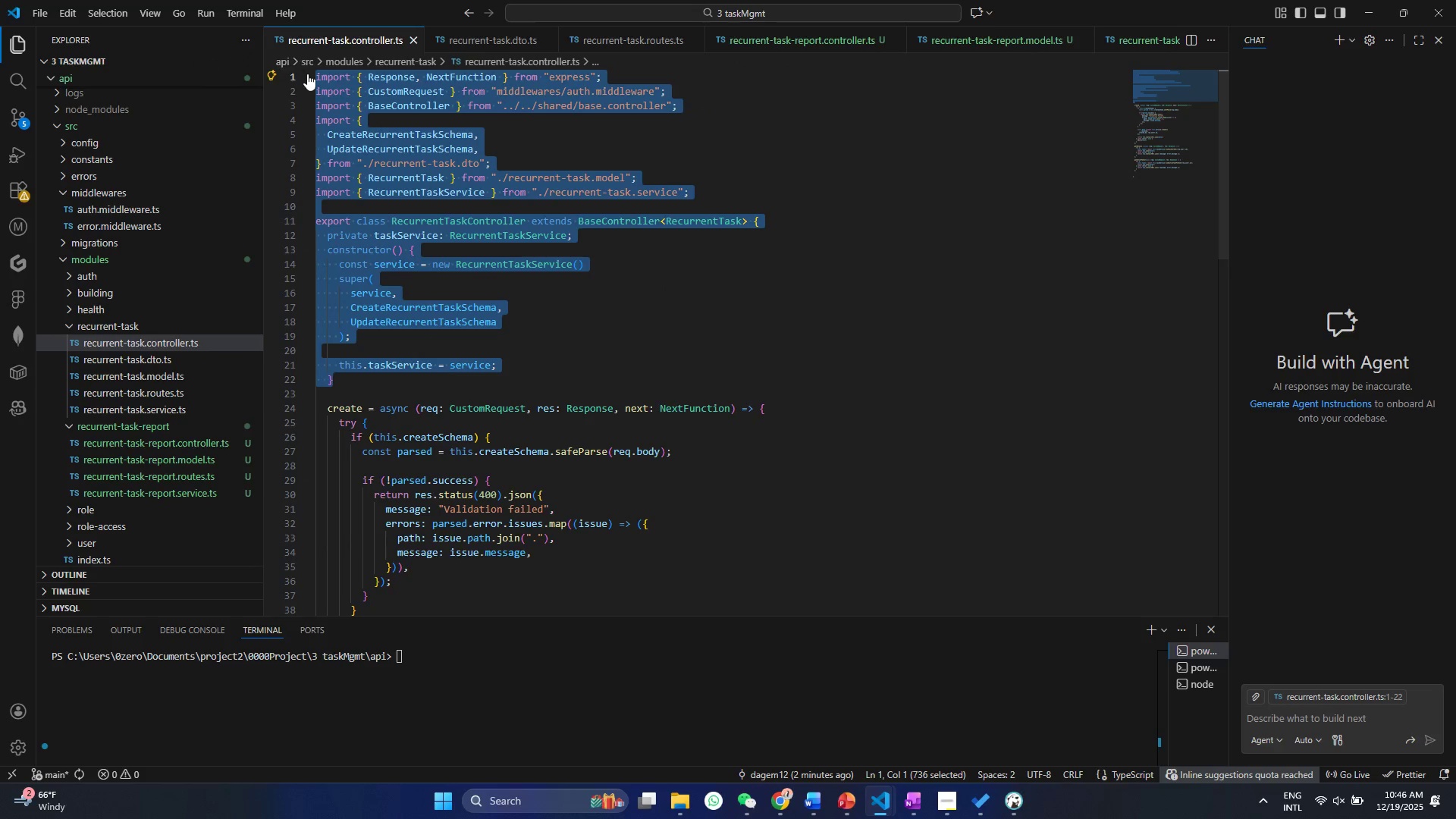 
key(Control+C)
 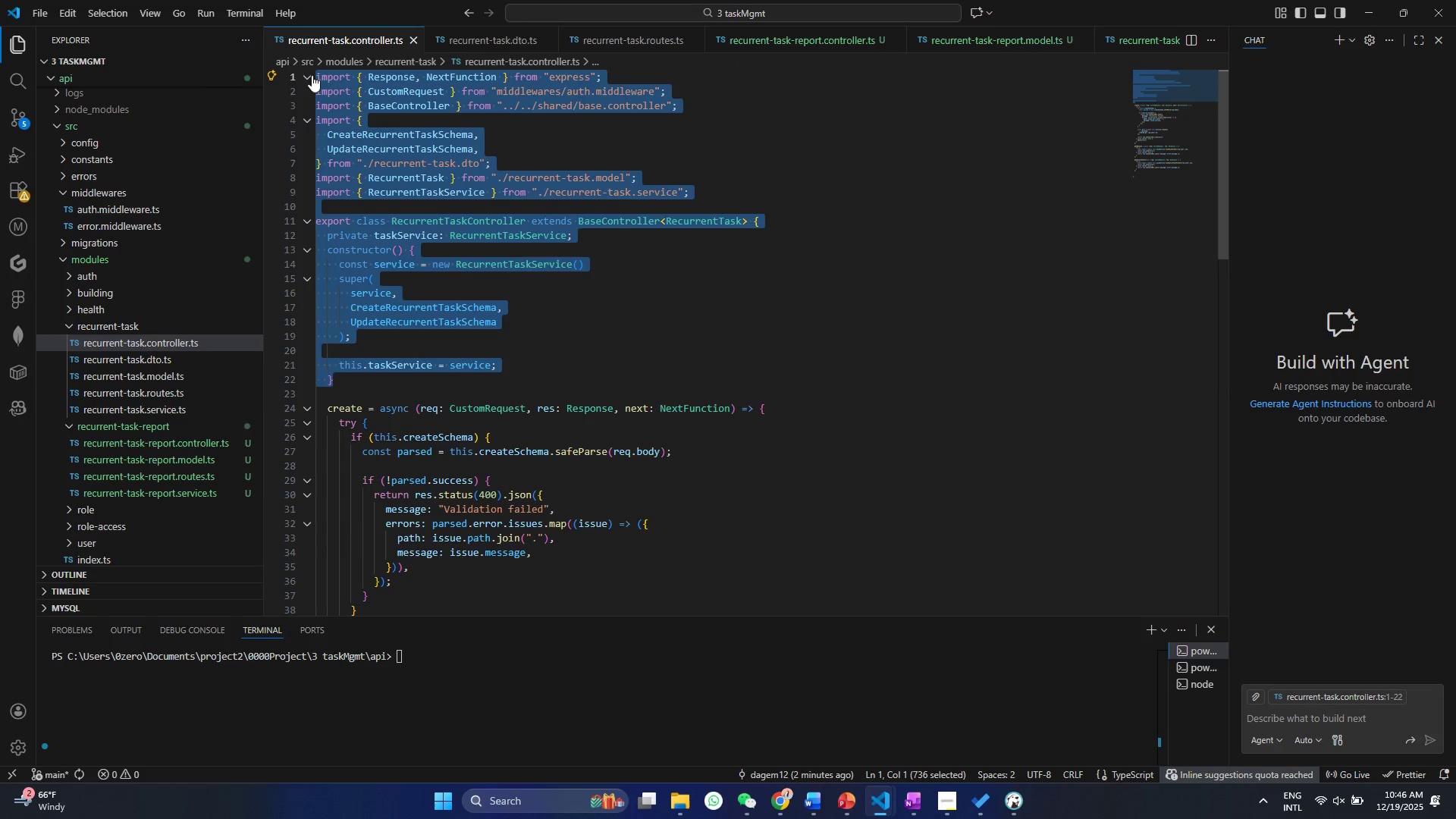 
key(Control+C)
 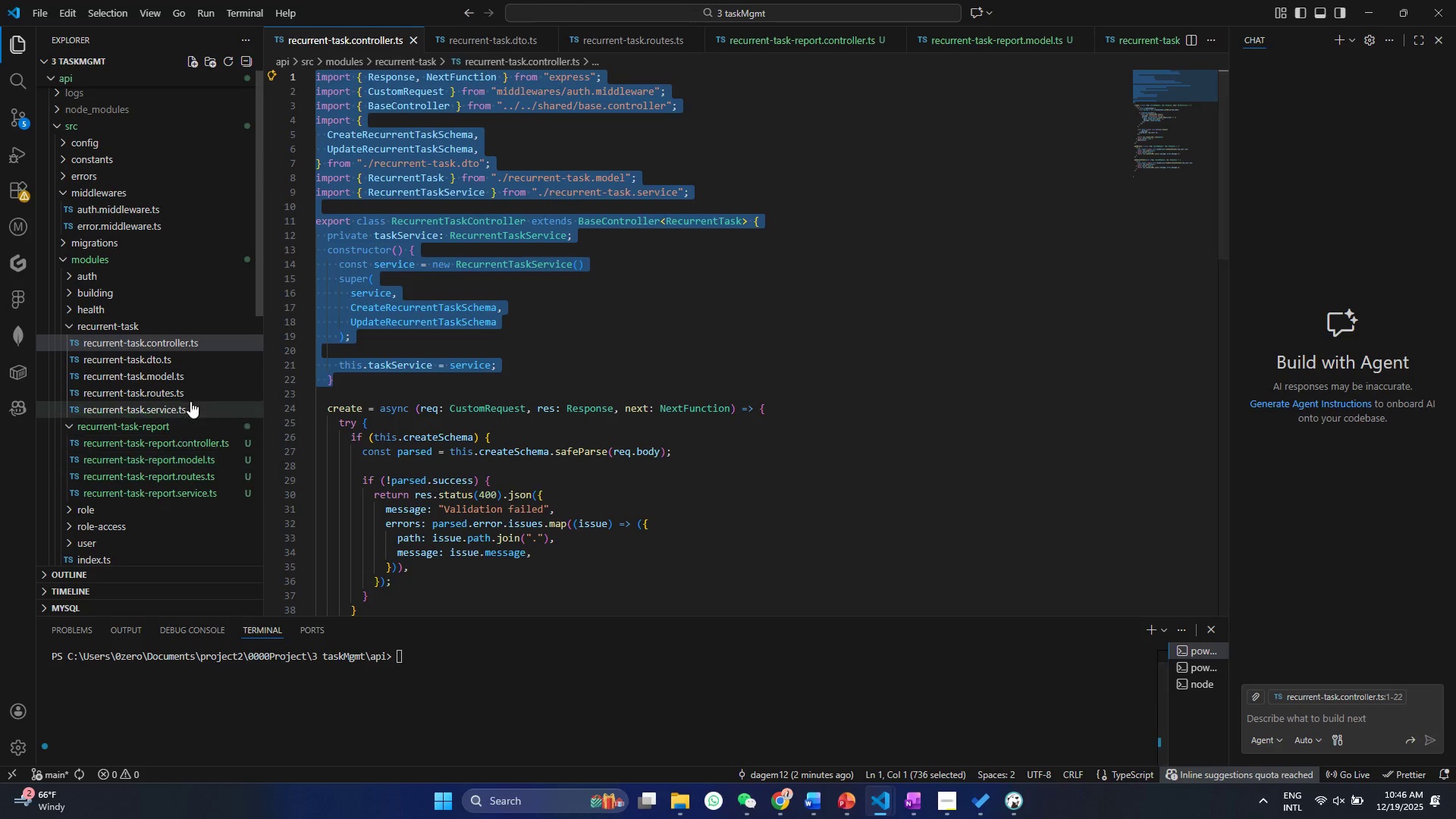 
double_click([193, 446])
 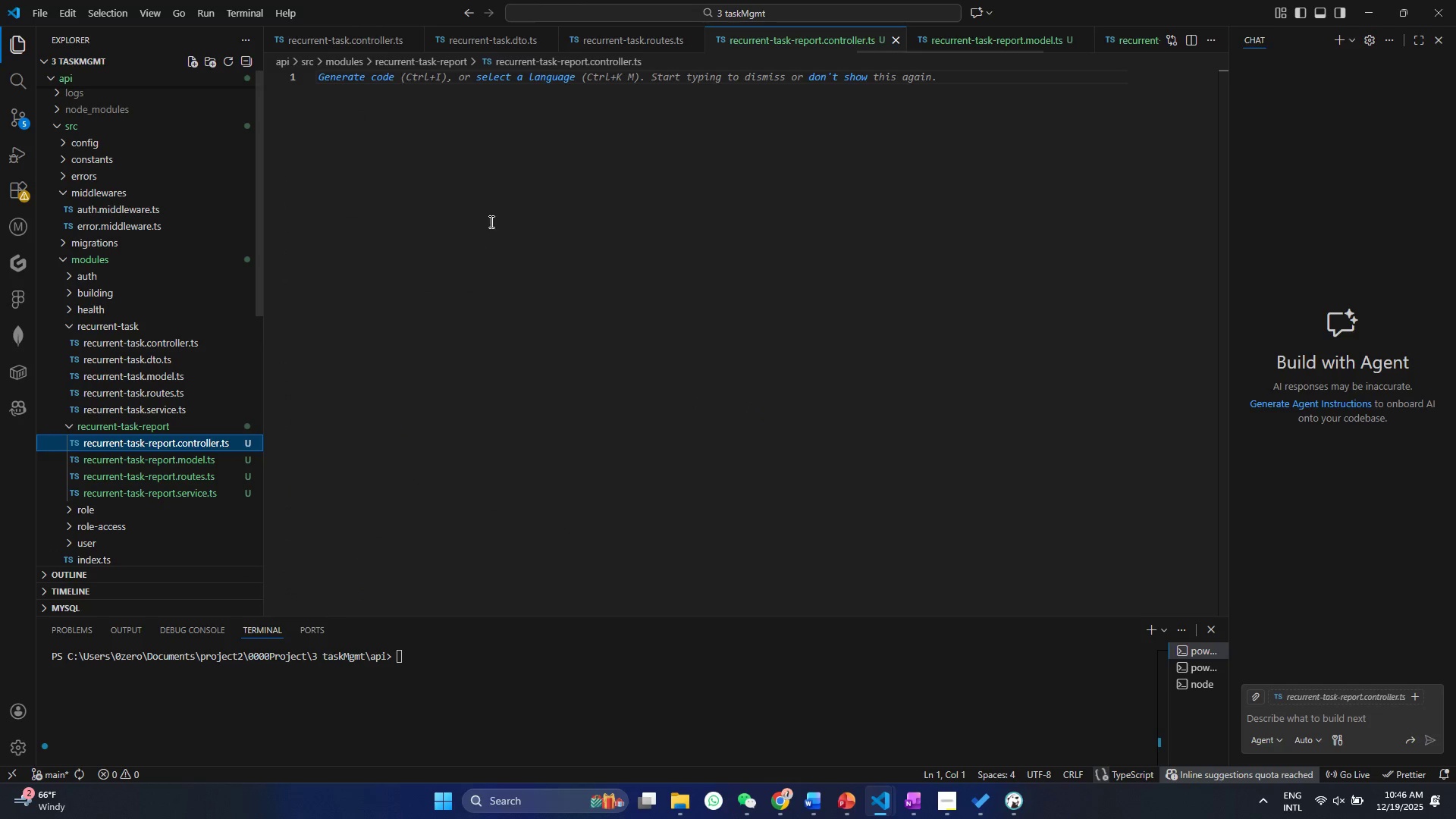 
left_click([494, 208])
 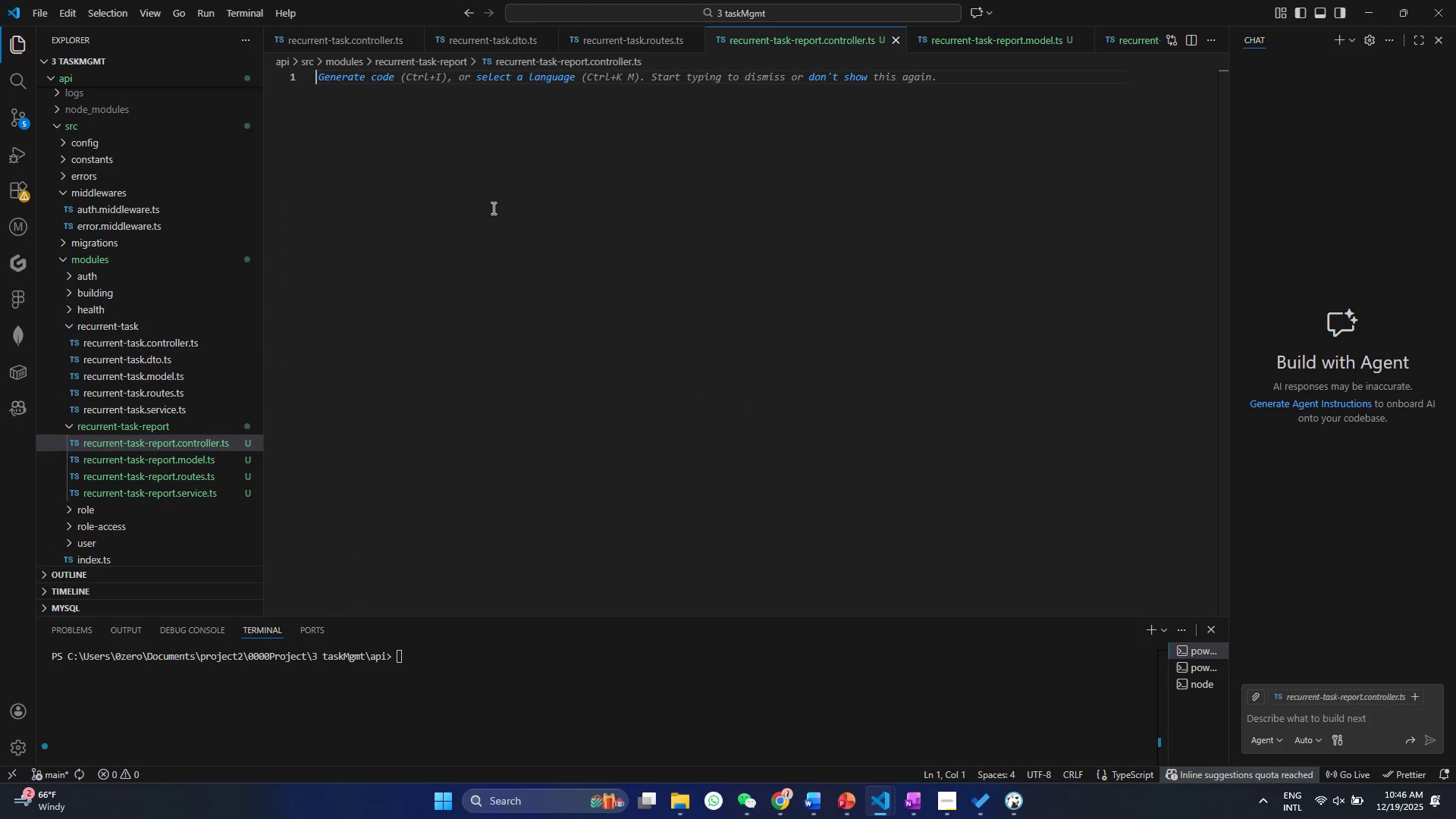 
key(Control+ControlLeft)
 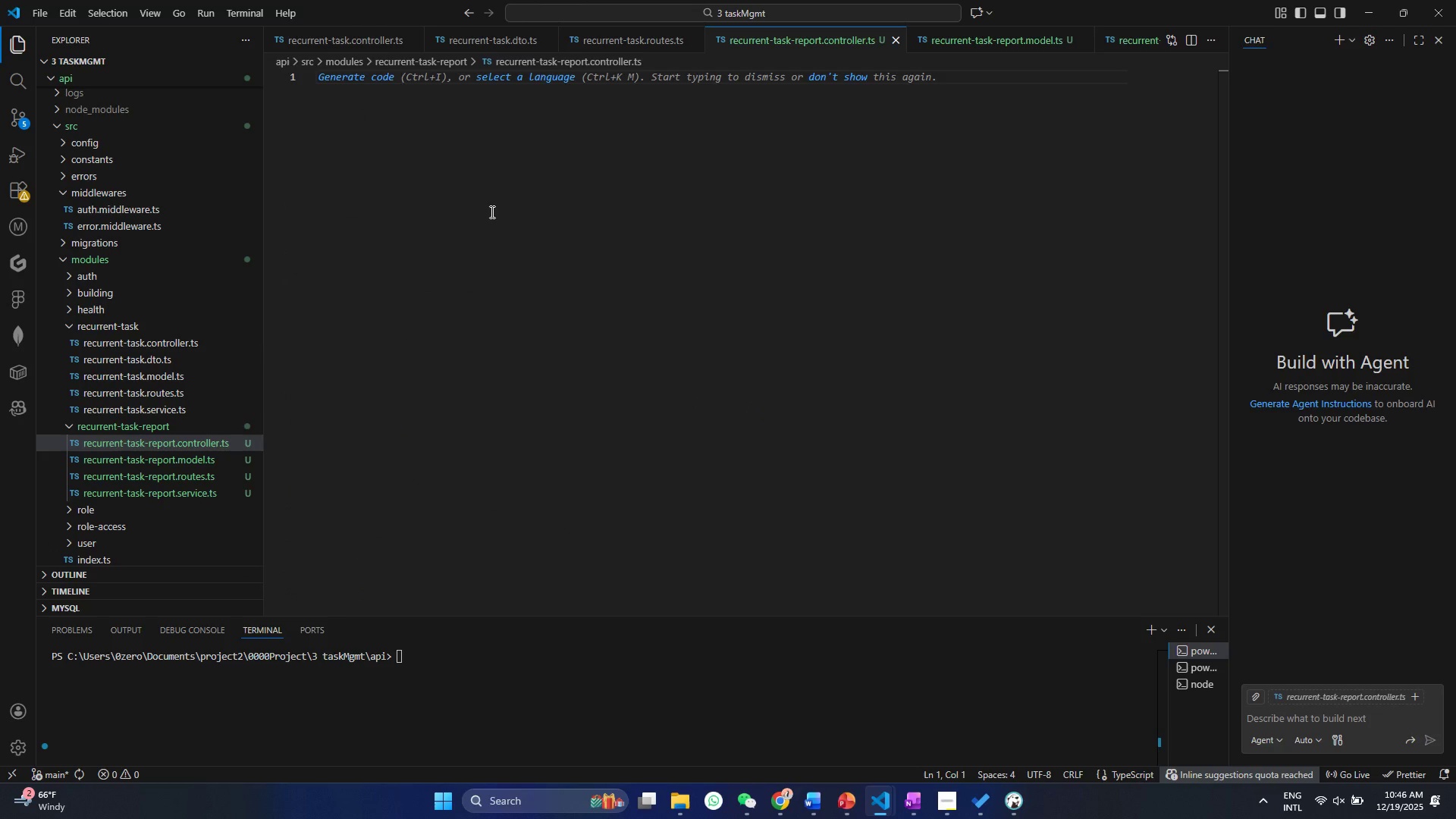 
key(Control+V)
 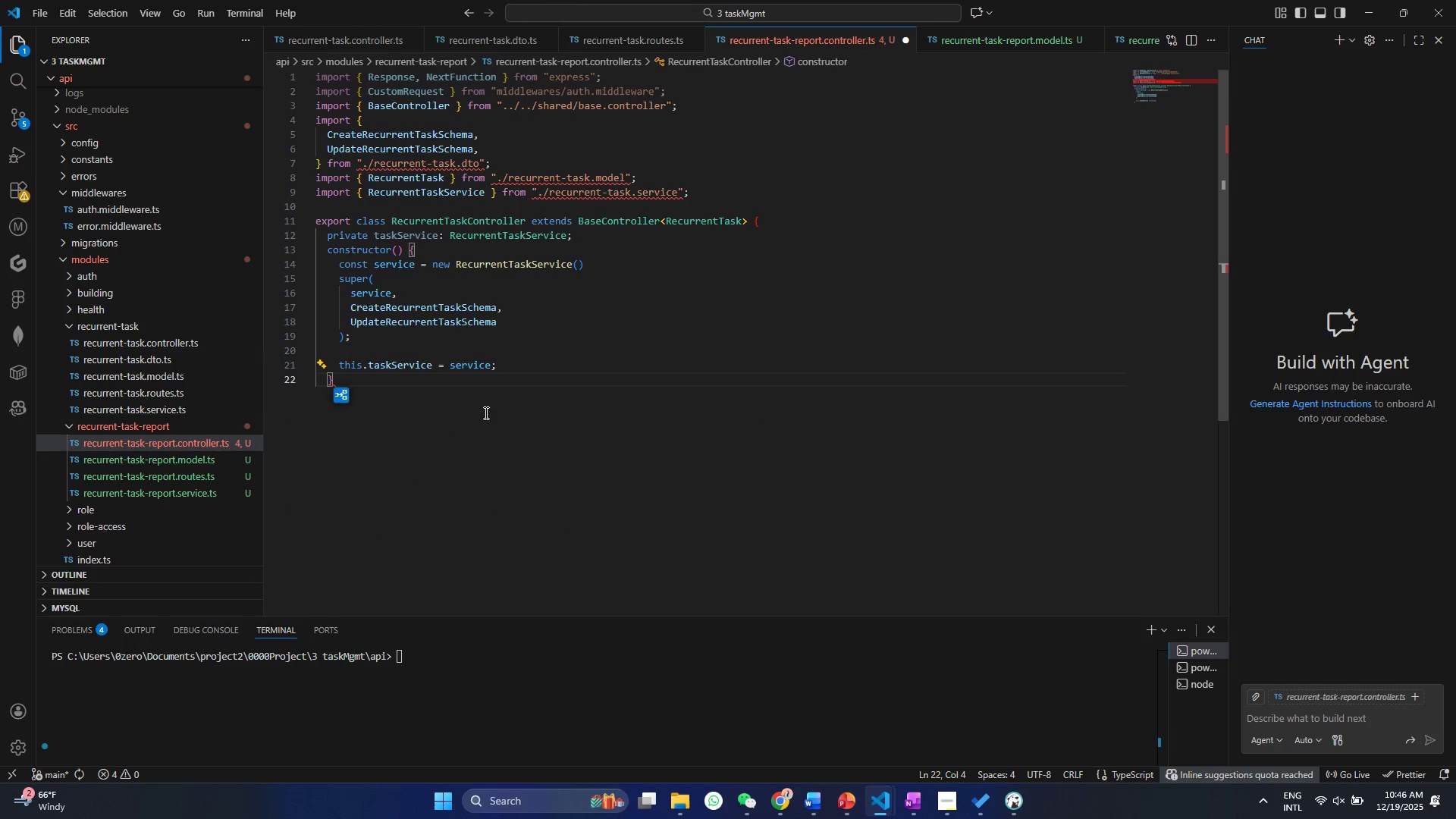 
key(Control+Shift+ShiftRight)
 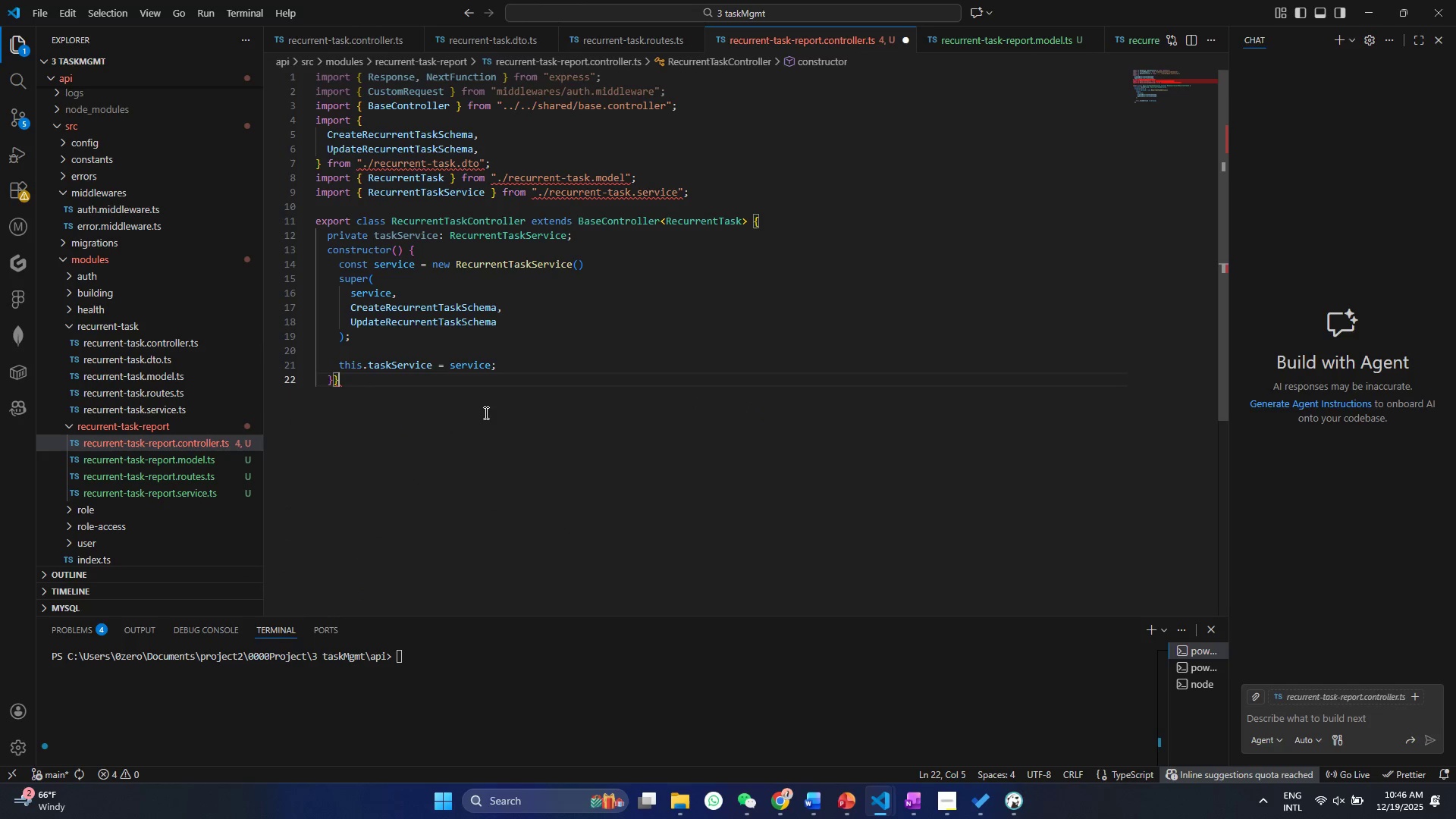 
key(Control+Shift+BracketRight)
 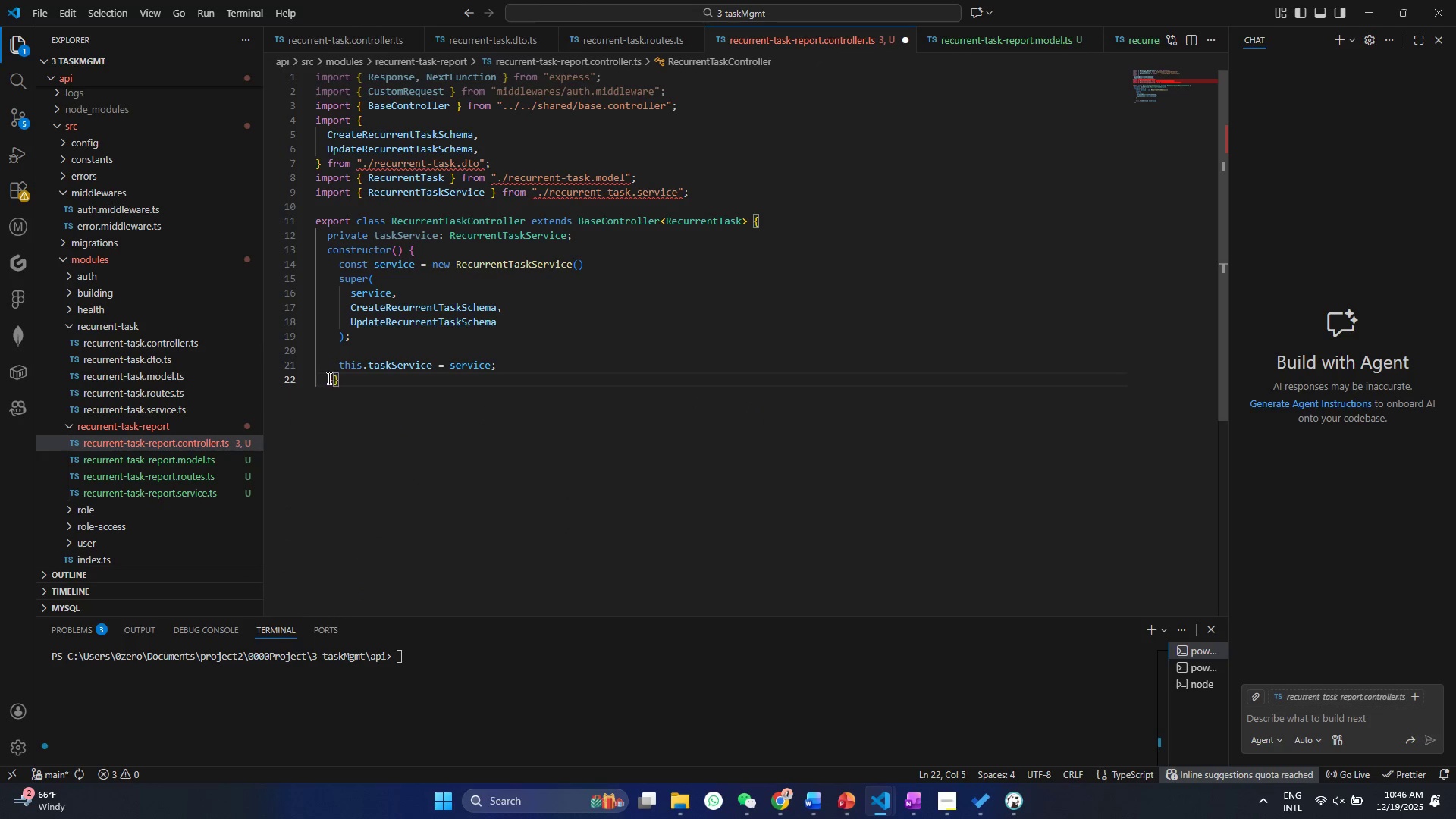 
double_click([337, 384])
 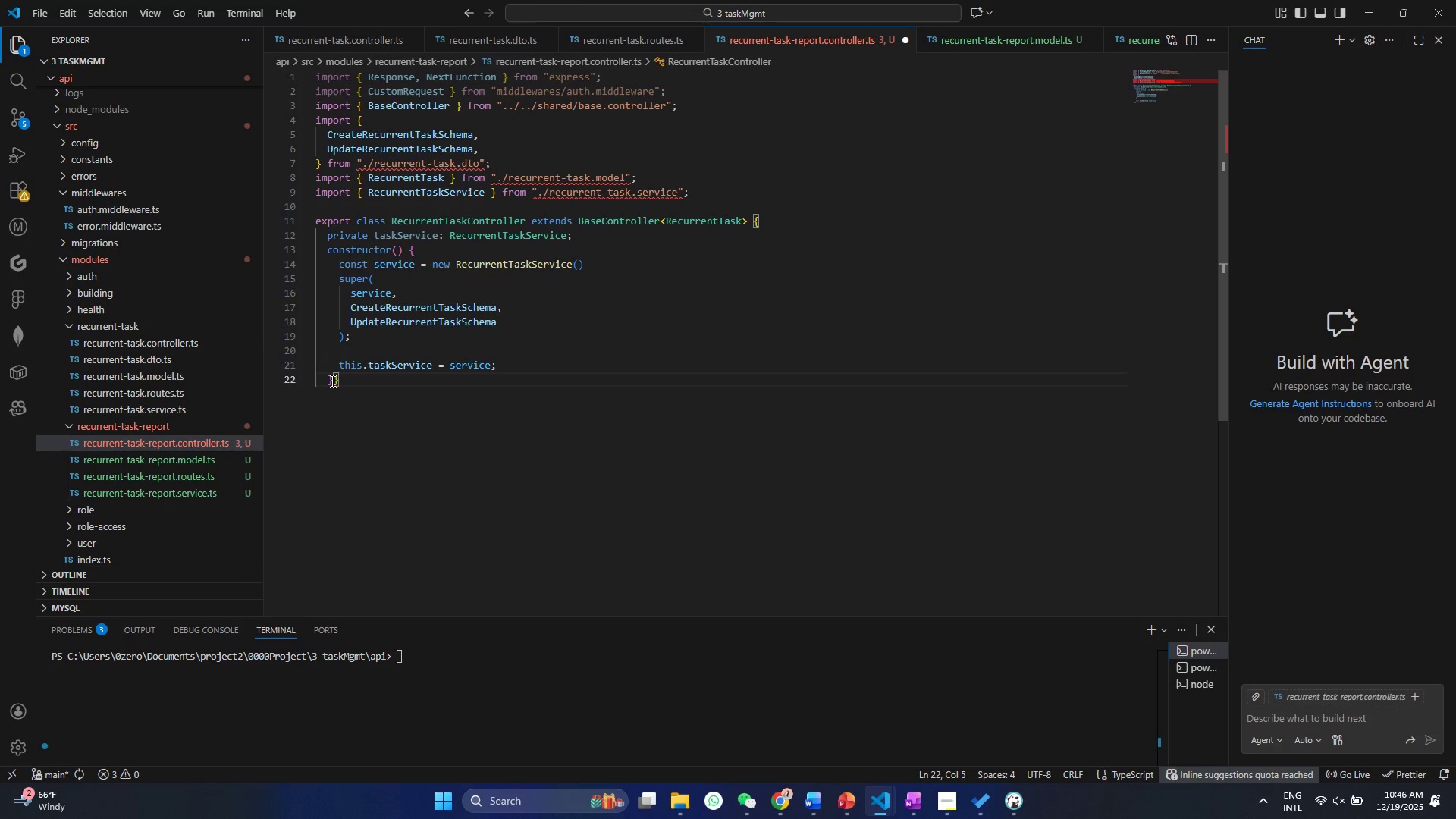 
key(Control+ArrowLeft)
 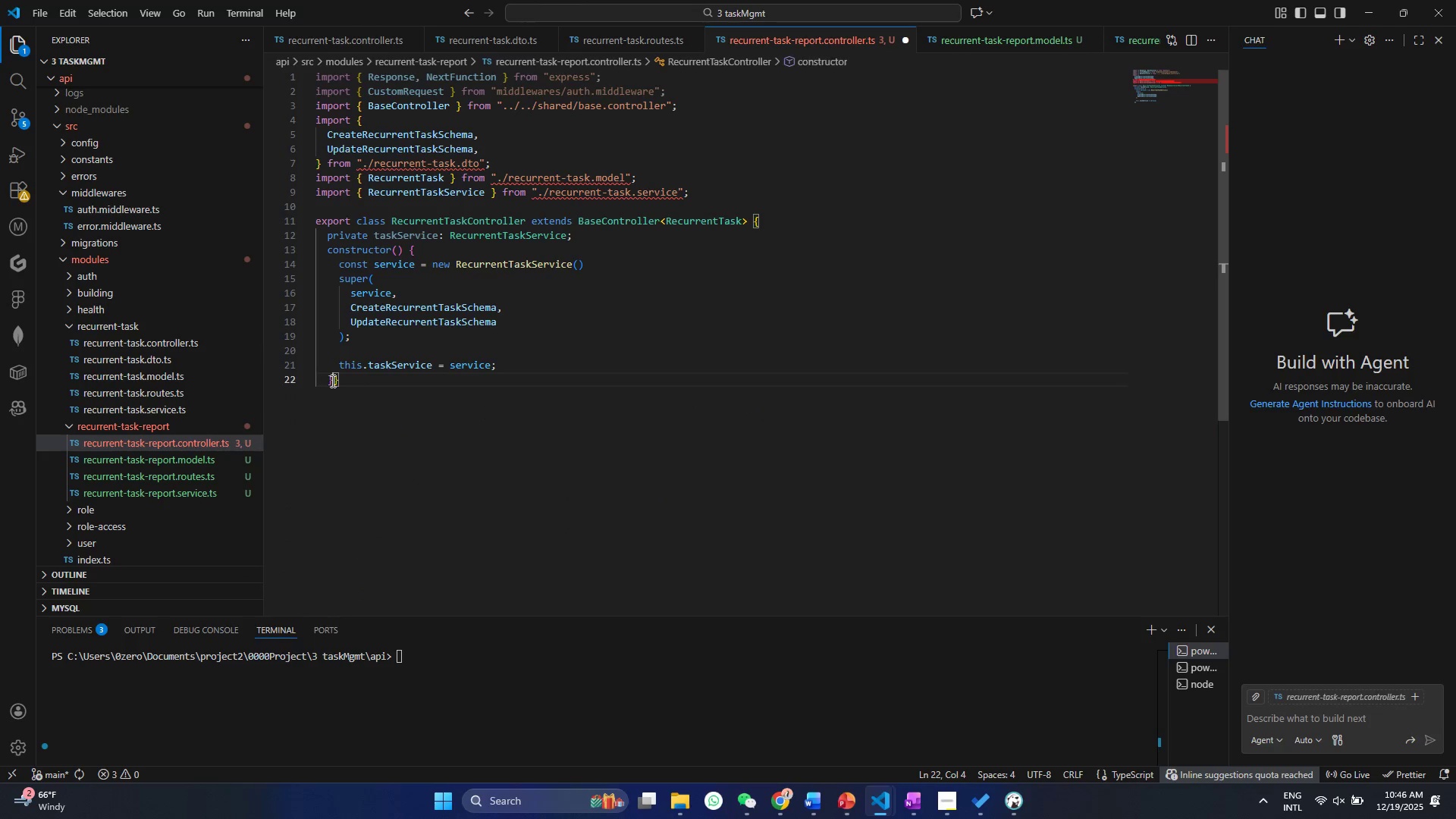 
key(Control+Enter)
 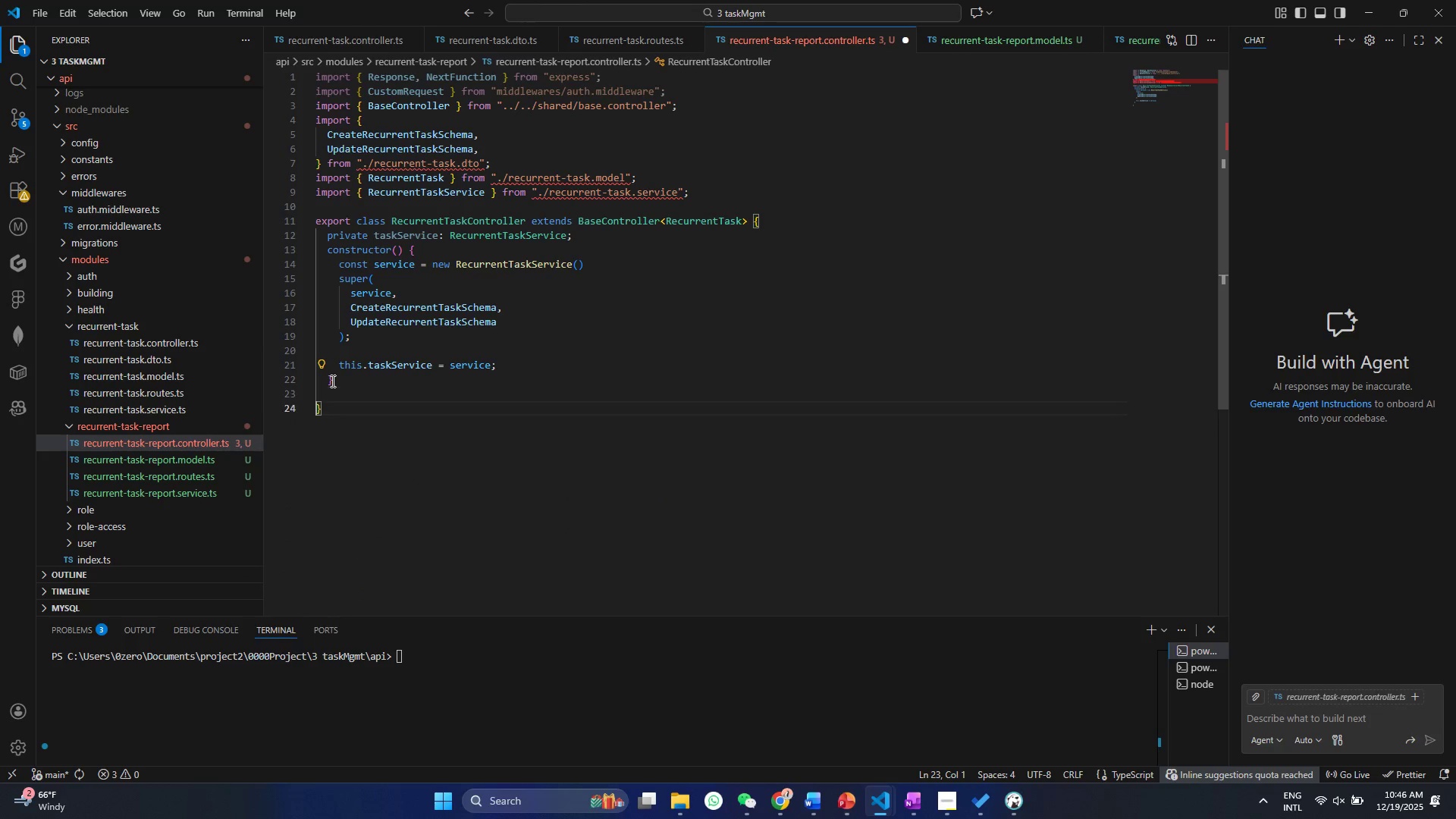 
key(Control+Enter)
 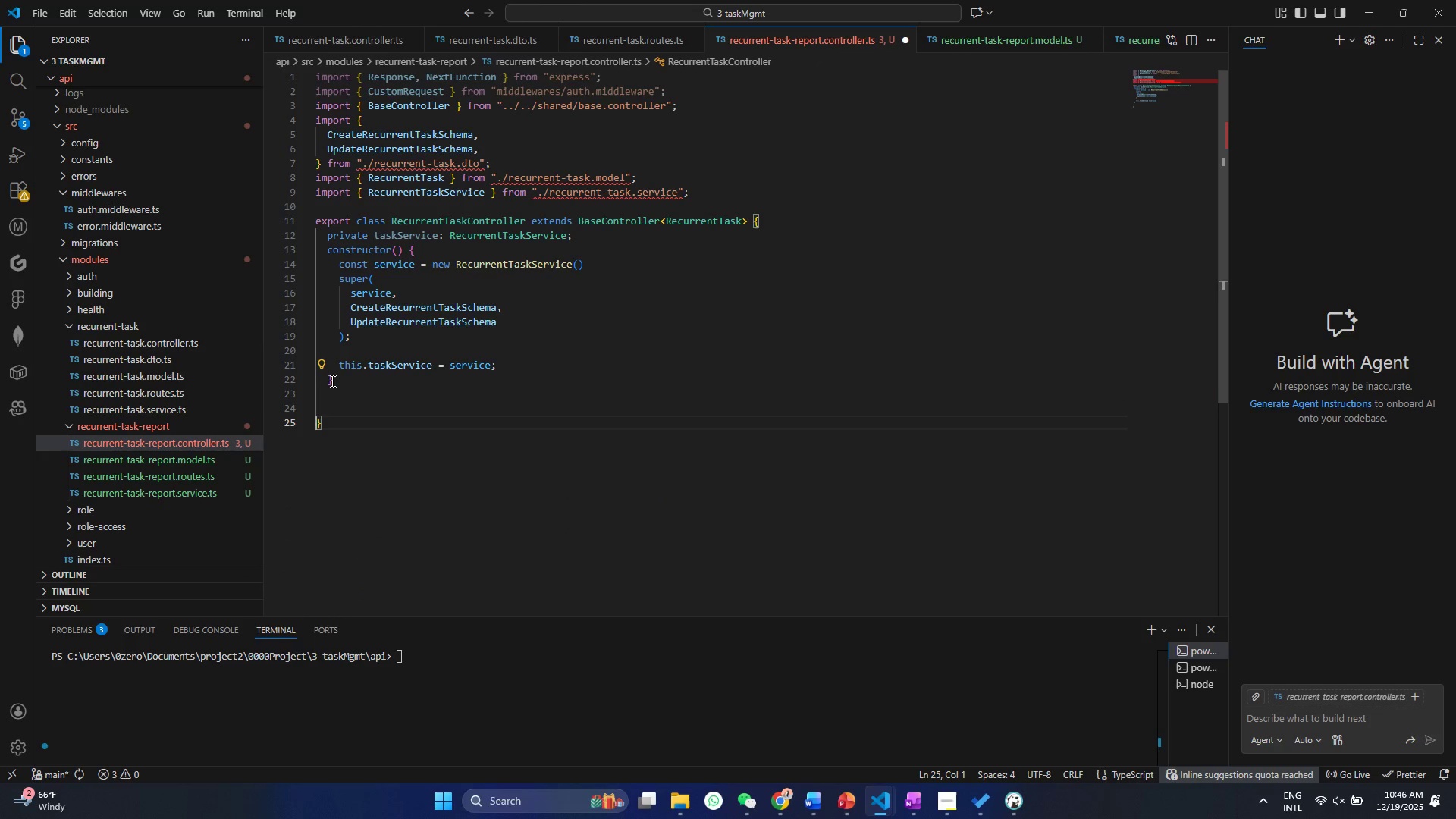 
key(Control+Enter)
 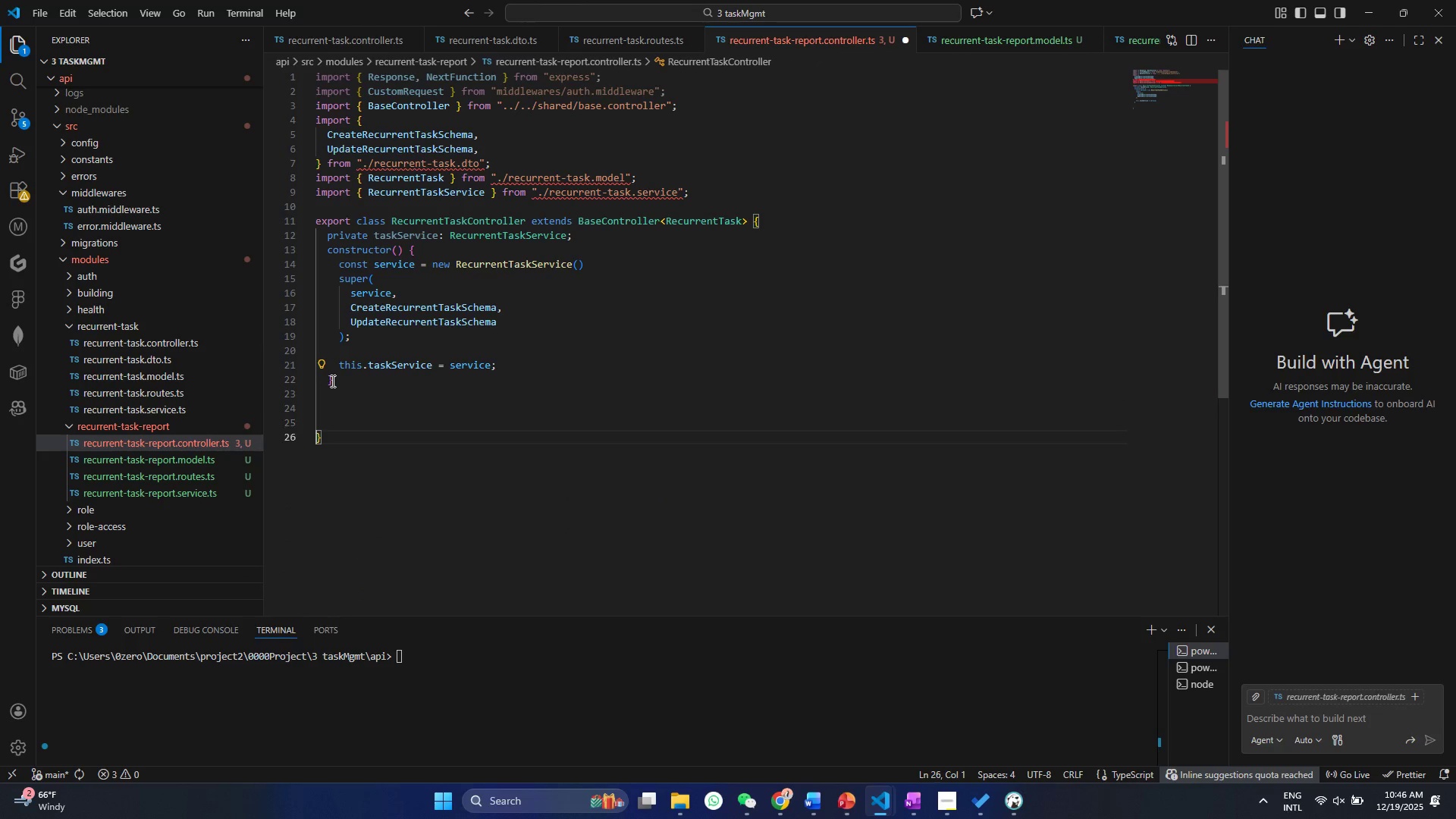 
key(Control+Enter)
 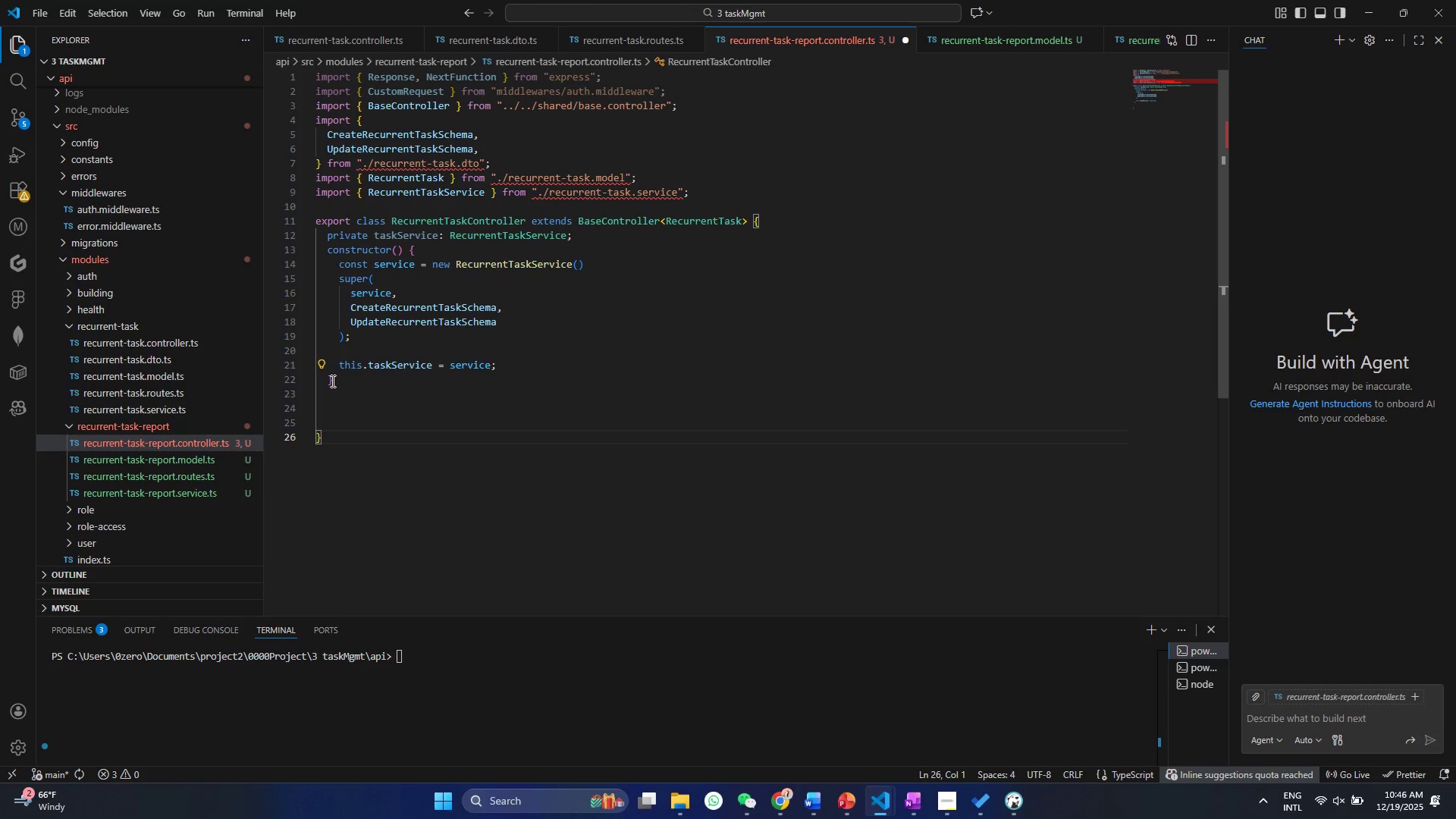 
key(Control+ArrowUp)
 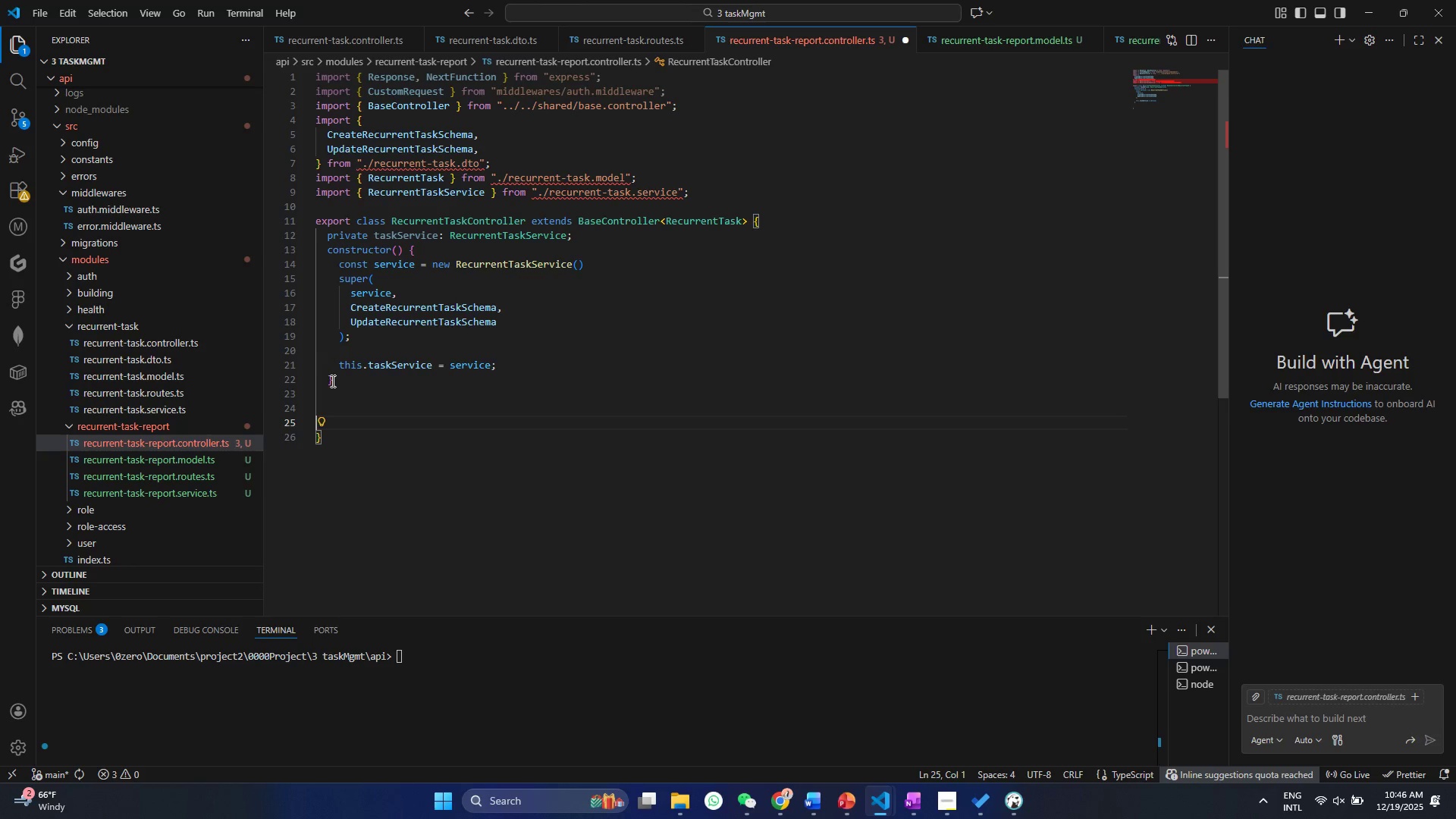 
key(Control+ArrowUp)
 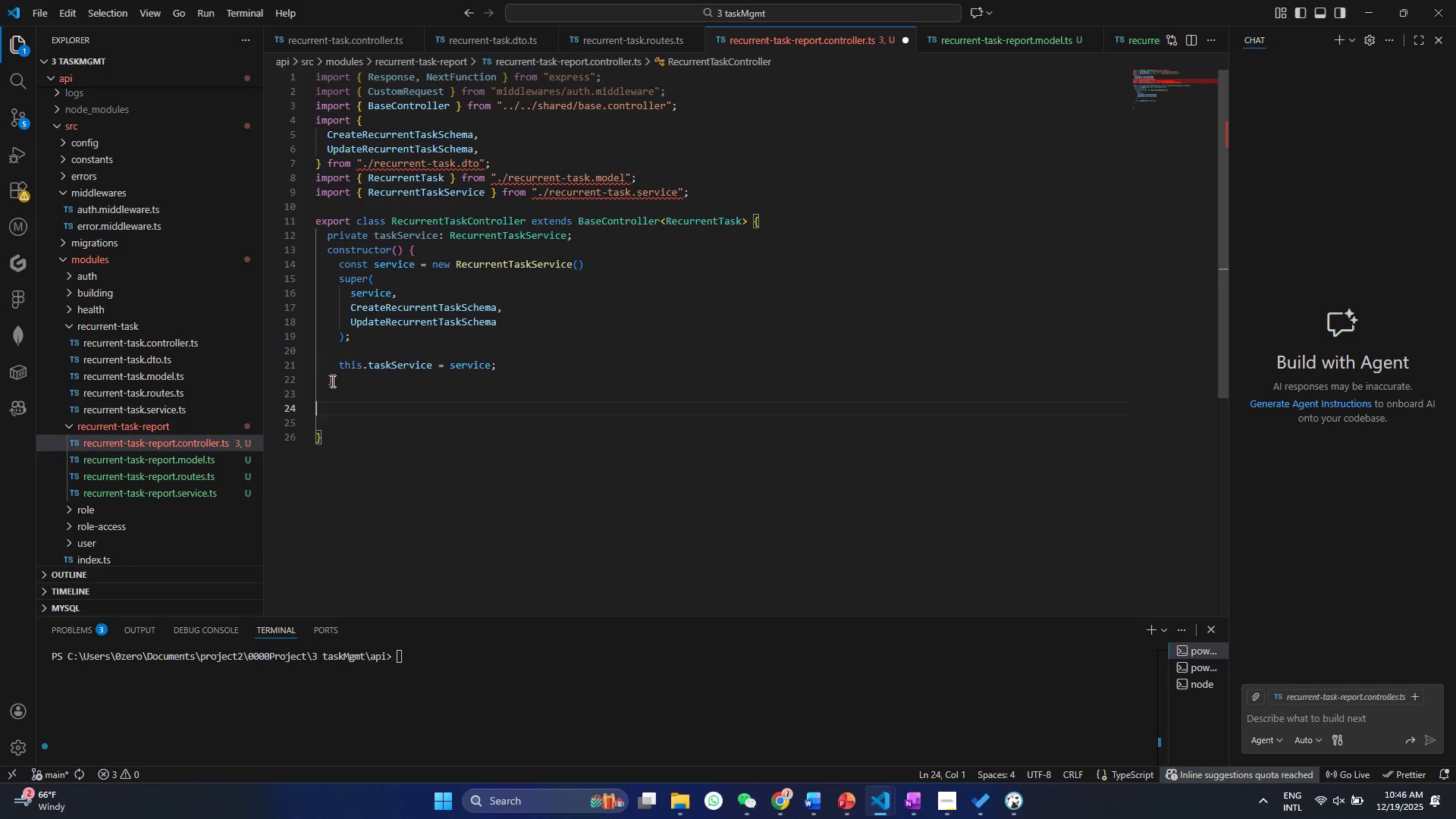 
key(Control+ArrowUp)
 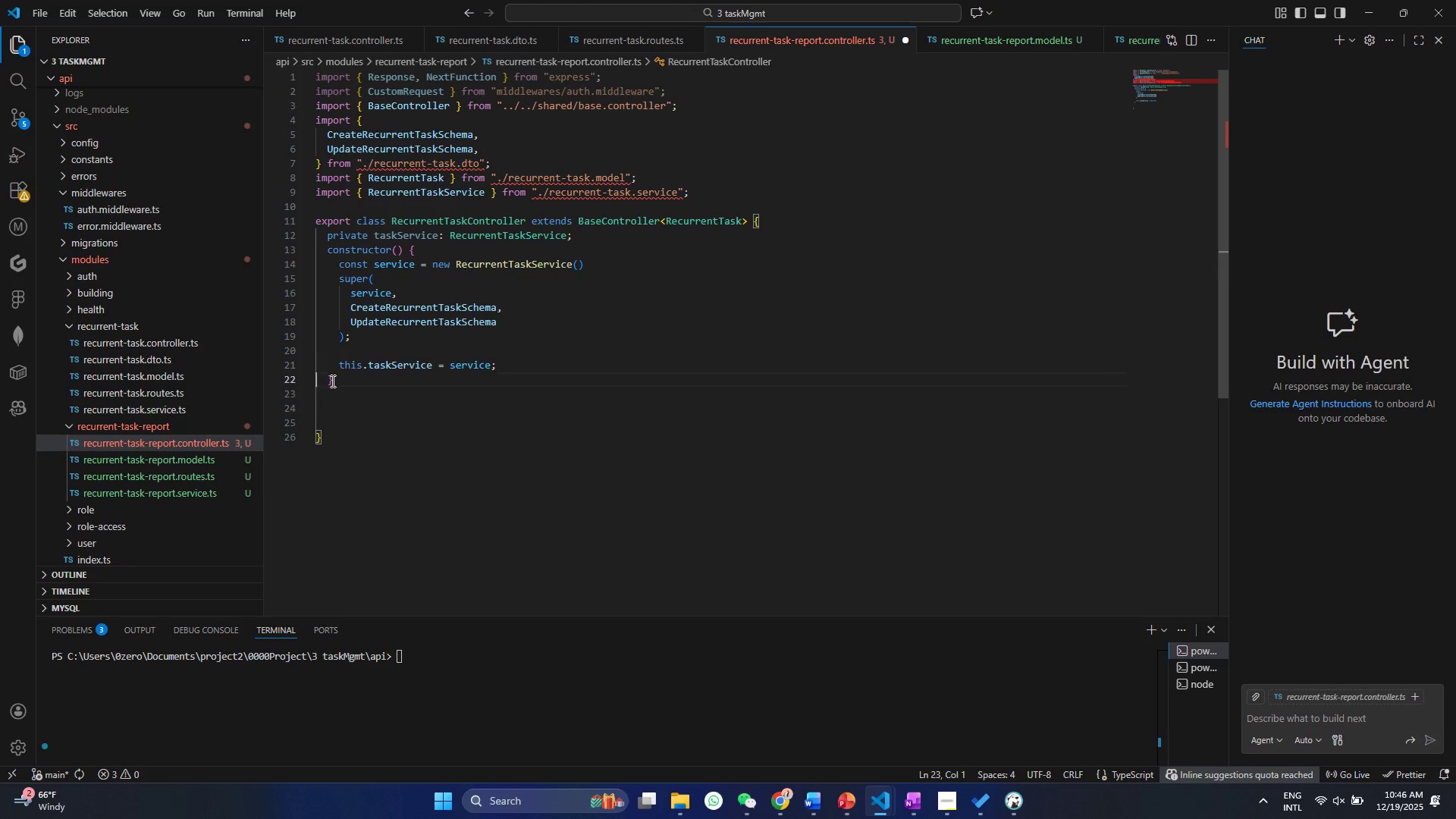 
key(Control+ArrowUp)
 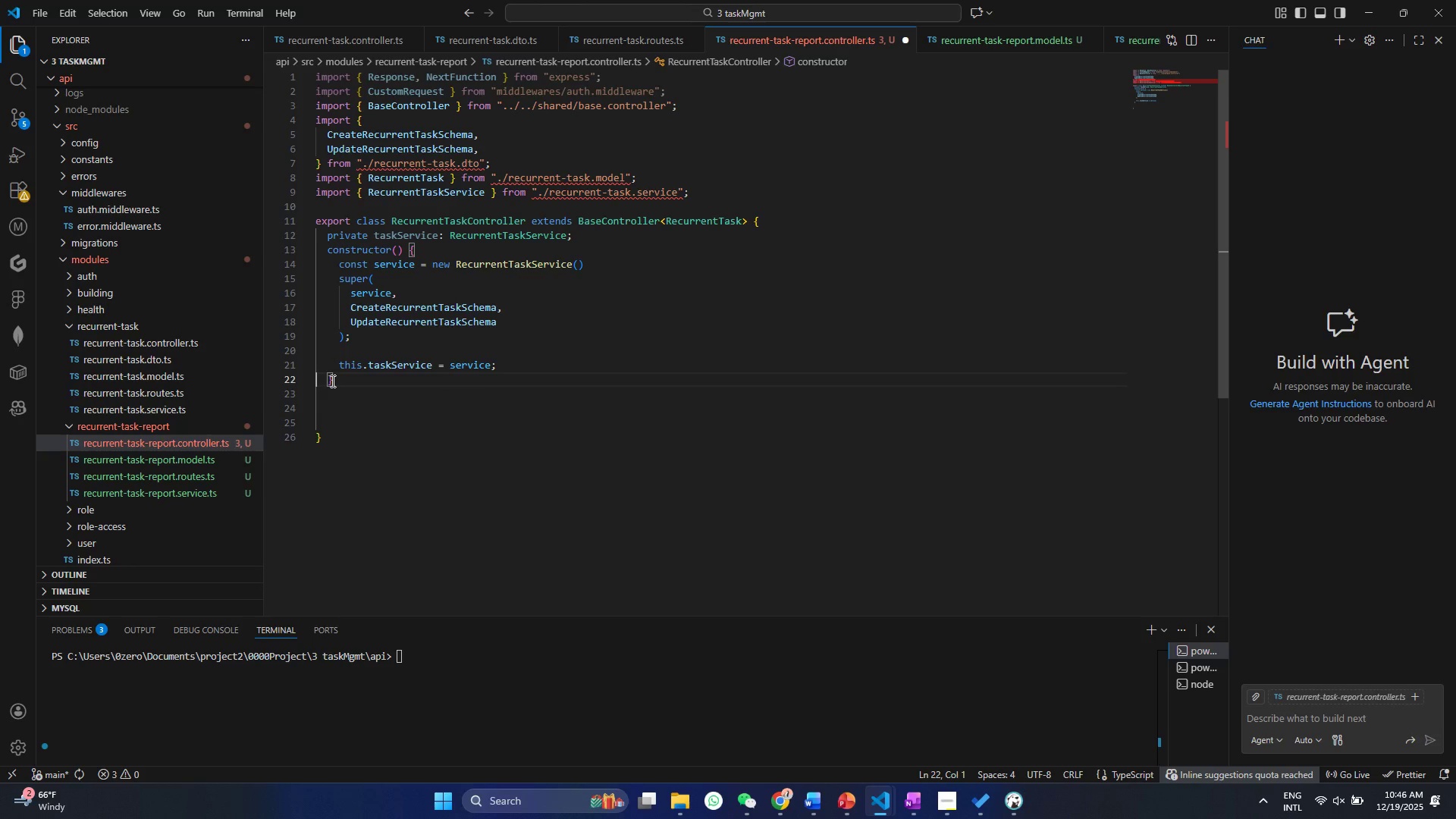 
wait(5.66)
 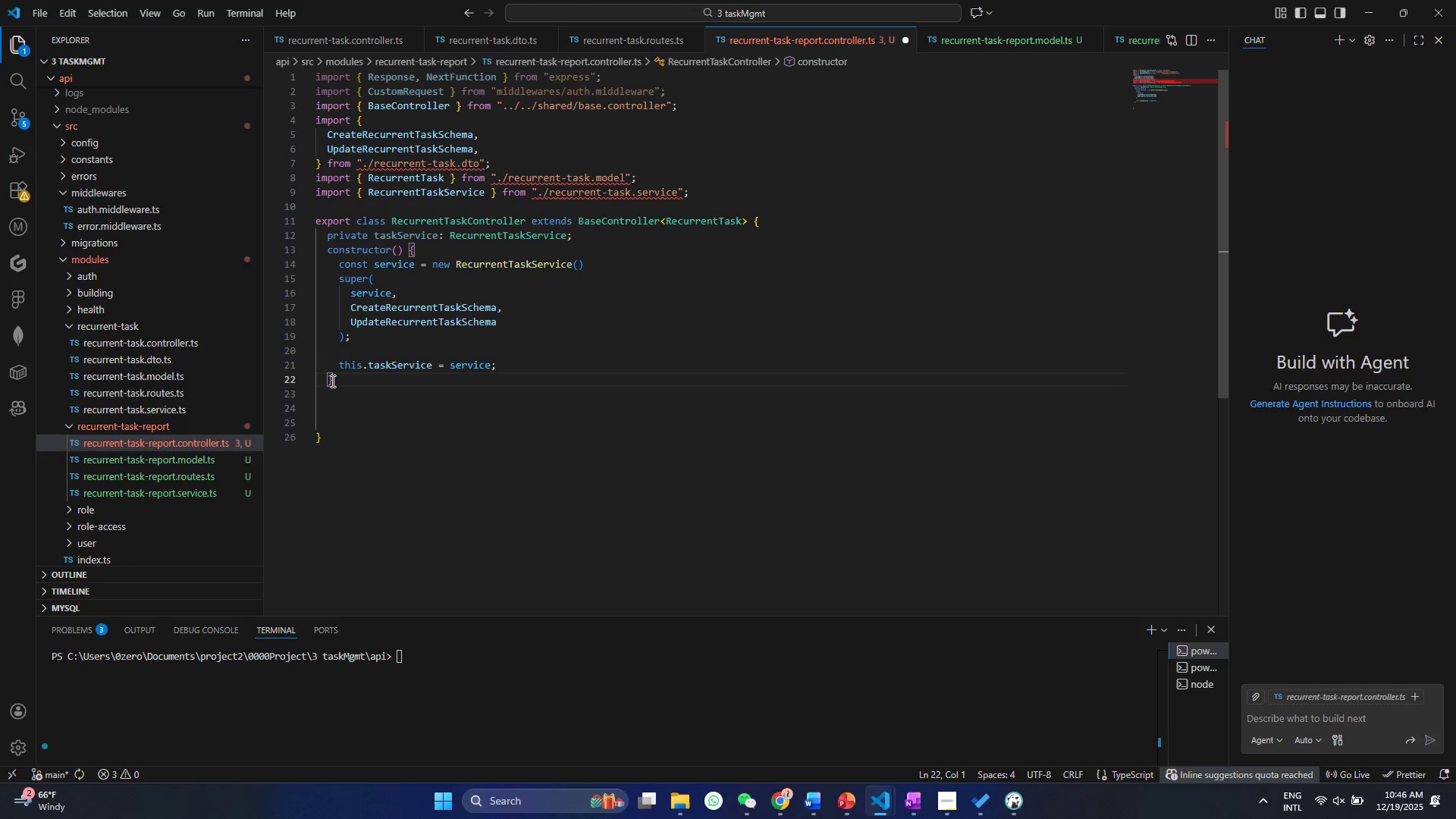 
double_click([576, 178])
 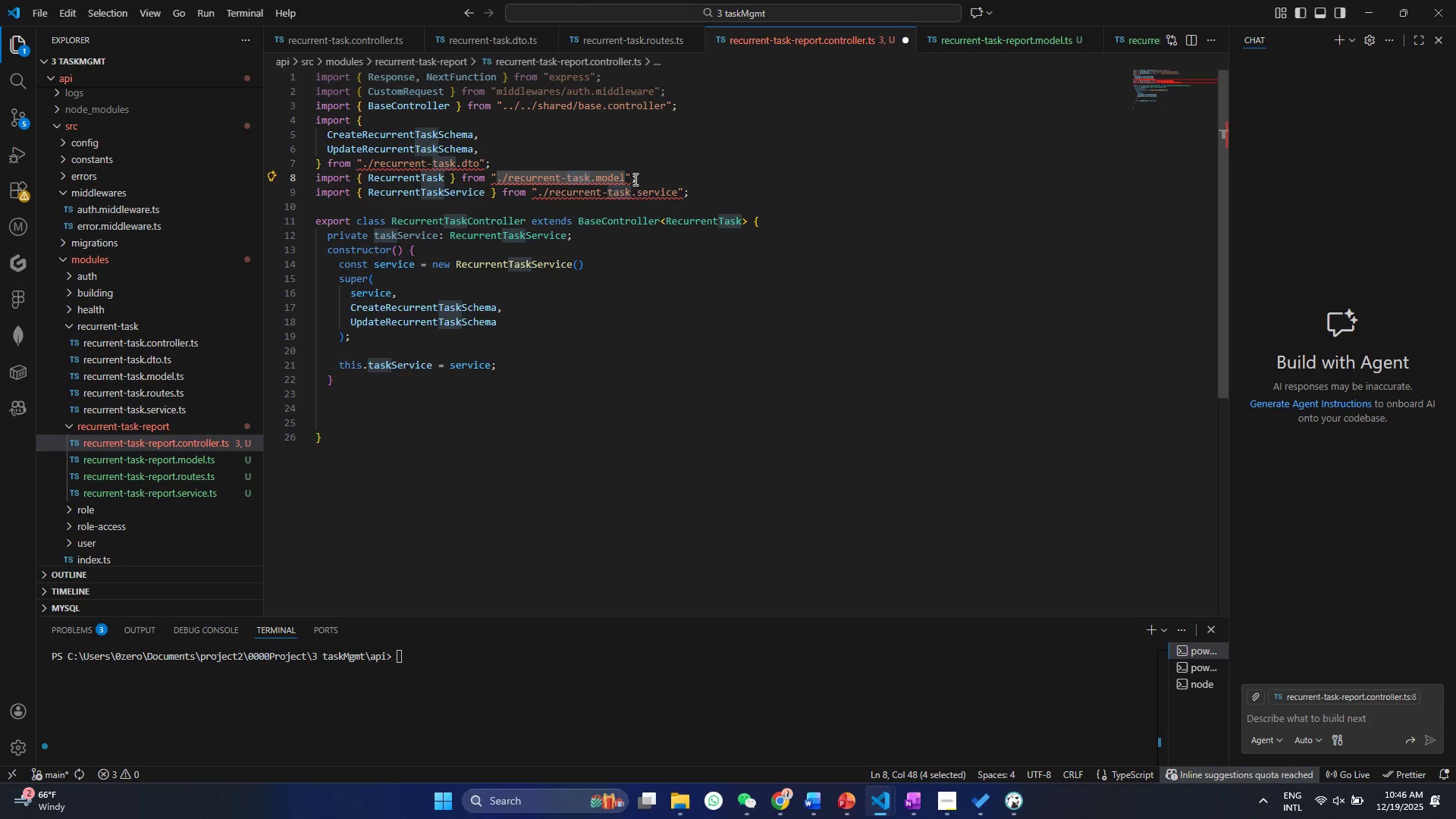 
left_click([577, 175])
 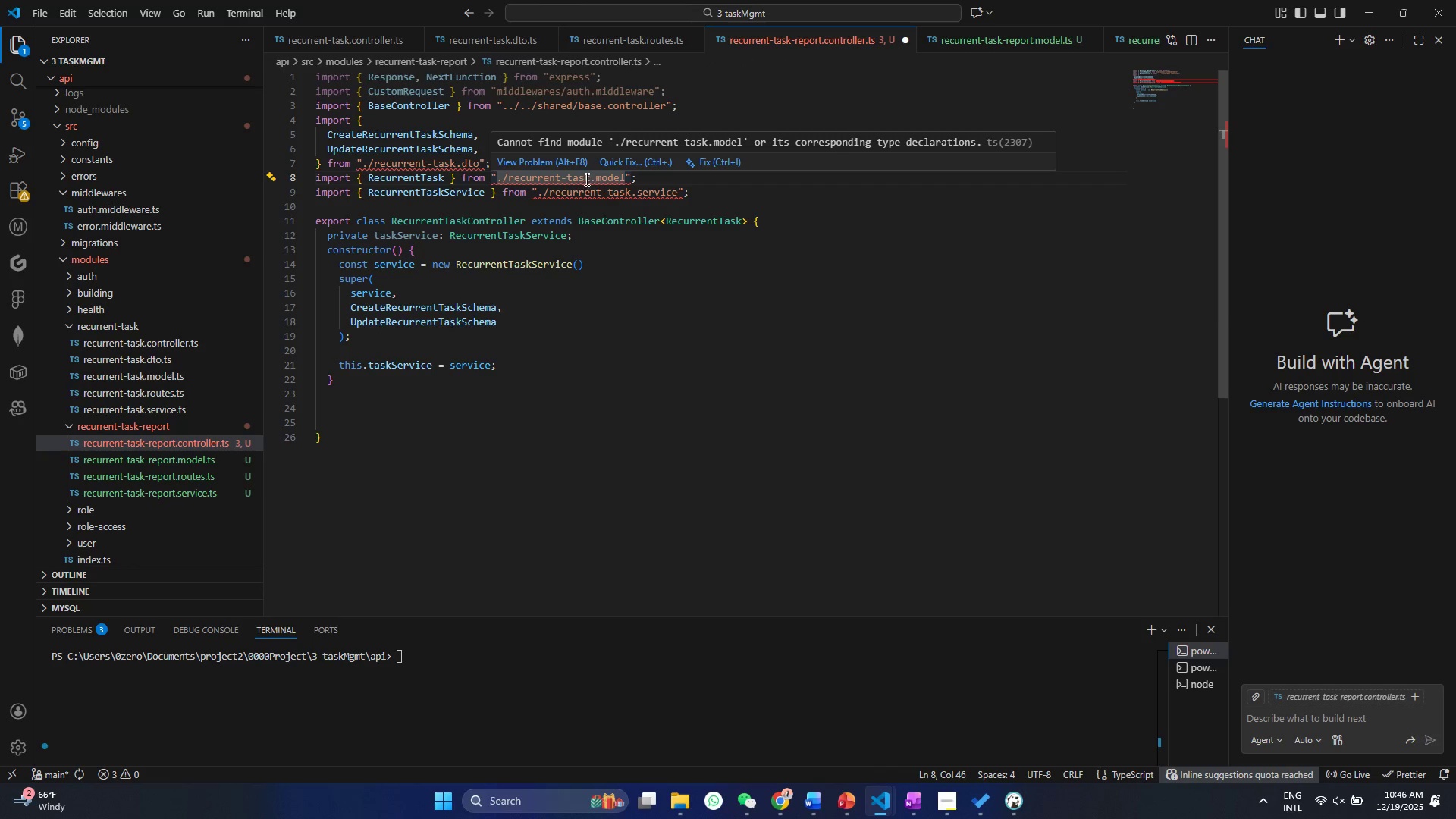 
left_click([589, 183])
 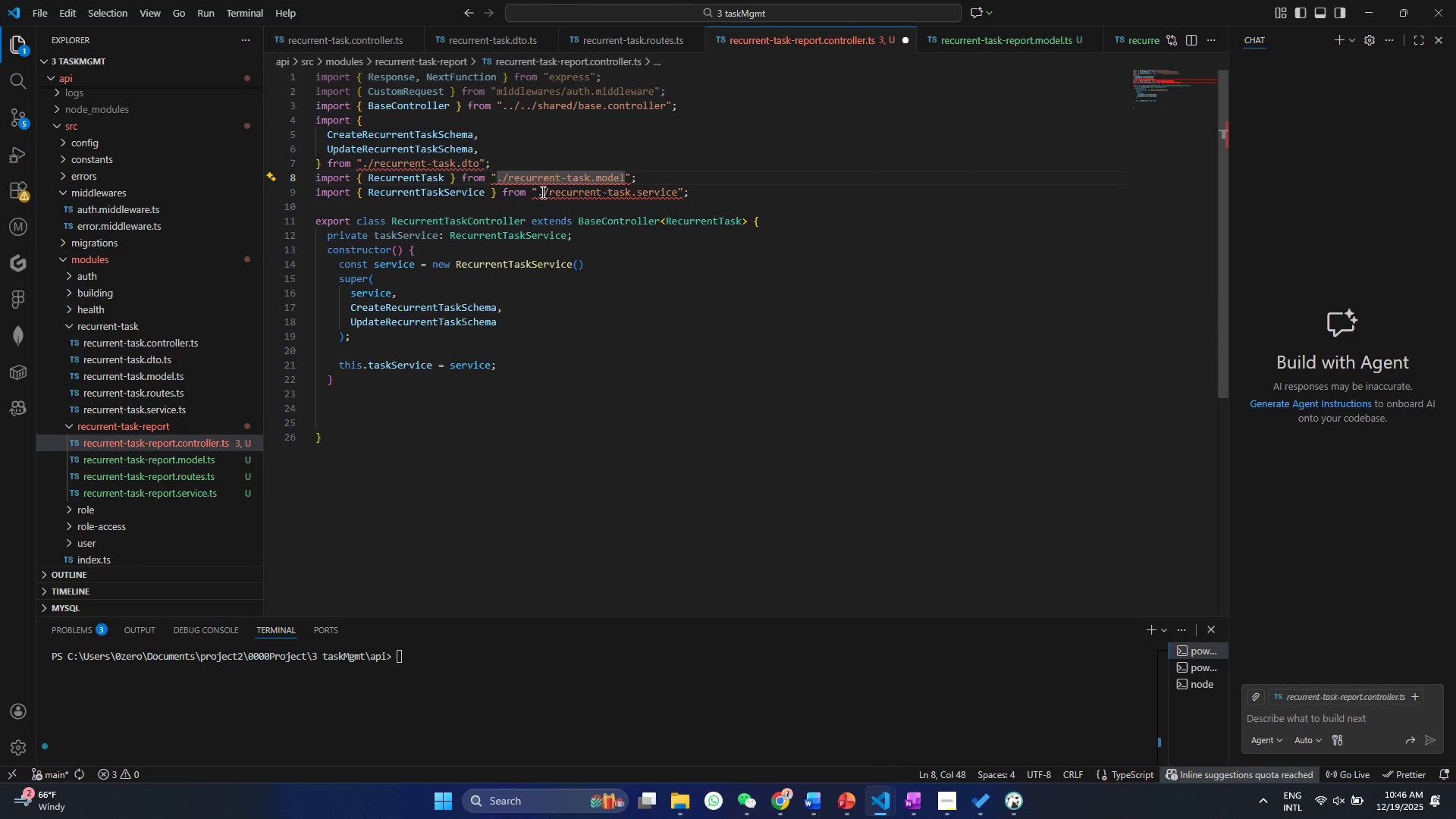 
key(Minus)
 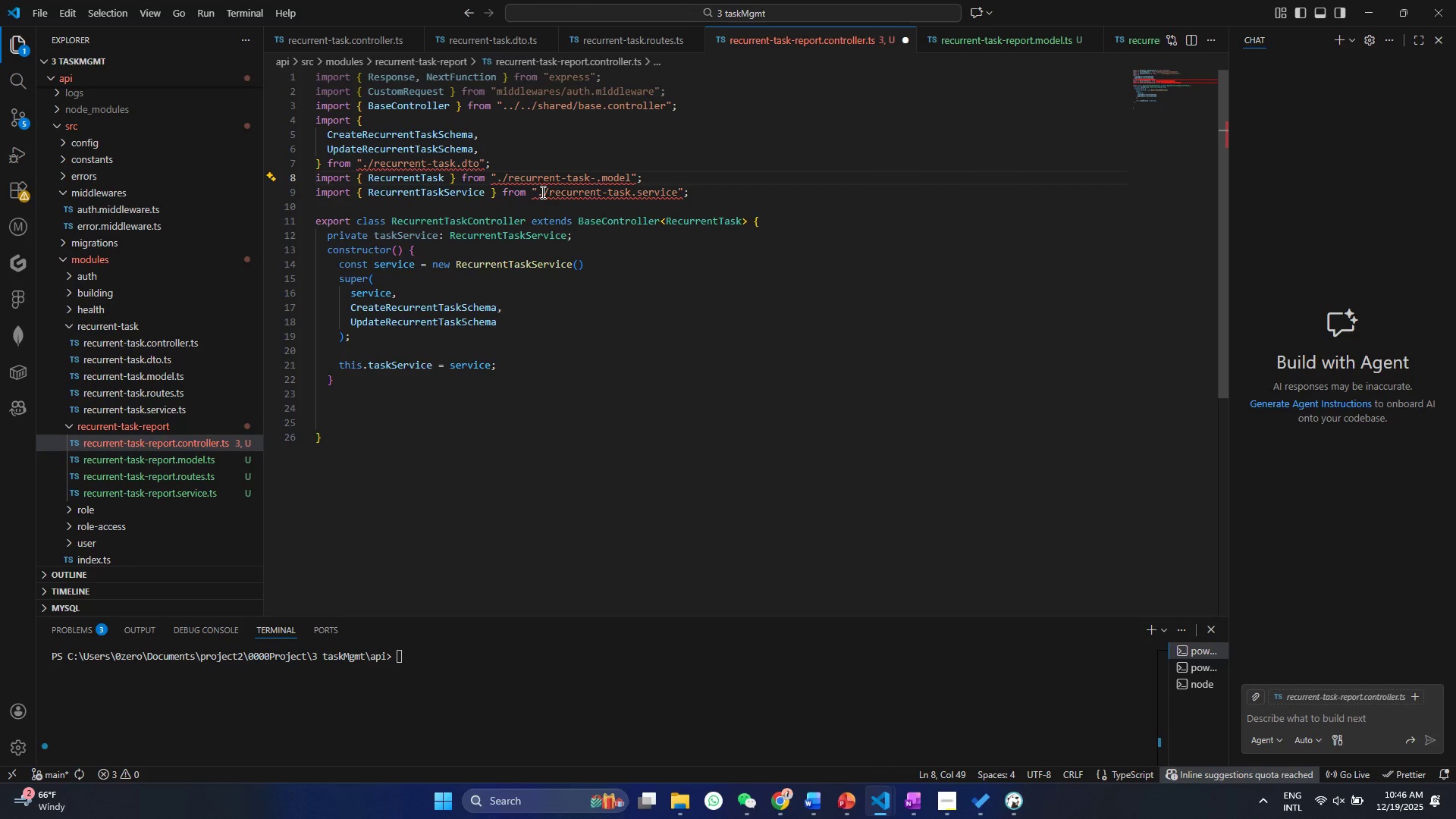 
key(R)
 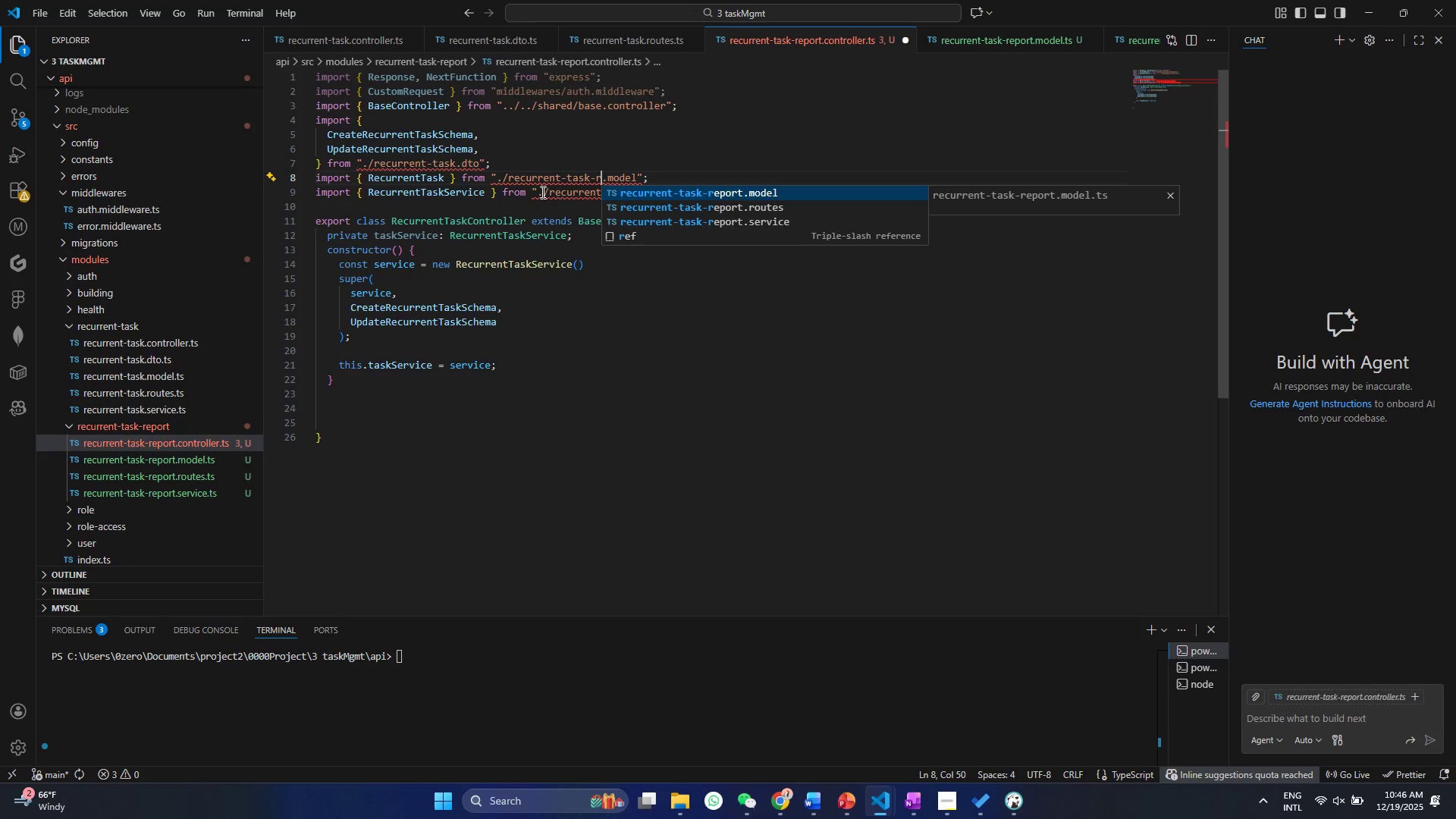 
key(Enter)
 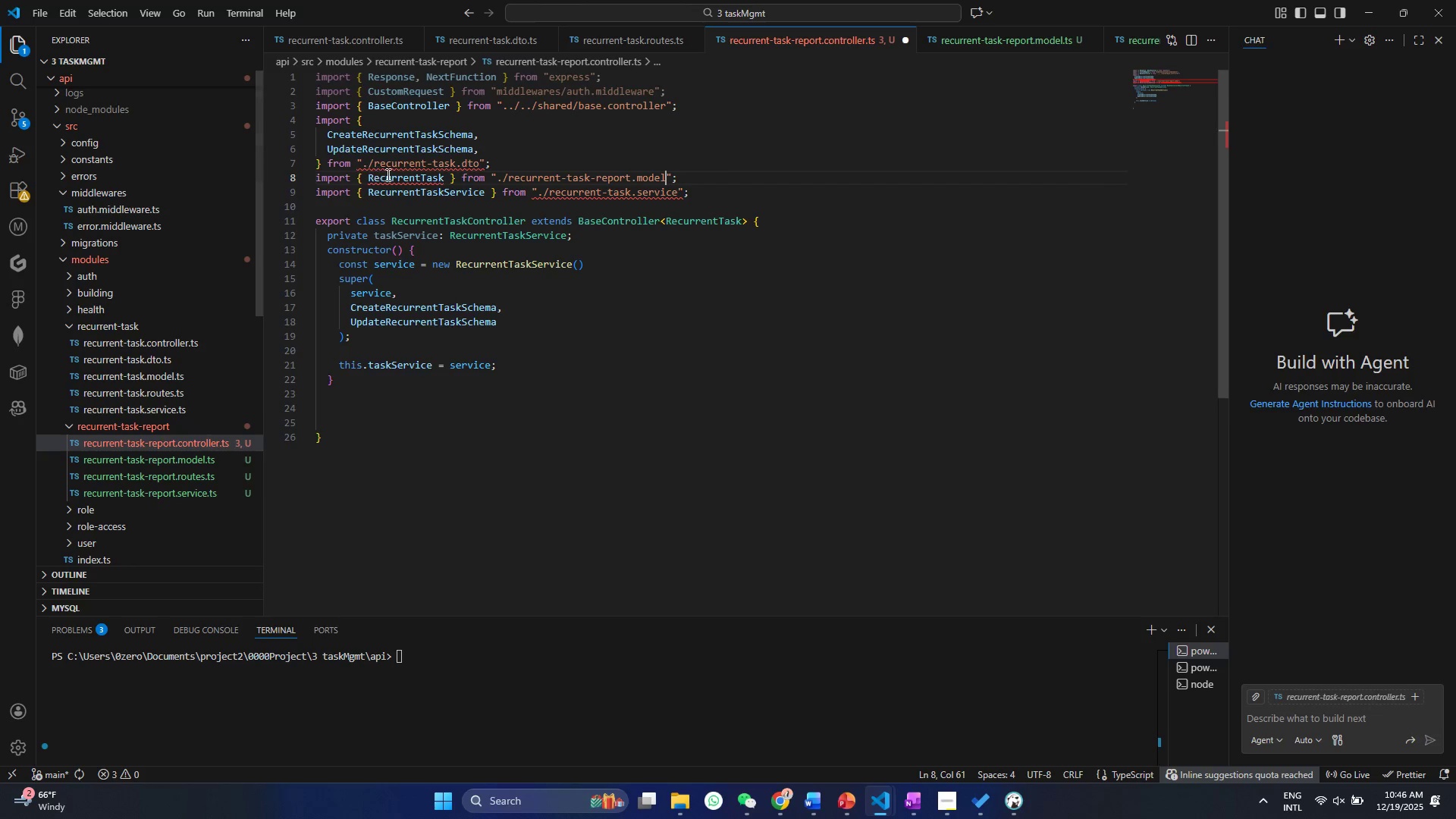 
double_click([397, 179])
 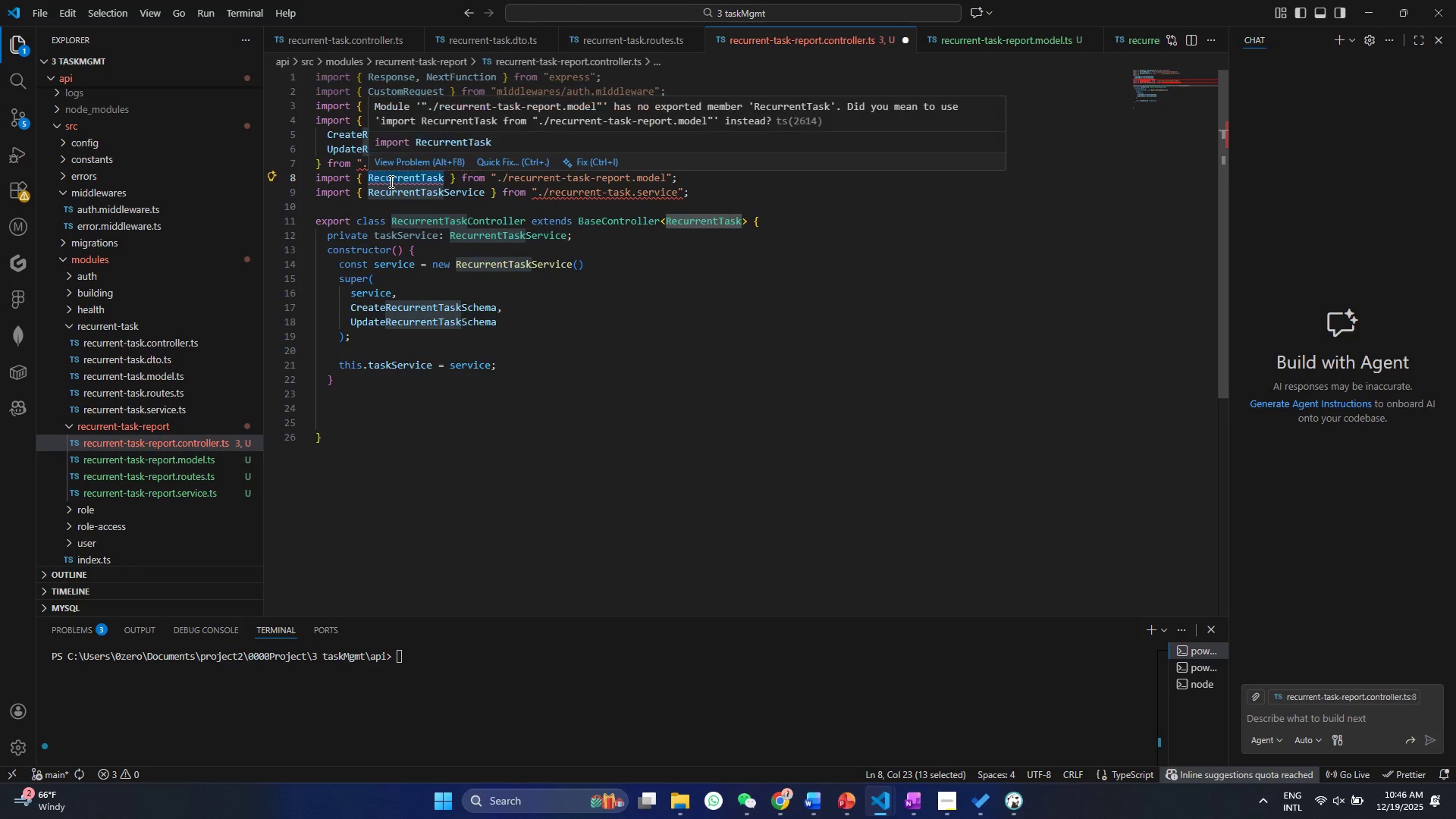 
key(Enter)
 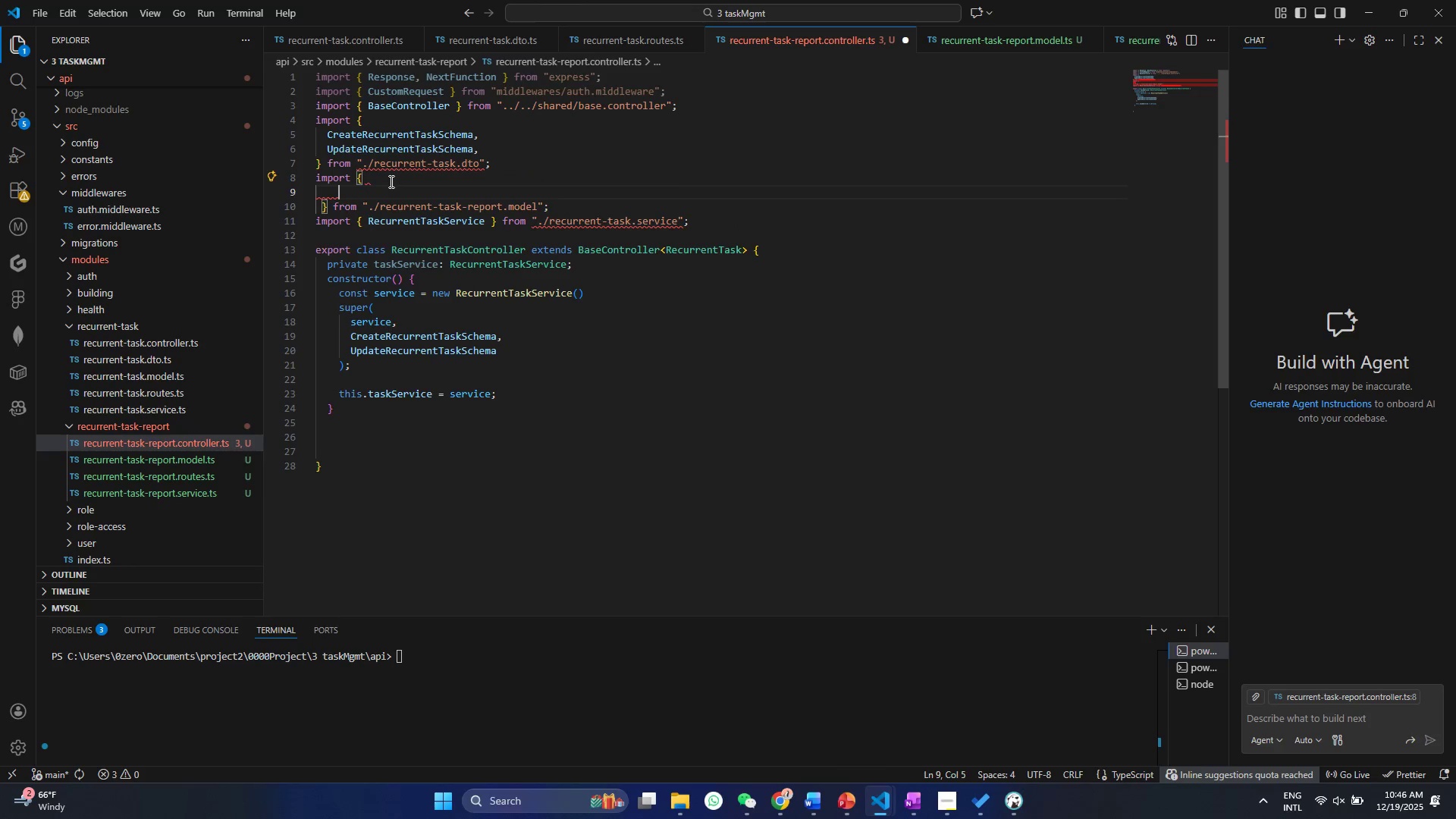 
hold_key(key=ShiftRight, duration=1.39)
 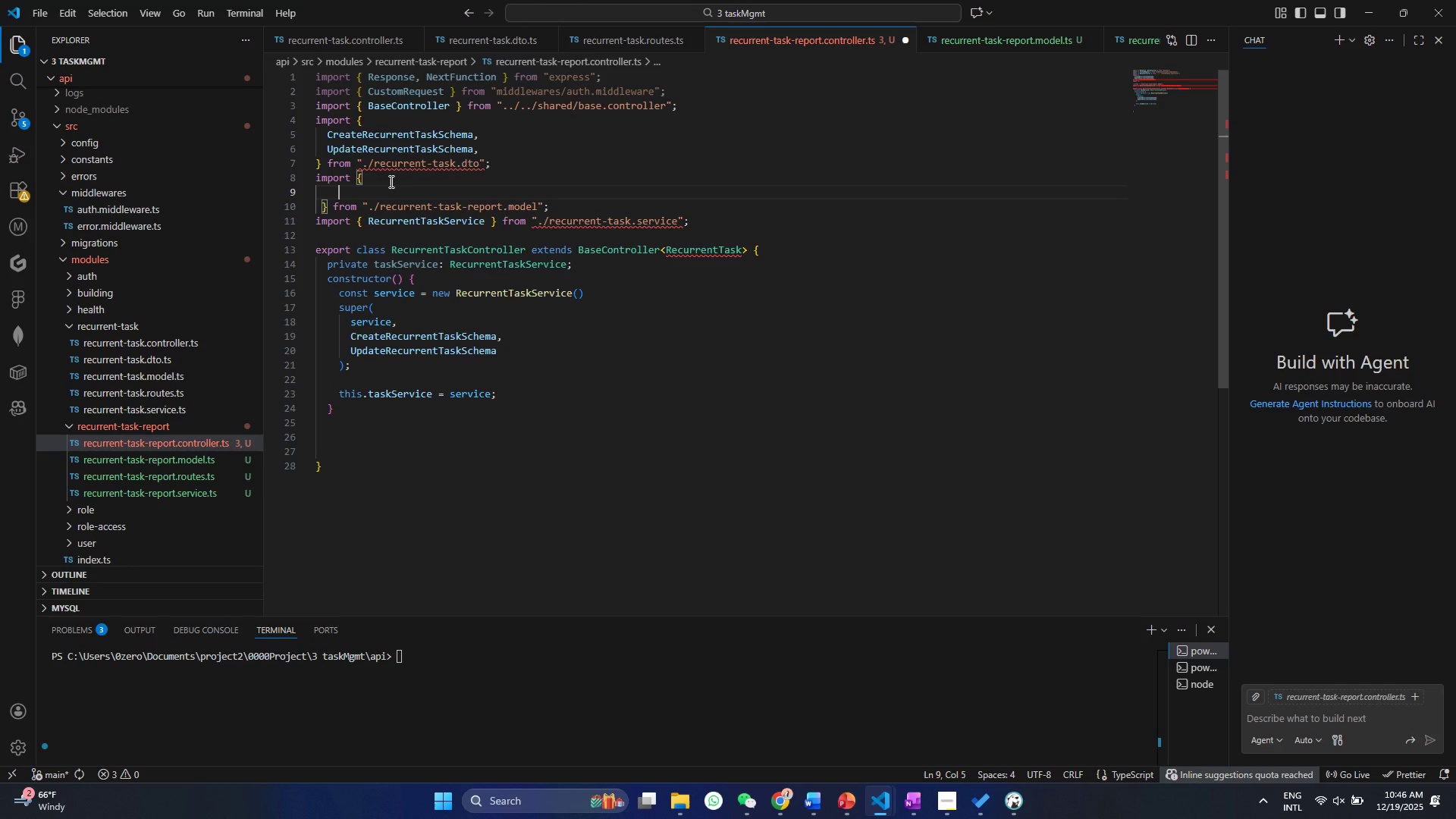 
key(Control+Z)
 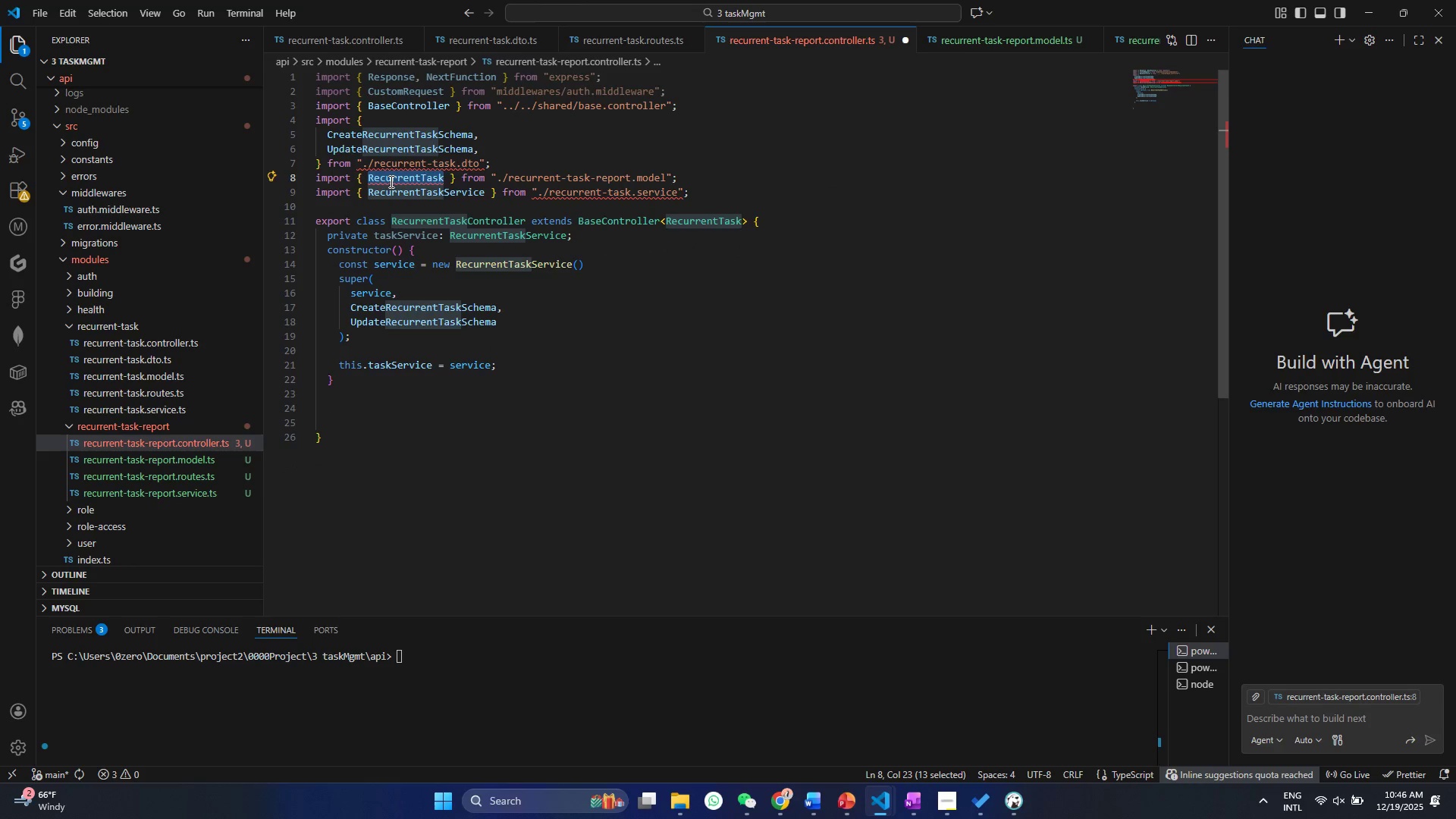 
key(Backspace)
 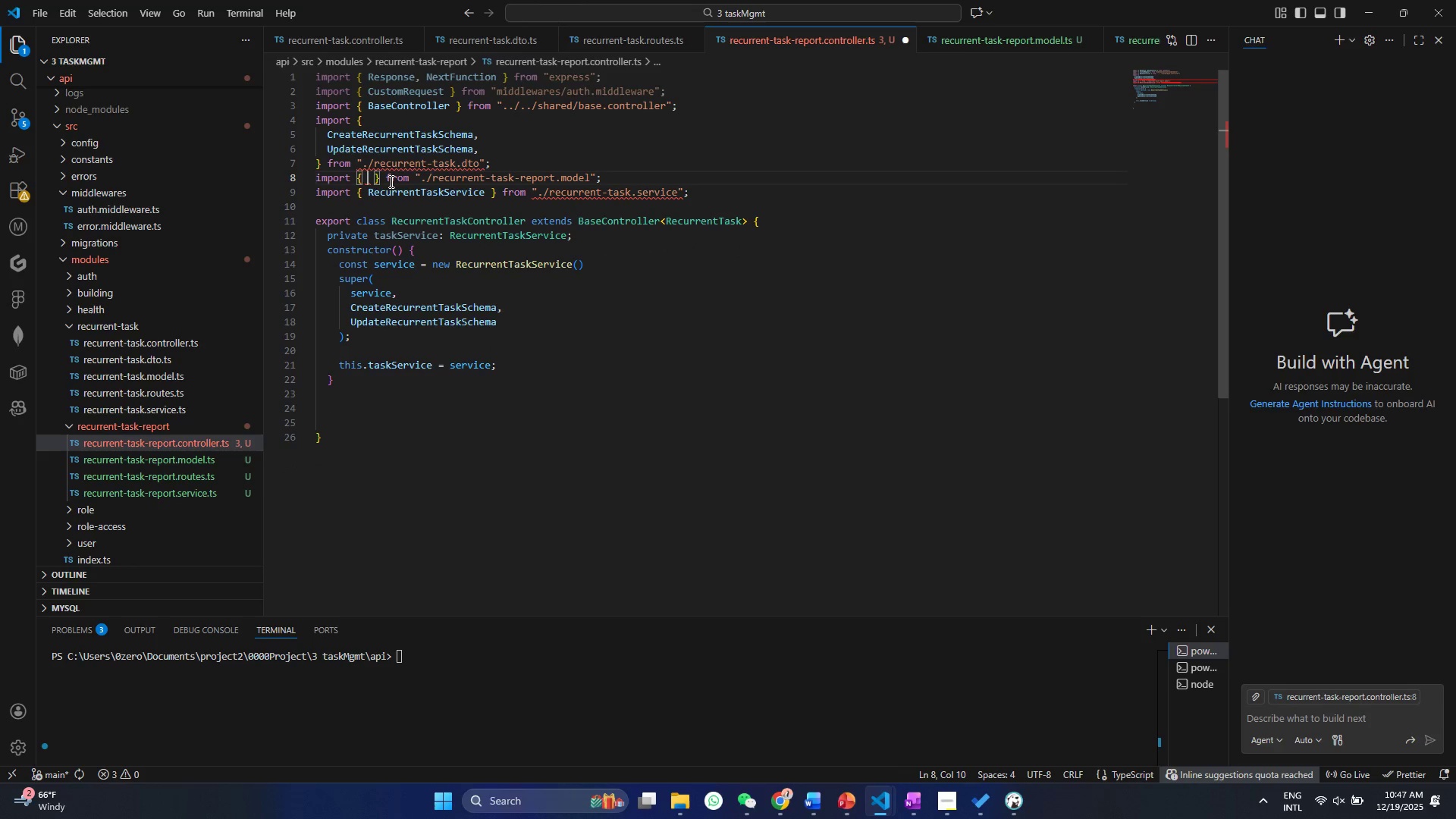 
key(Shift+R)
 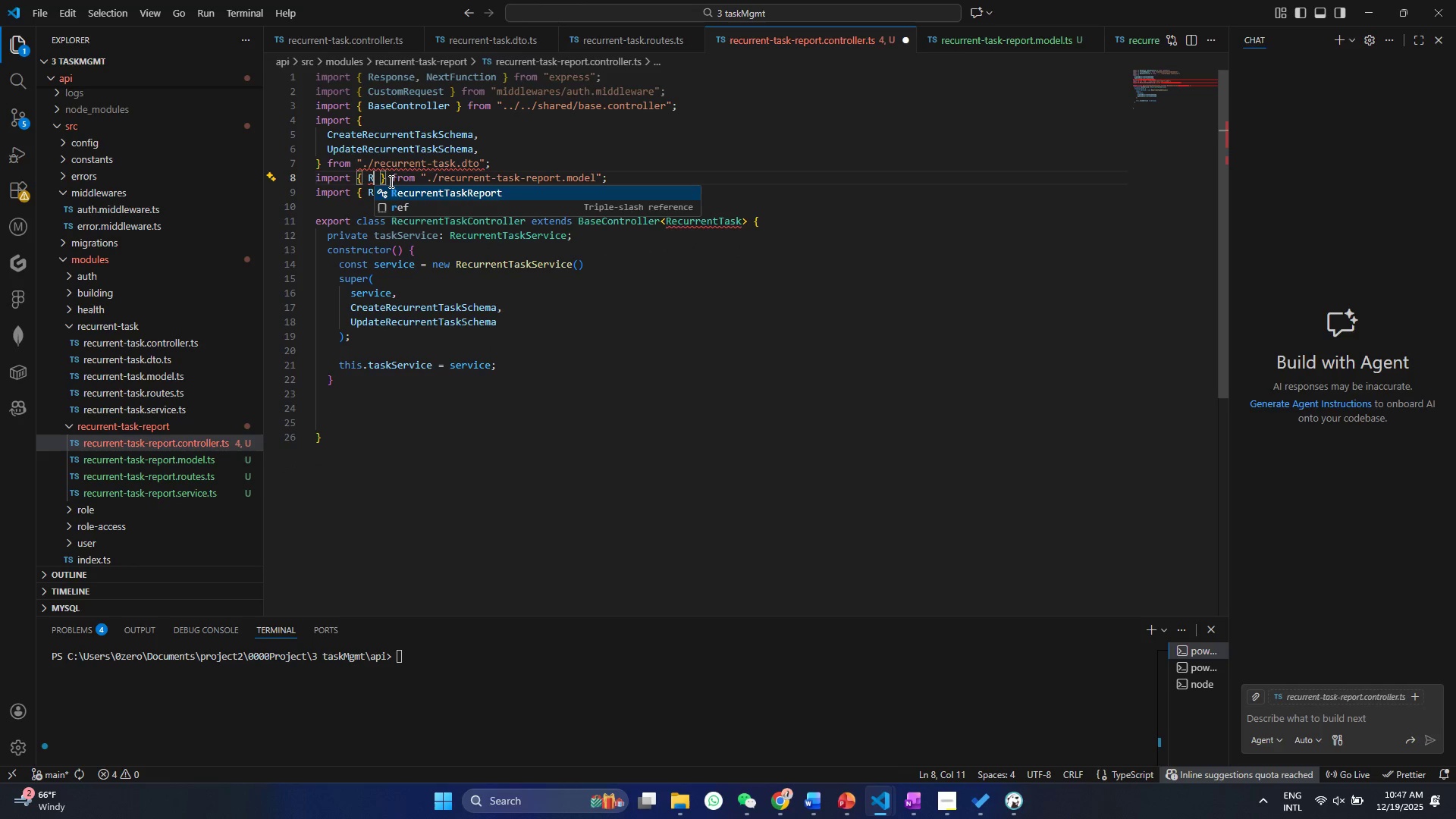 
key(Enter)
 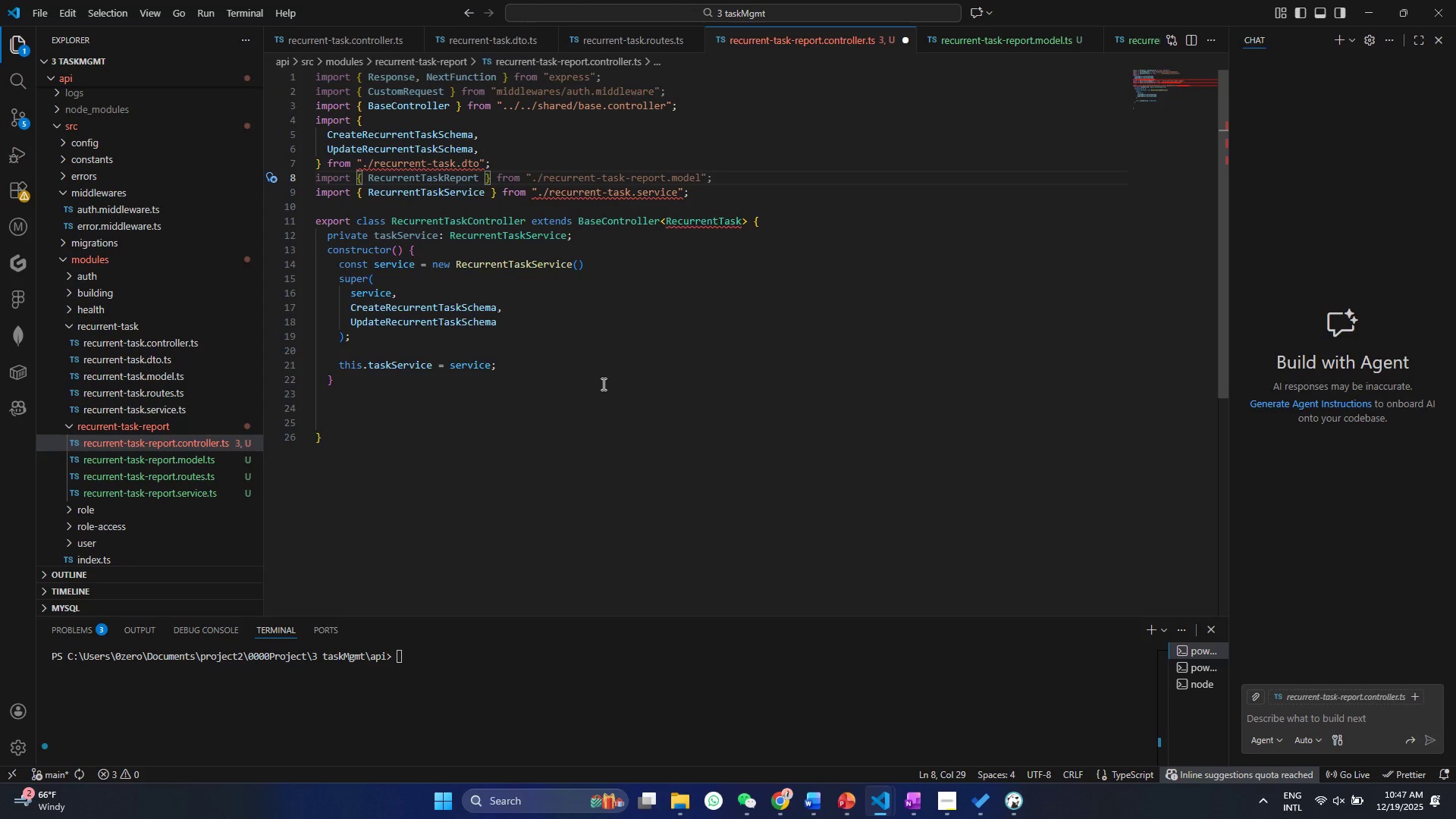 
wait(35.59)
 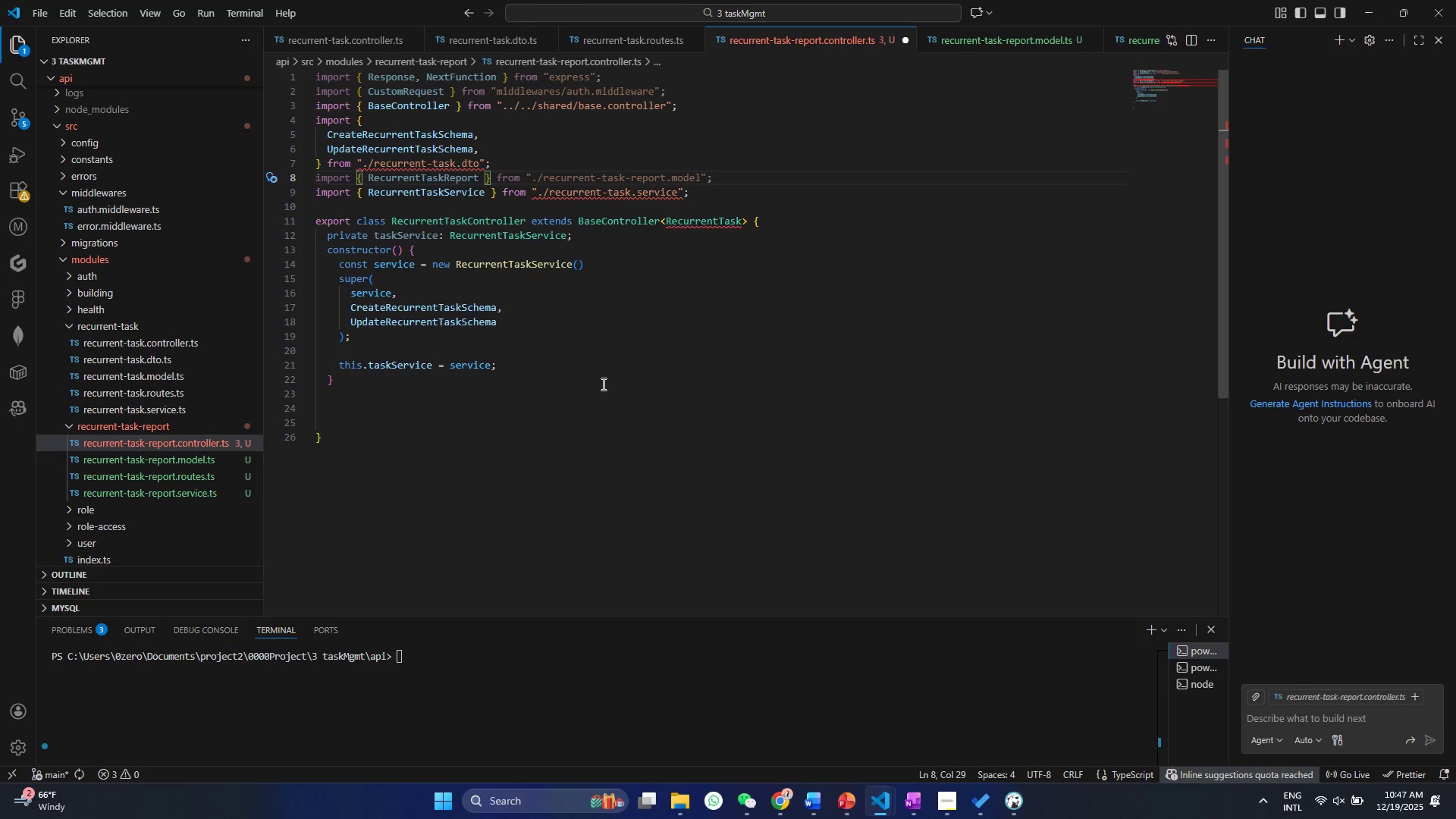 
left_click([584, 312])
 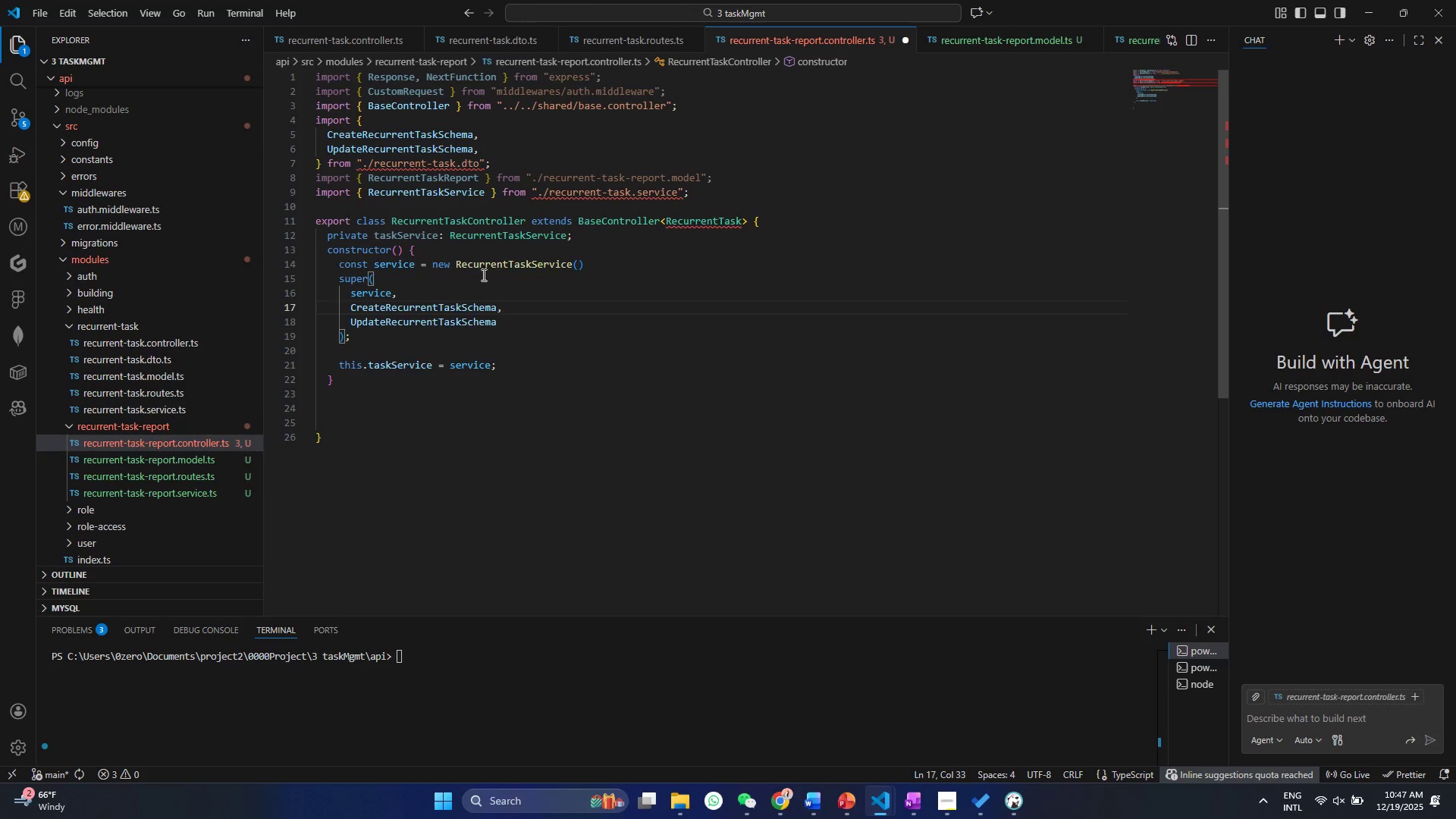 
left_click([477, 262])
 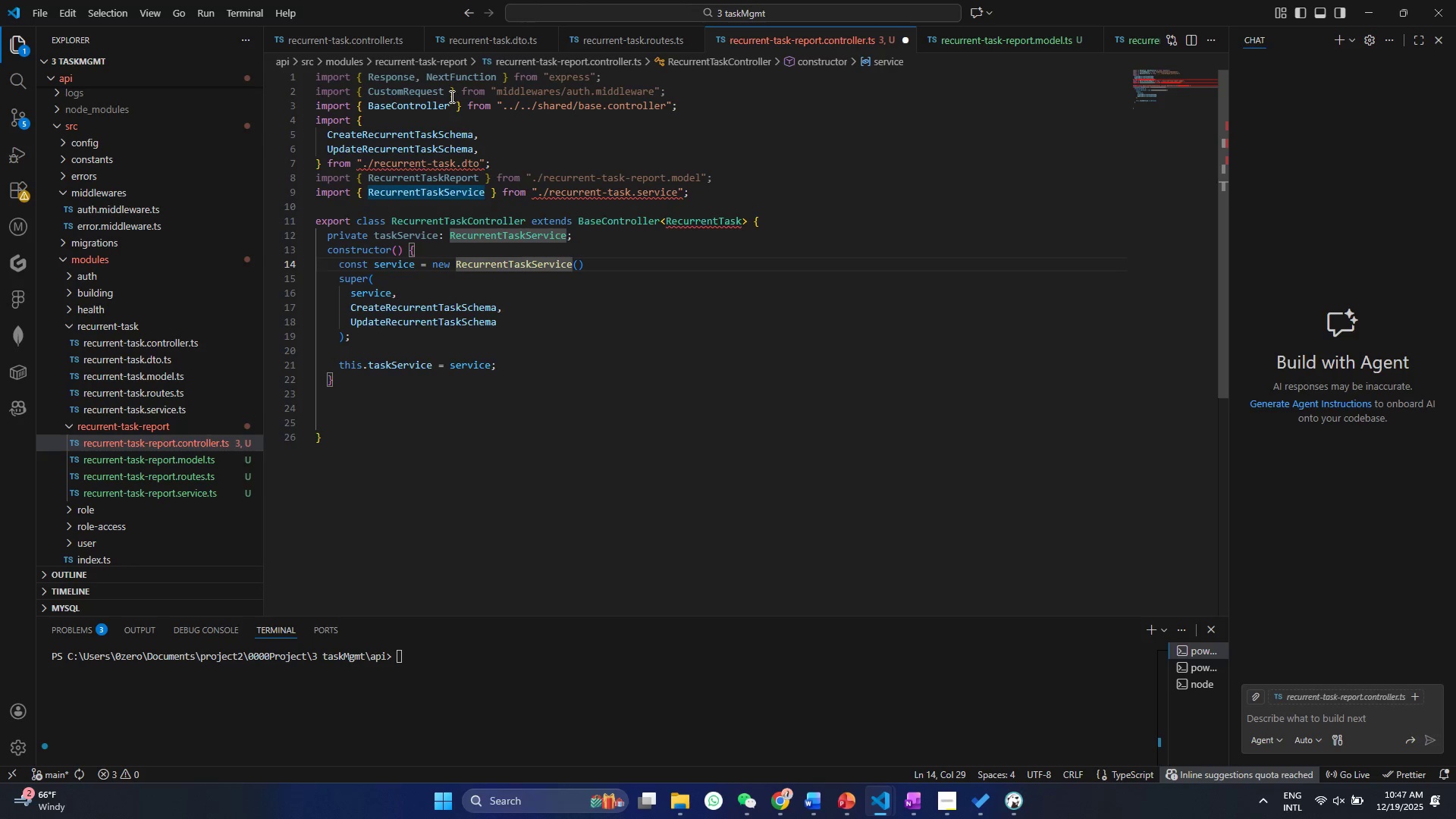 
left_click([450, 96])
 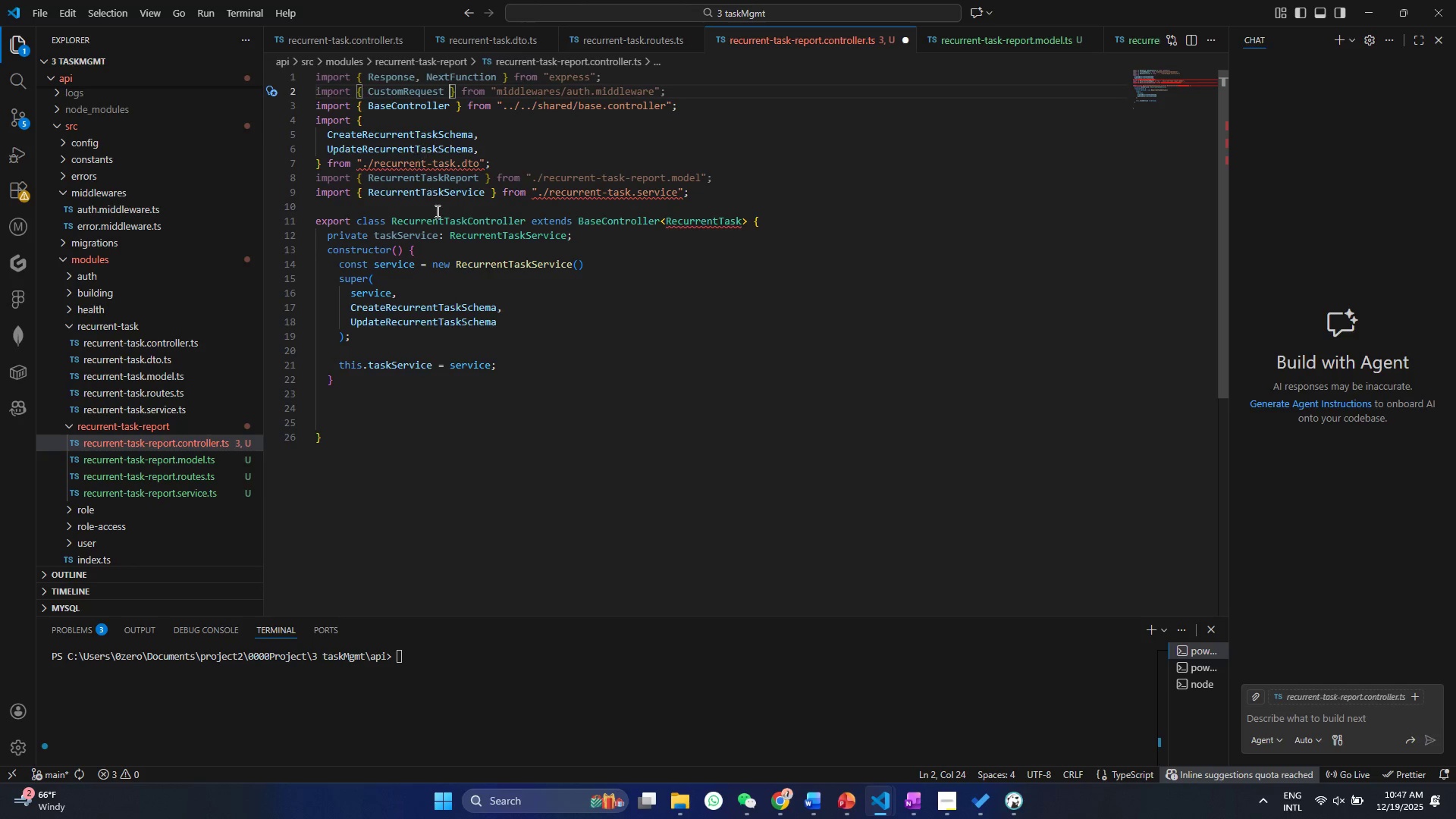 
left_click([436, 212])
 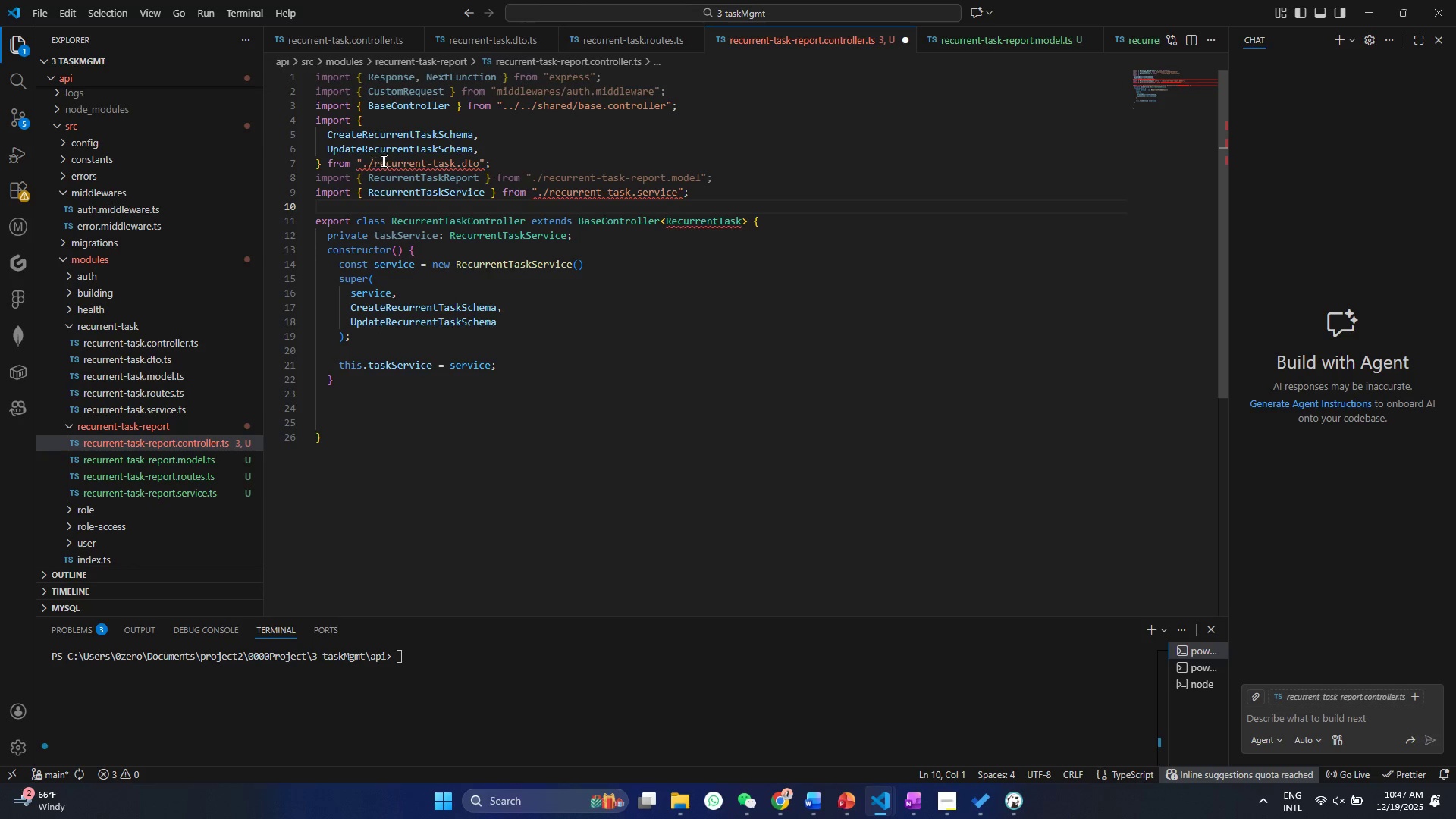 
double_click([385, 160])
 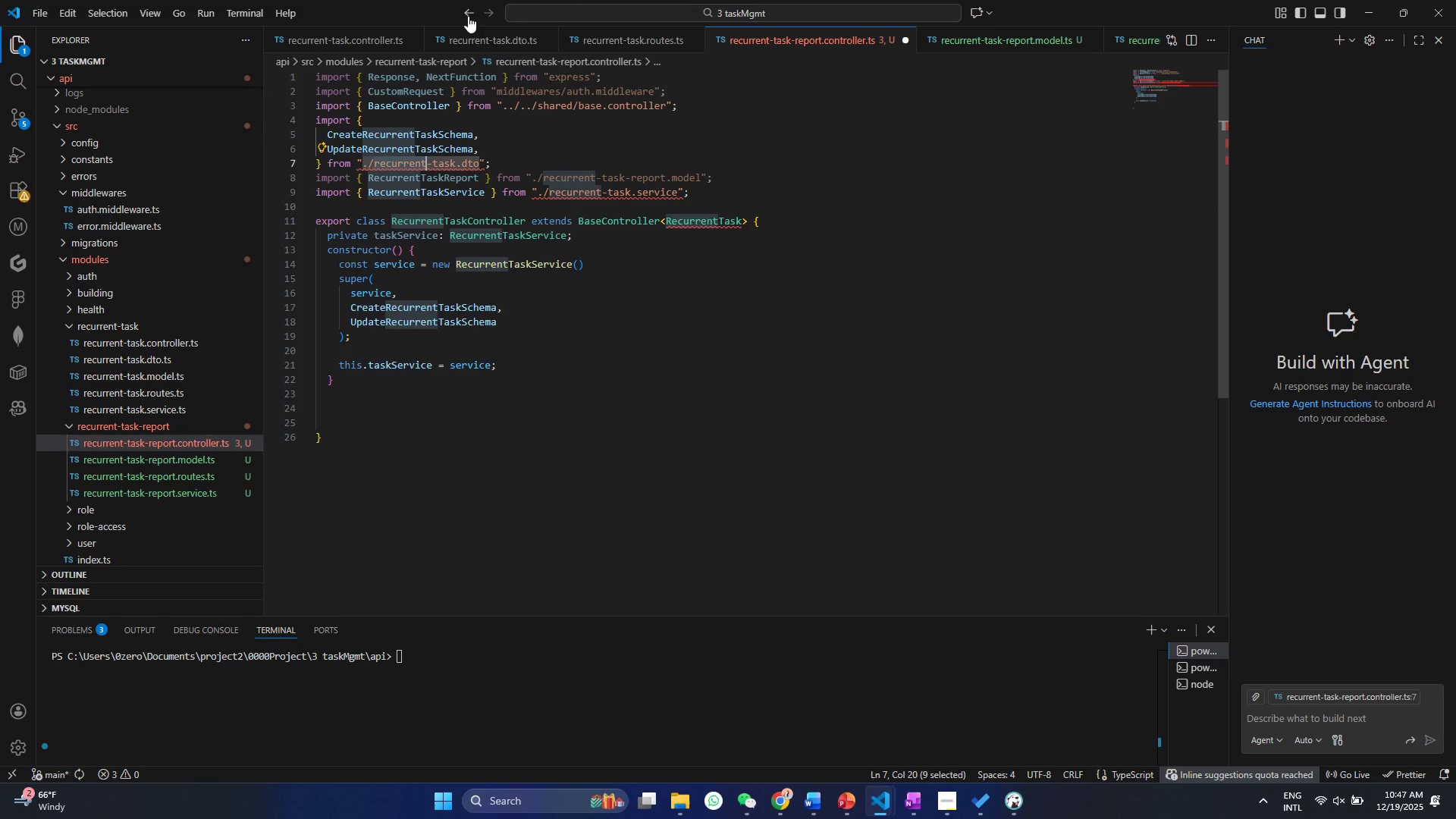 
left_click([576, 263])
 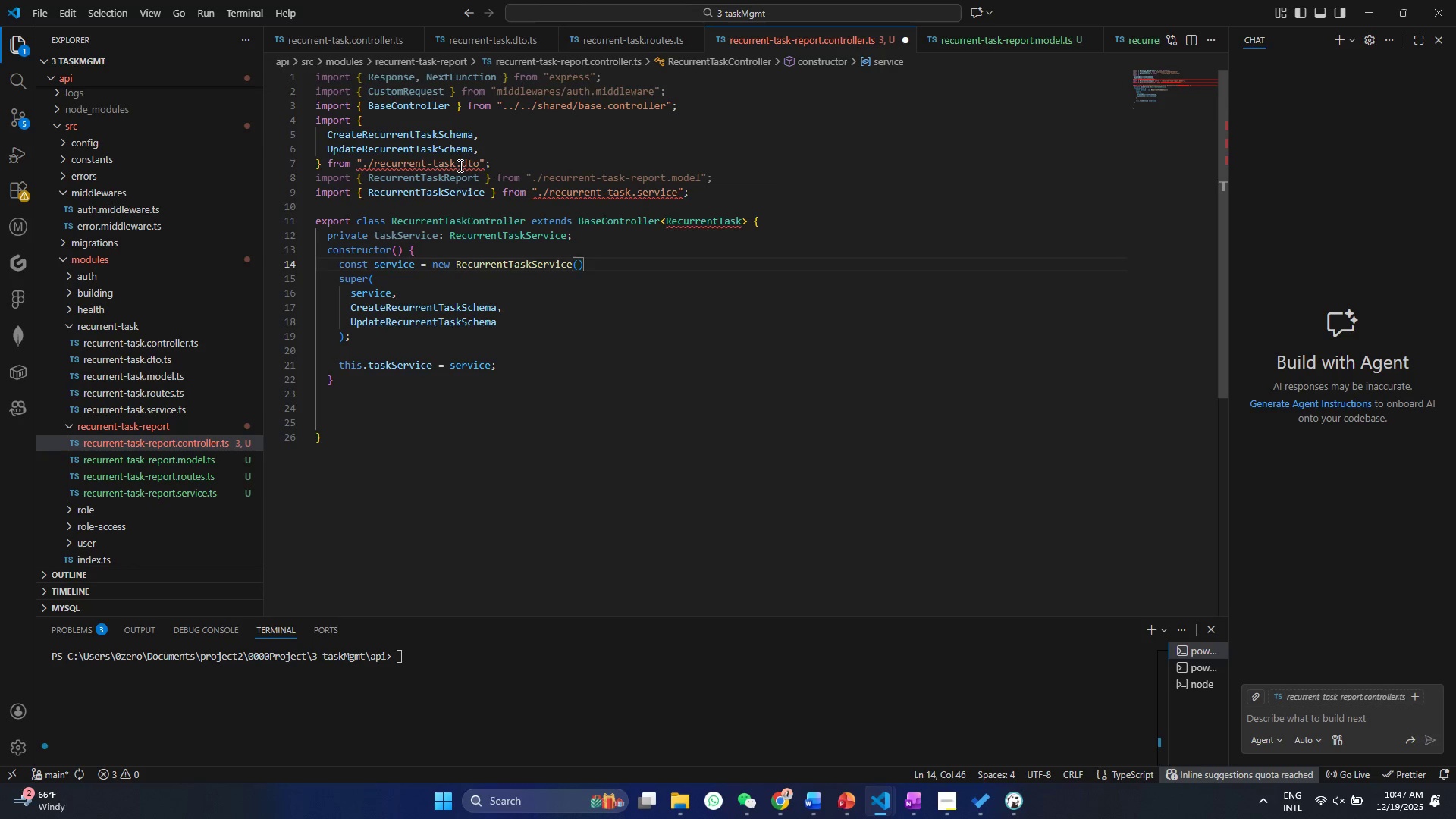 
left_click([459, 165])
 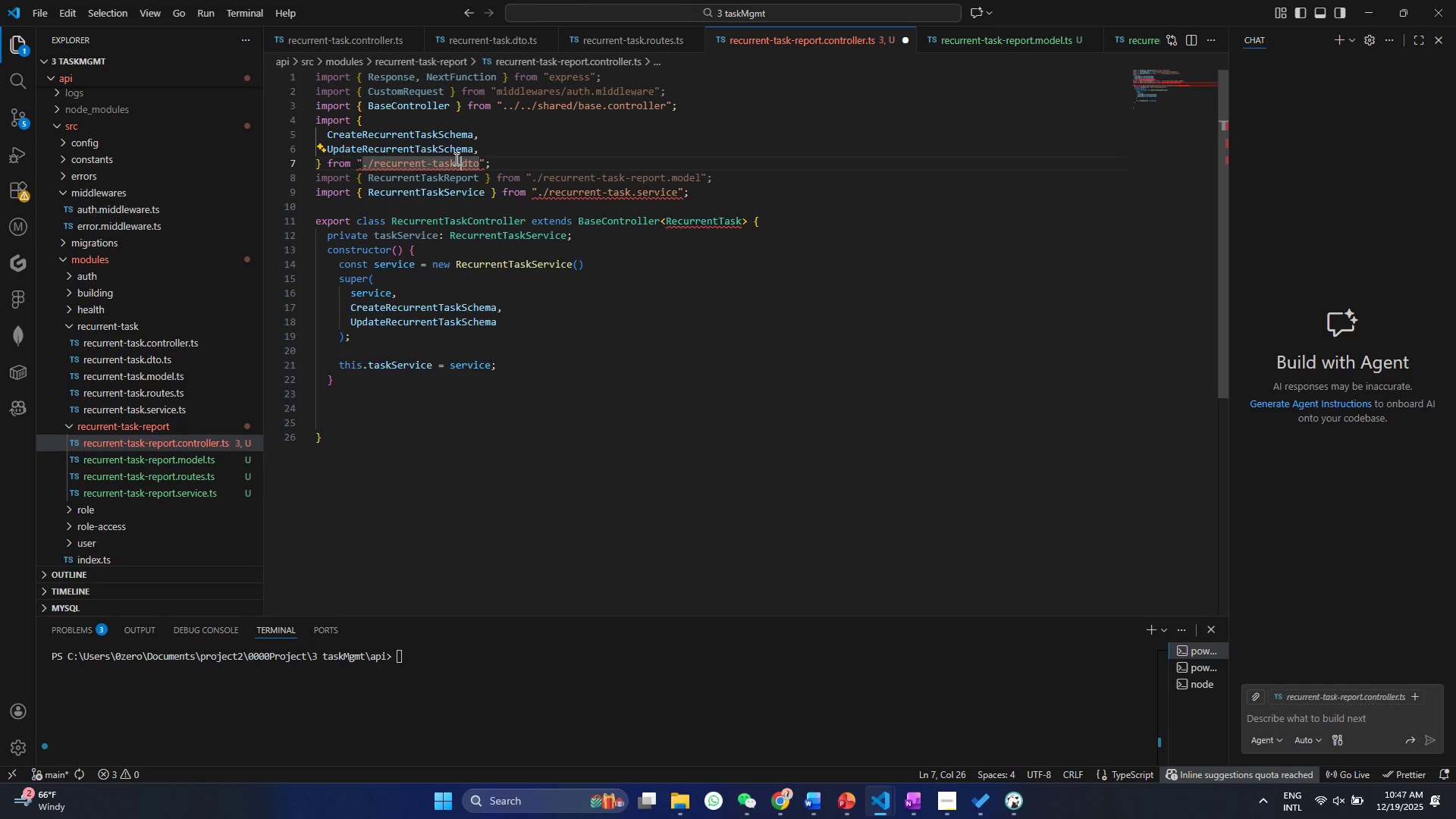 
left_click([455, 158])
 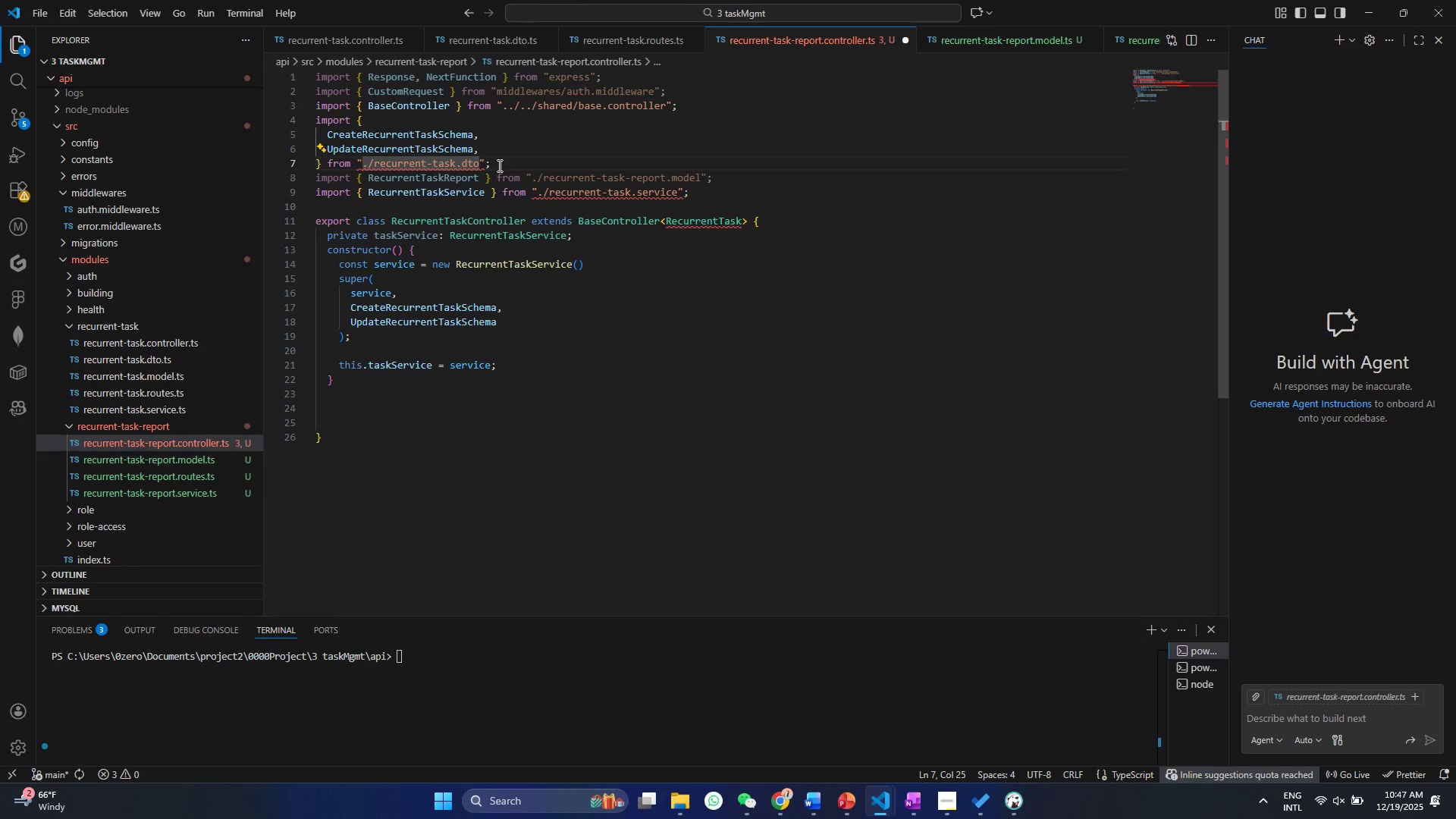 
left_click_drag(start_coordinate=[498, 165], to_coordinate=[251, 122])
 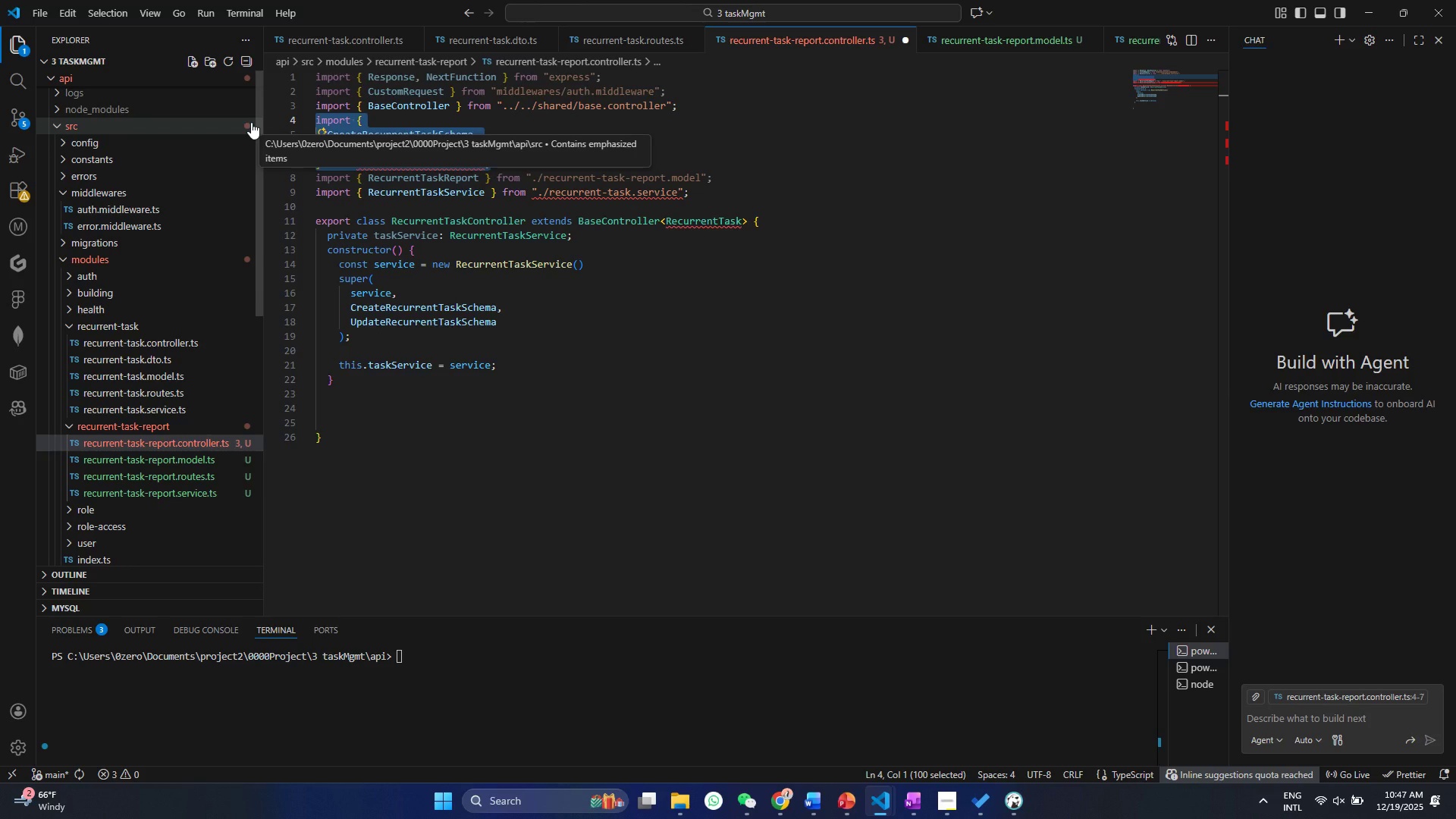 
key(Backspace)
 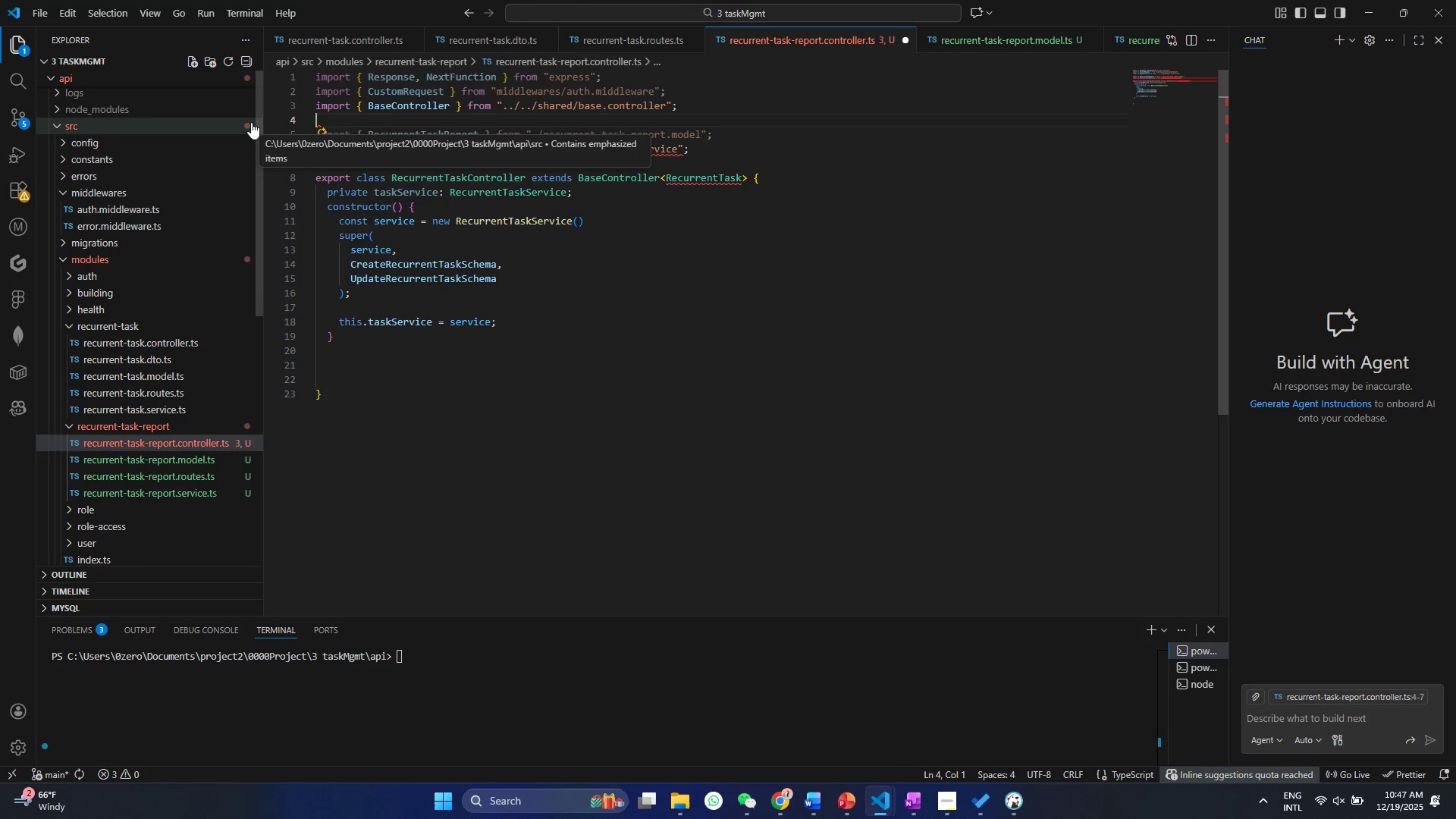 
key(Control+ControlLeft)
 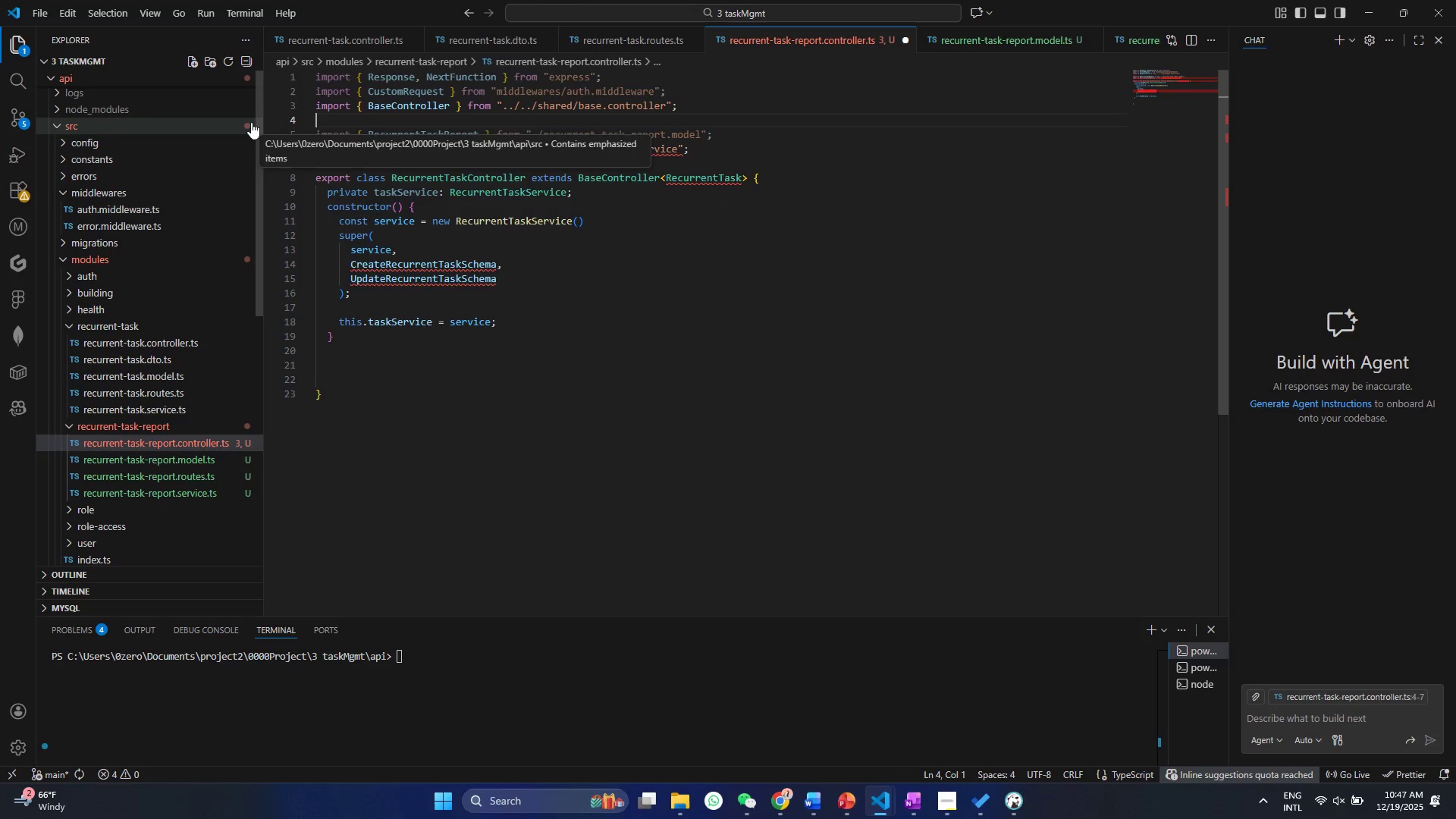 
key(Control+S)
 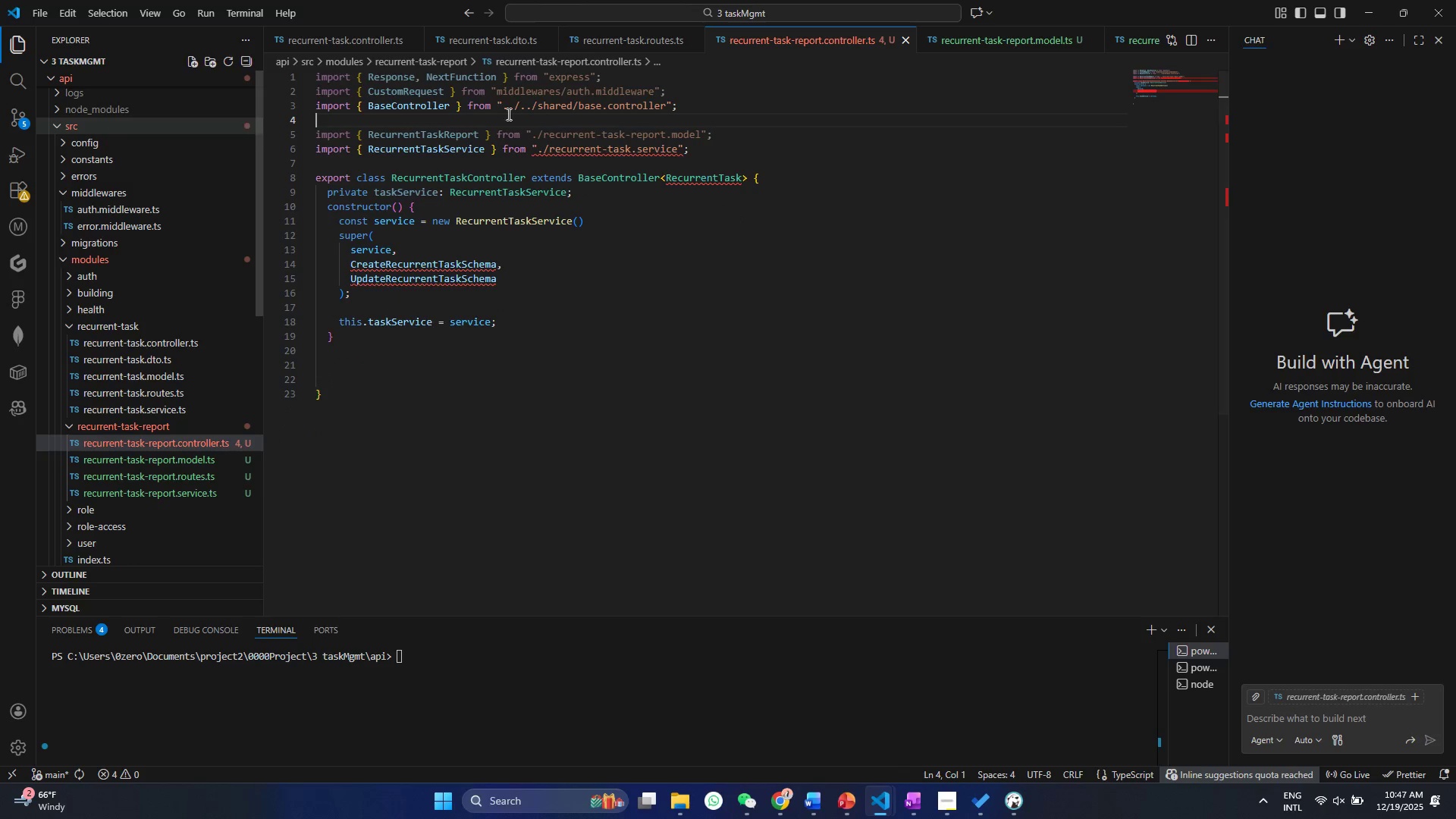 
left_click([531, 204])
 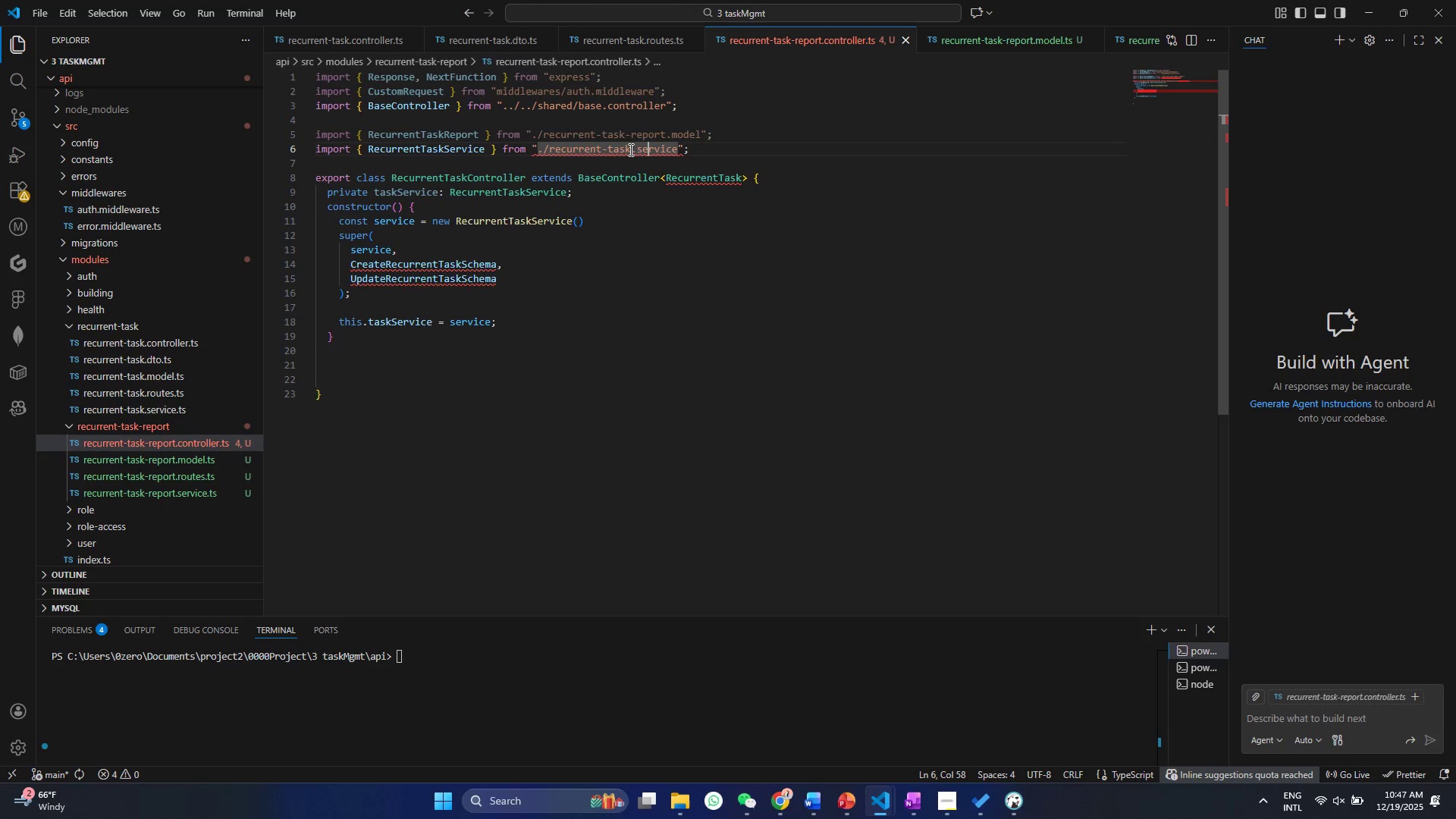 
double_click([629, 149])
 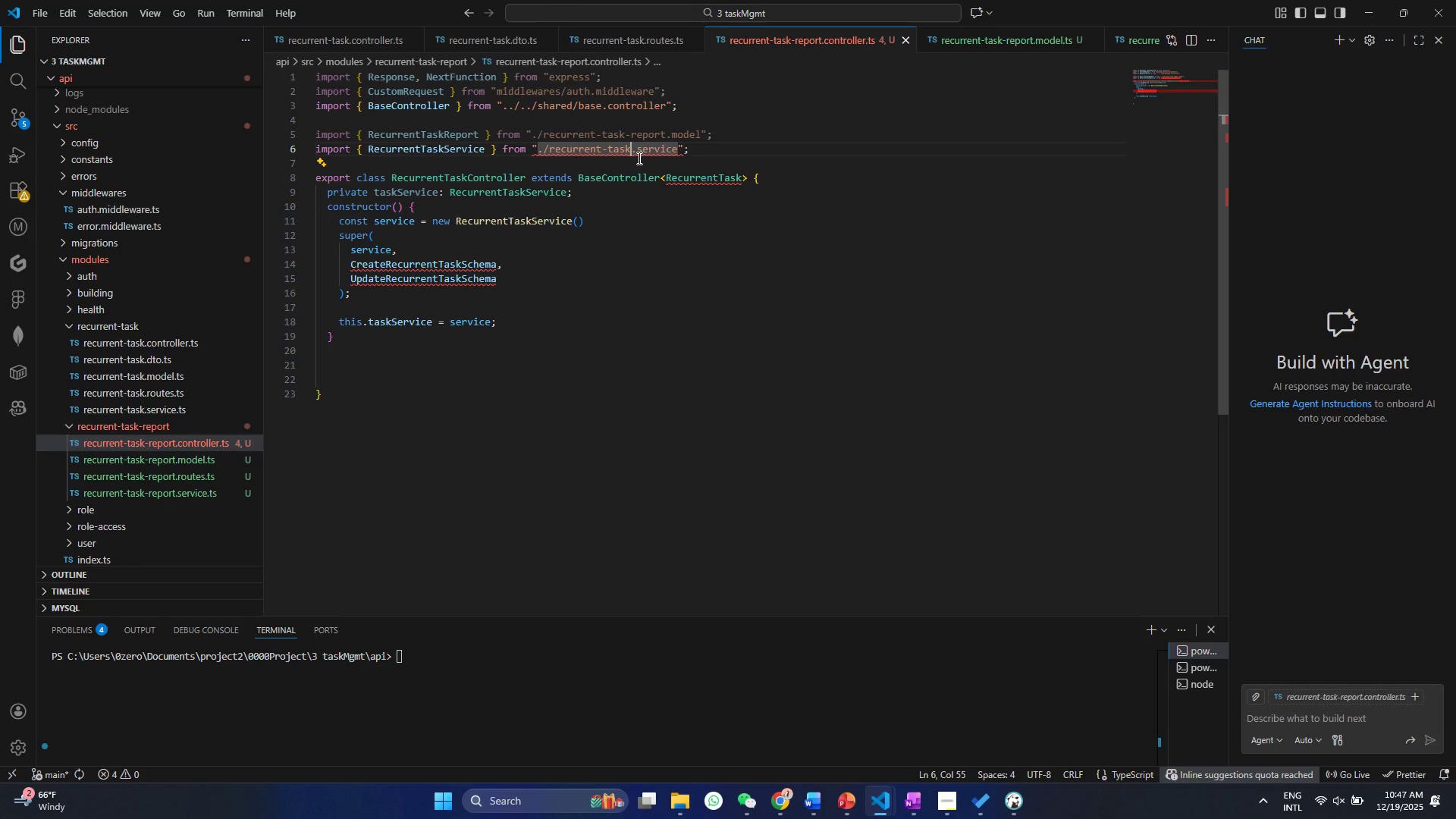 
key(Minus)
 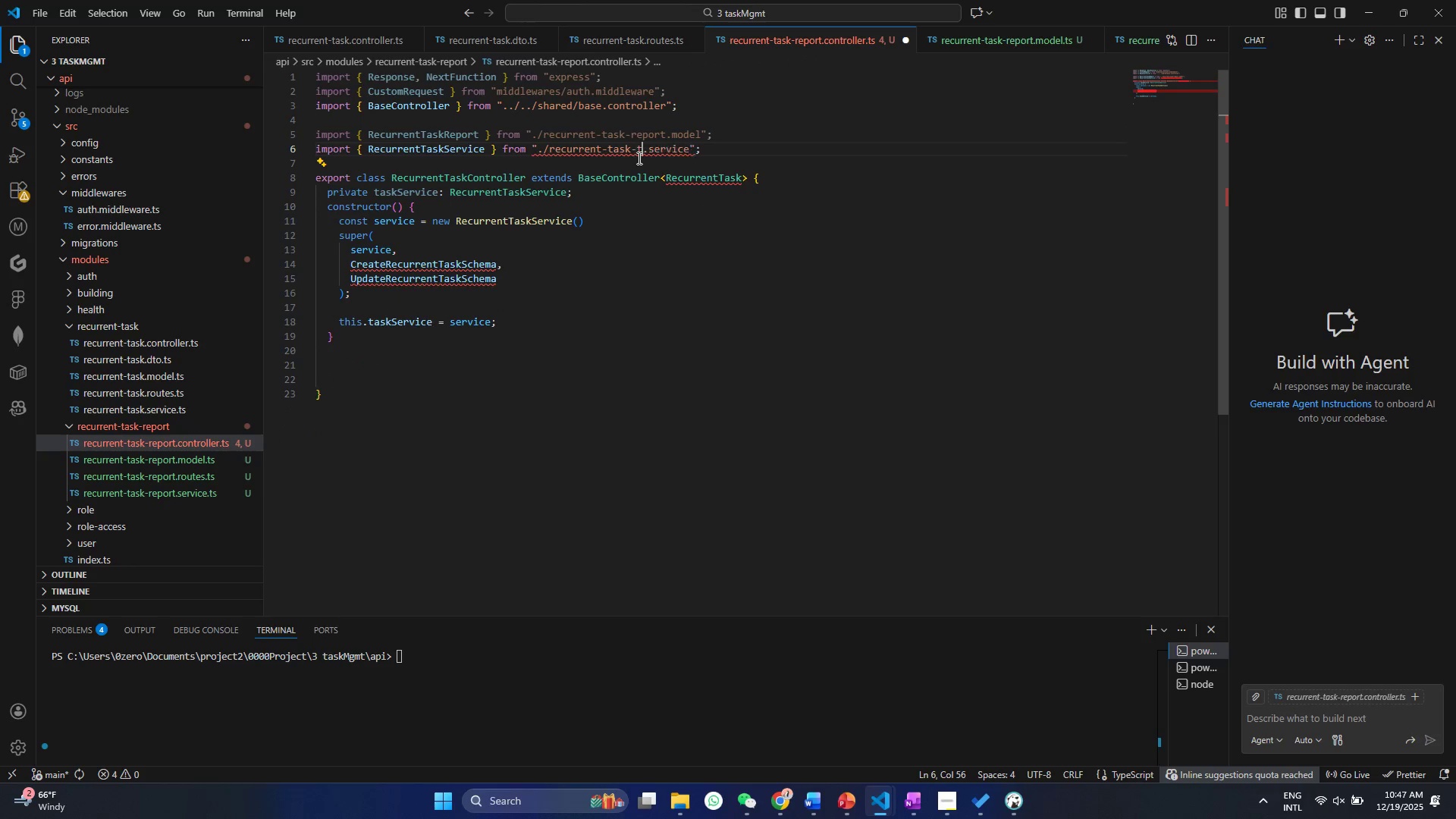 
key(T)
 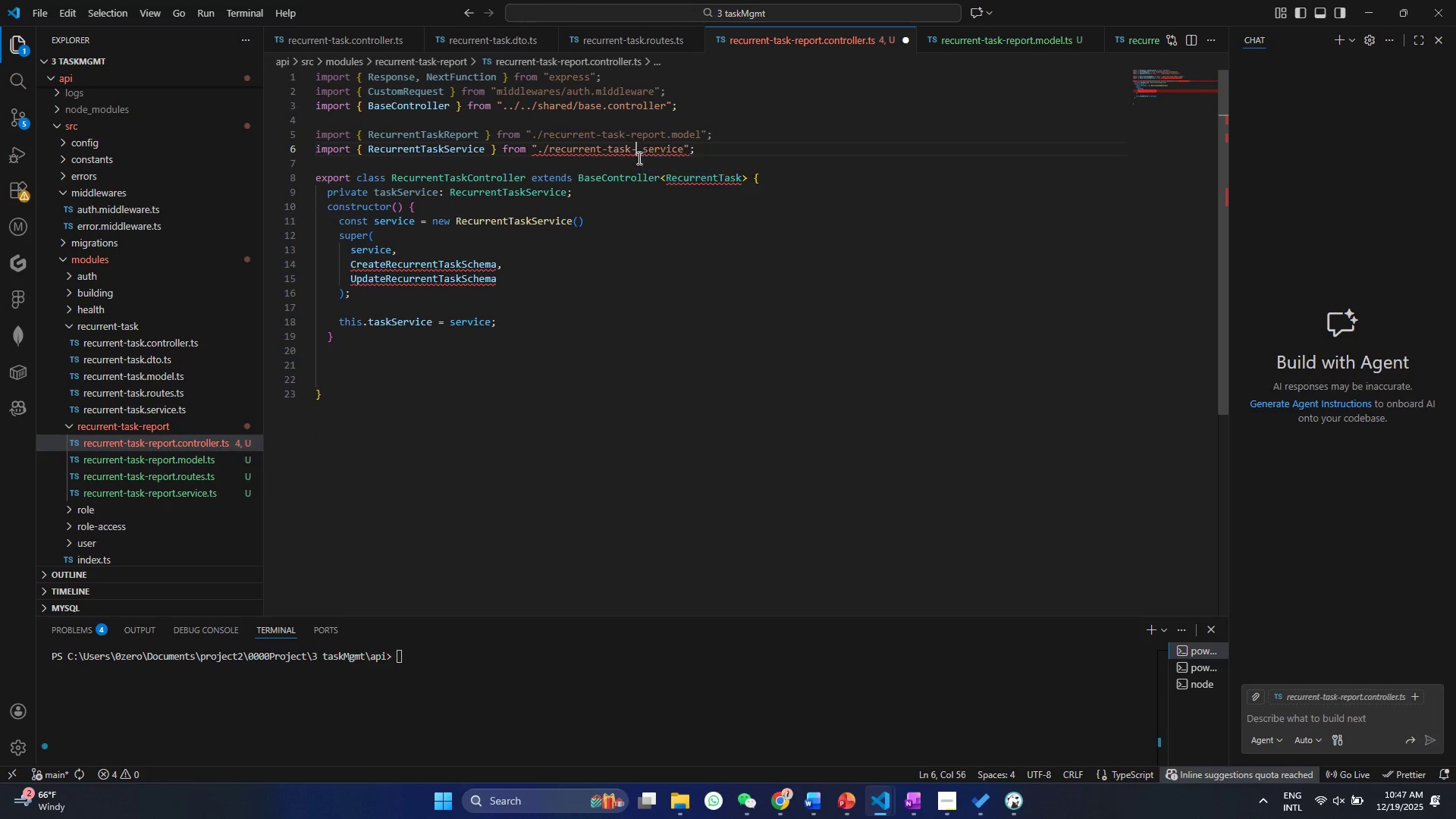 
key(Backspace)
 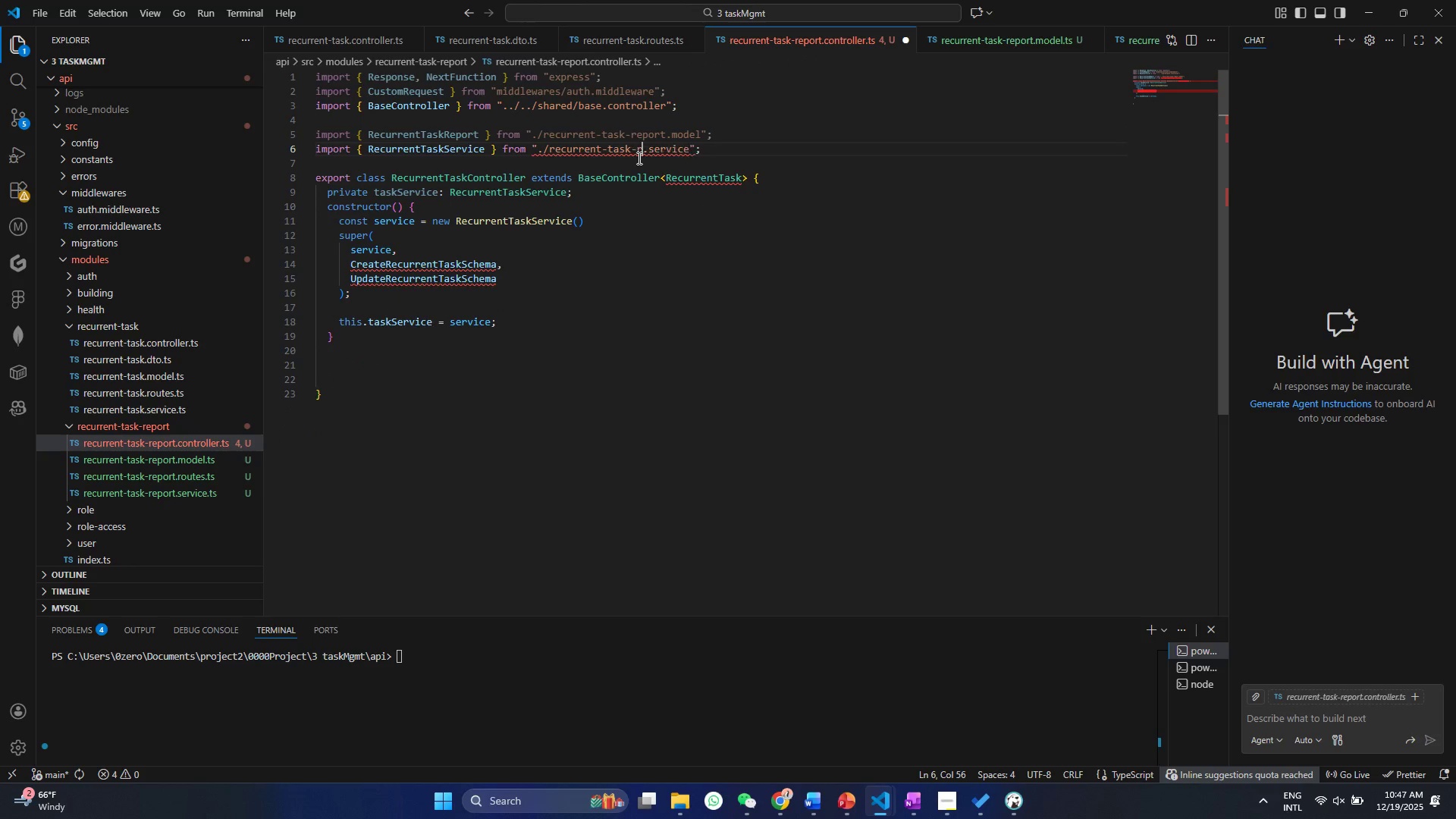 
key(R)
 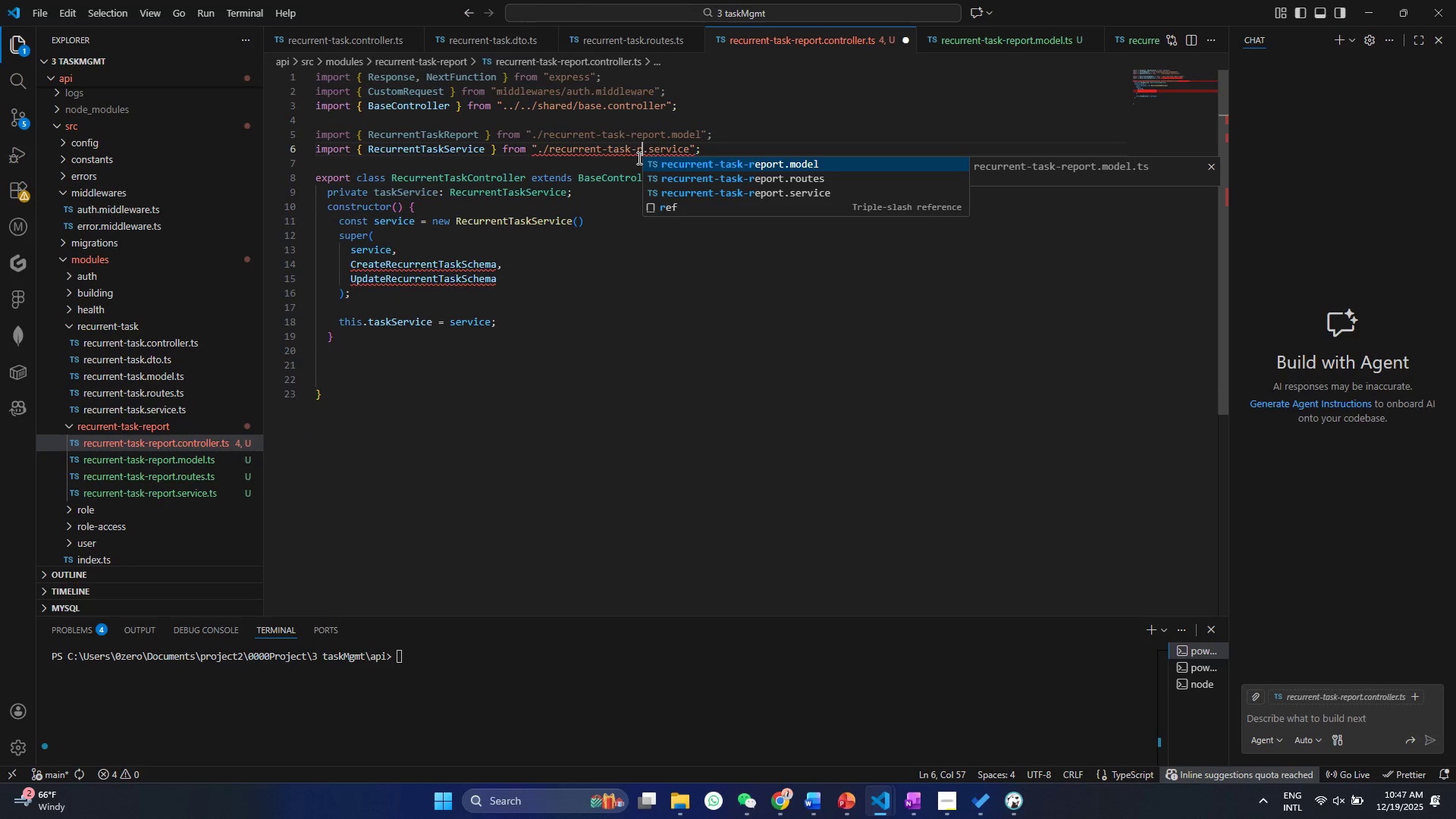 
key(Enter)
 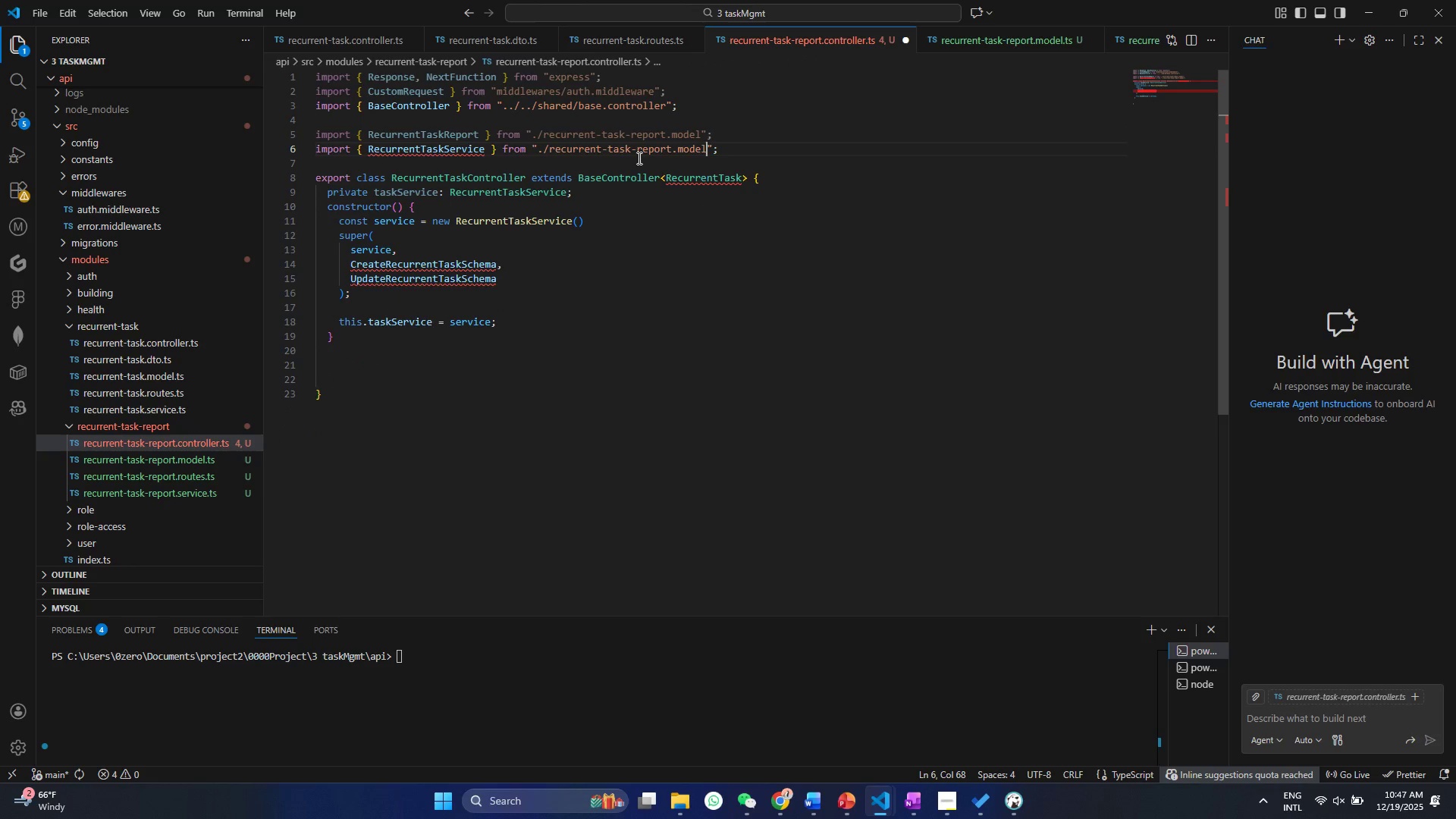 
key(Control+ControlLeft)
 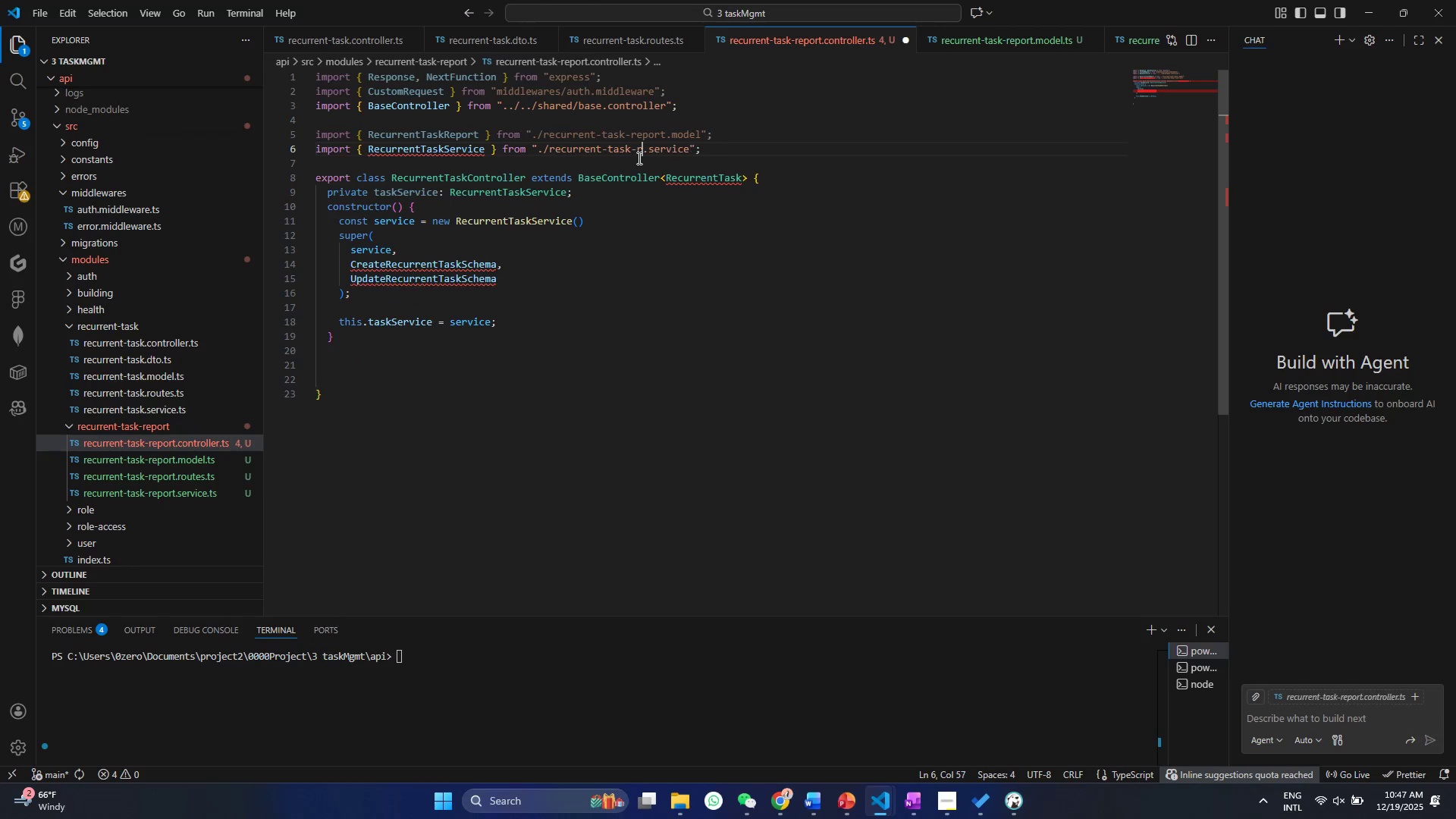 
key(Control+Z)
 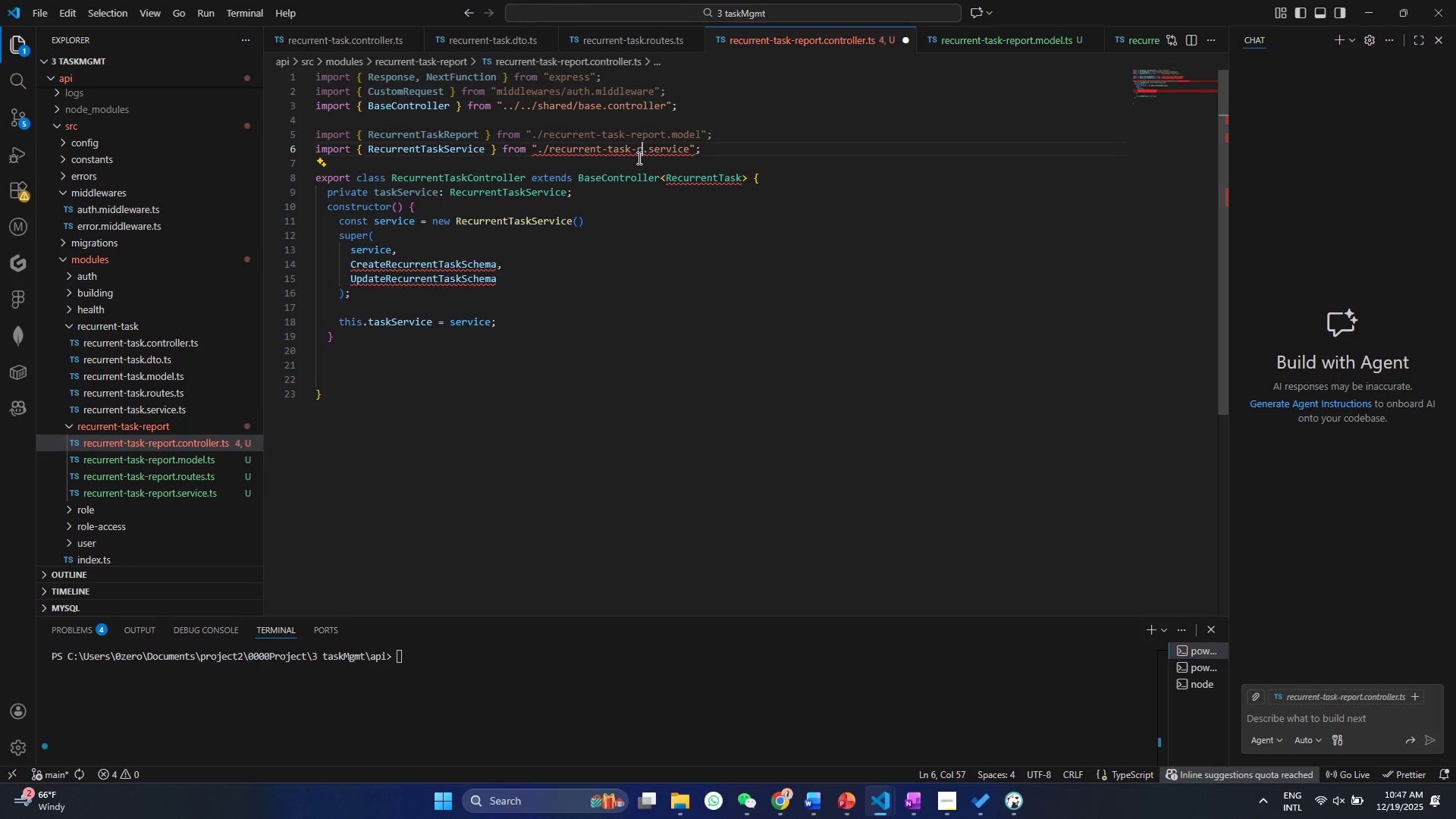 
key(E)
 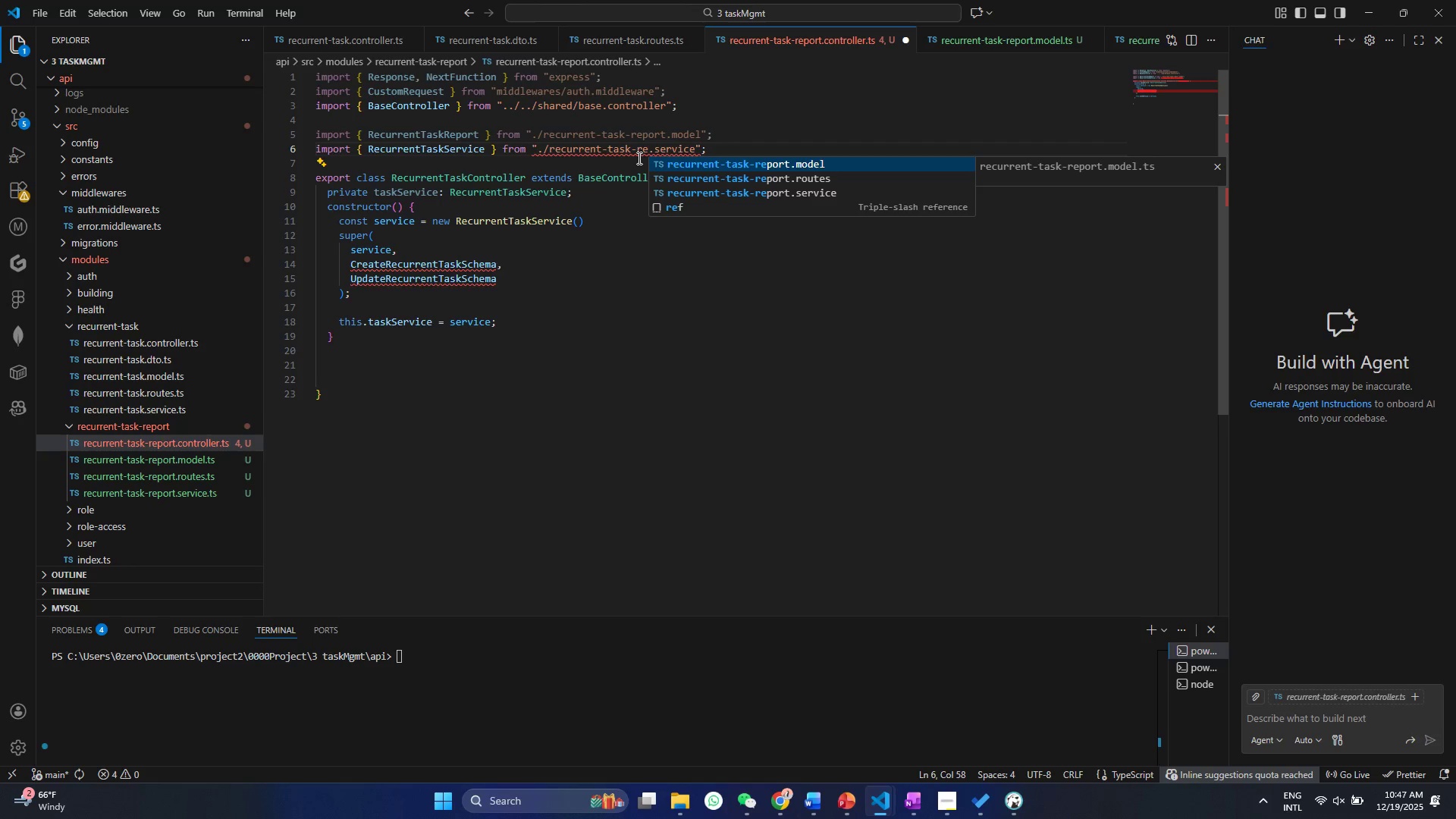 
key(ArrowDown)
 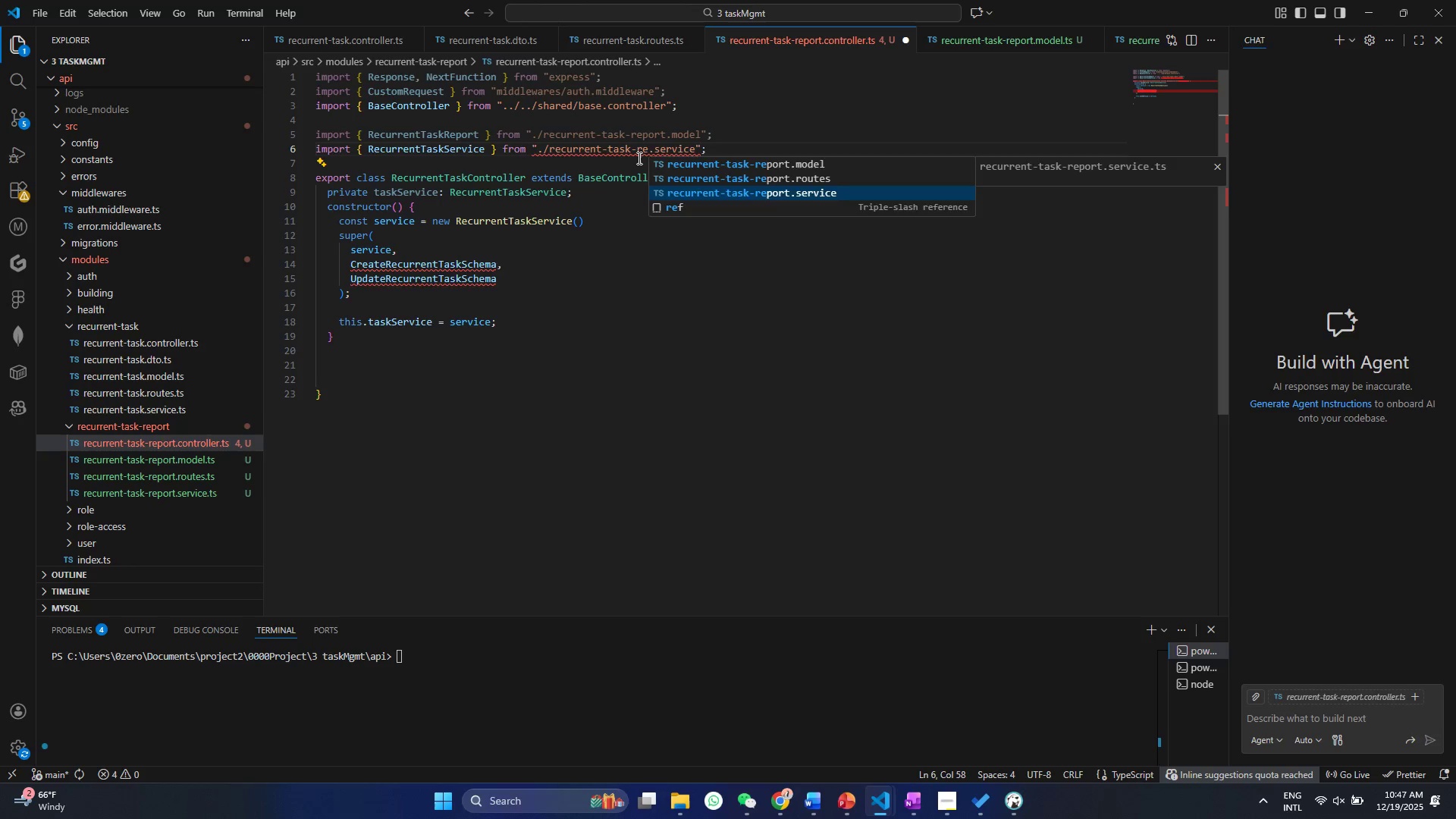 
key(ArrowDown)
 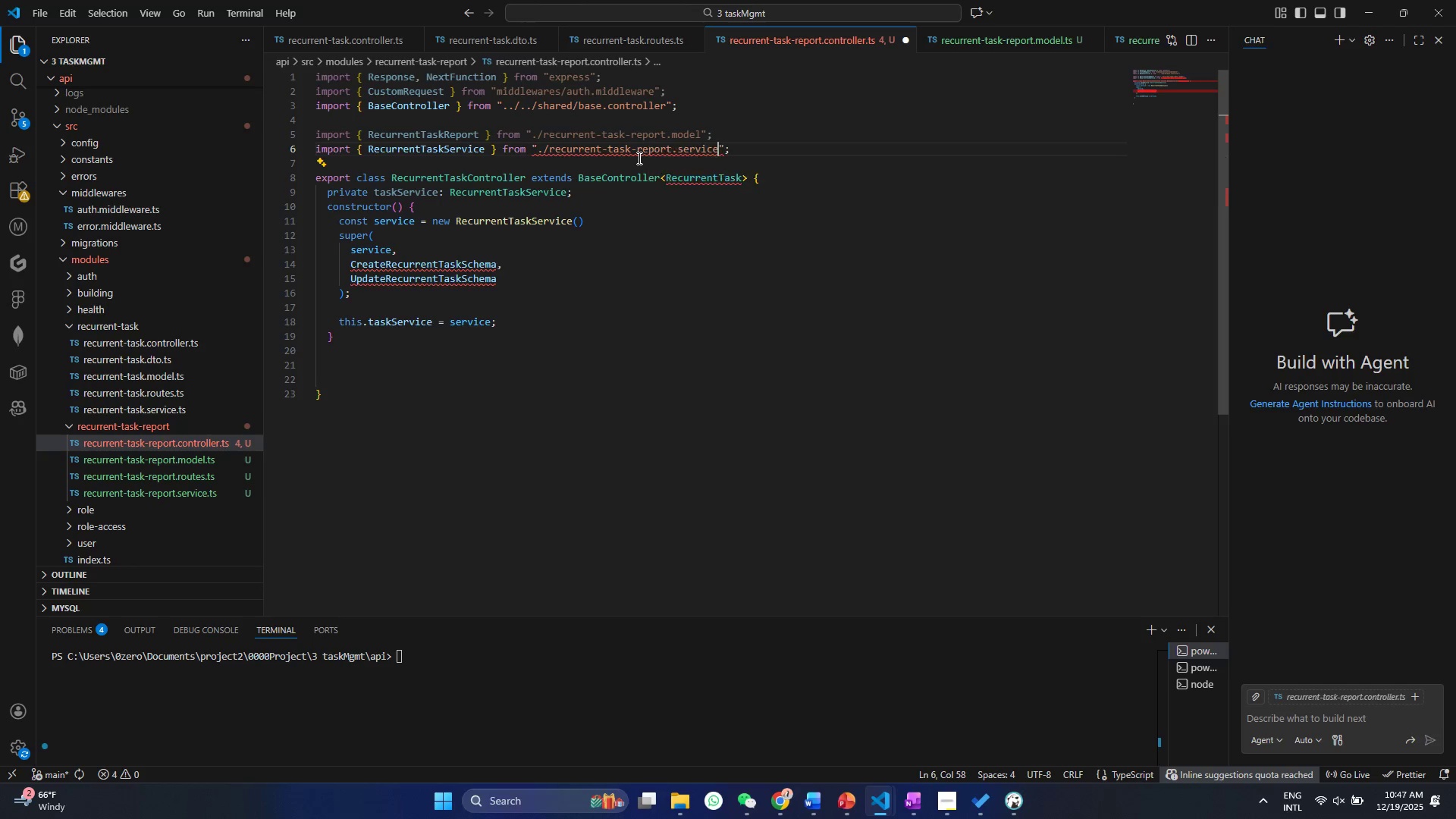 
key(Enter)
 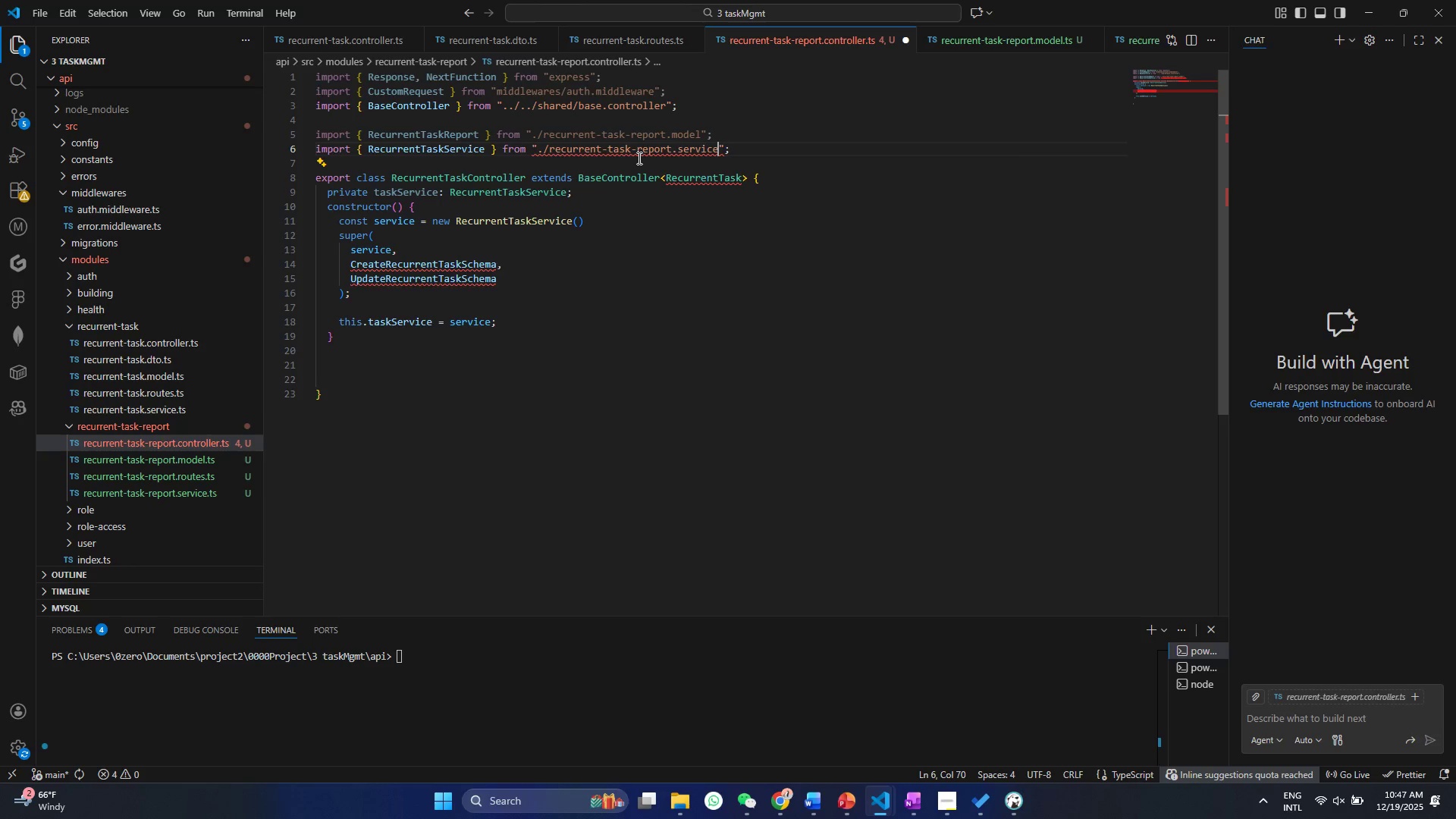 
key(Control+ControlLeft)
 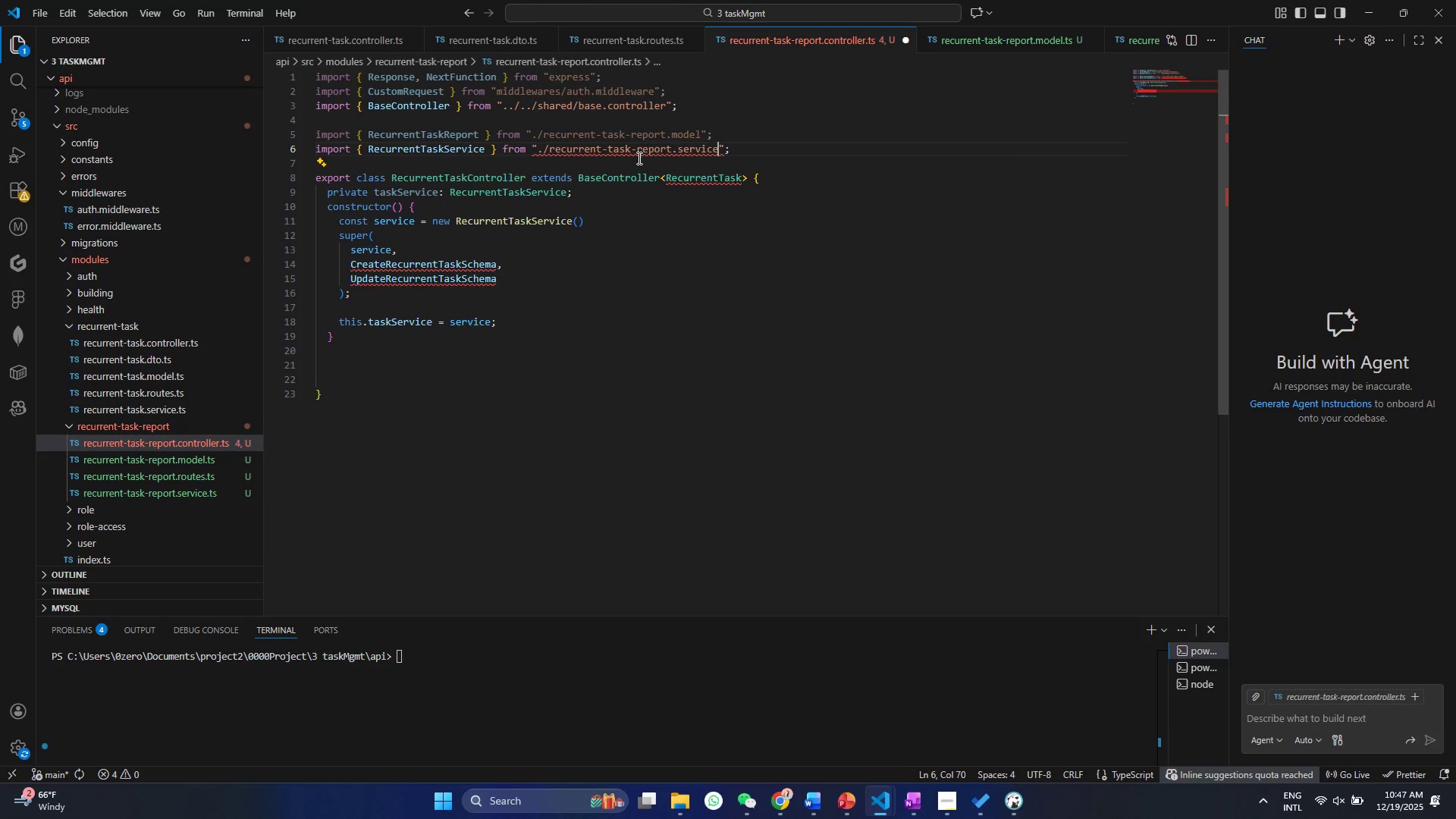 
key(Control+S)
 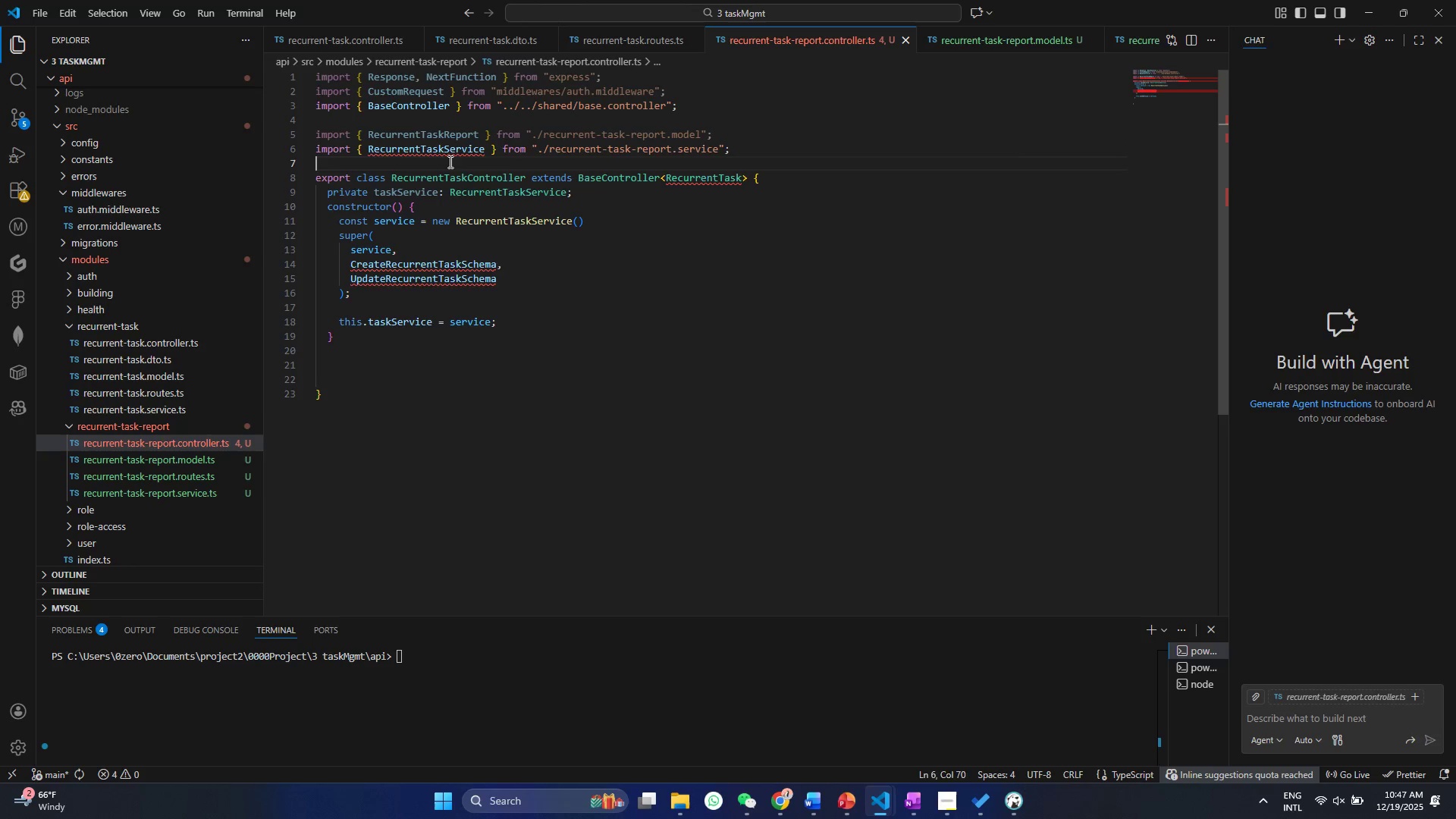 
double_click([449, 151])
 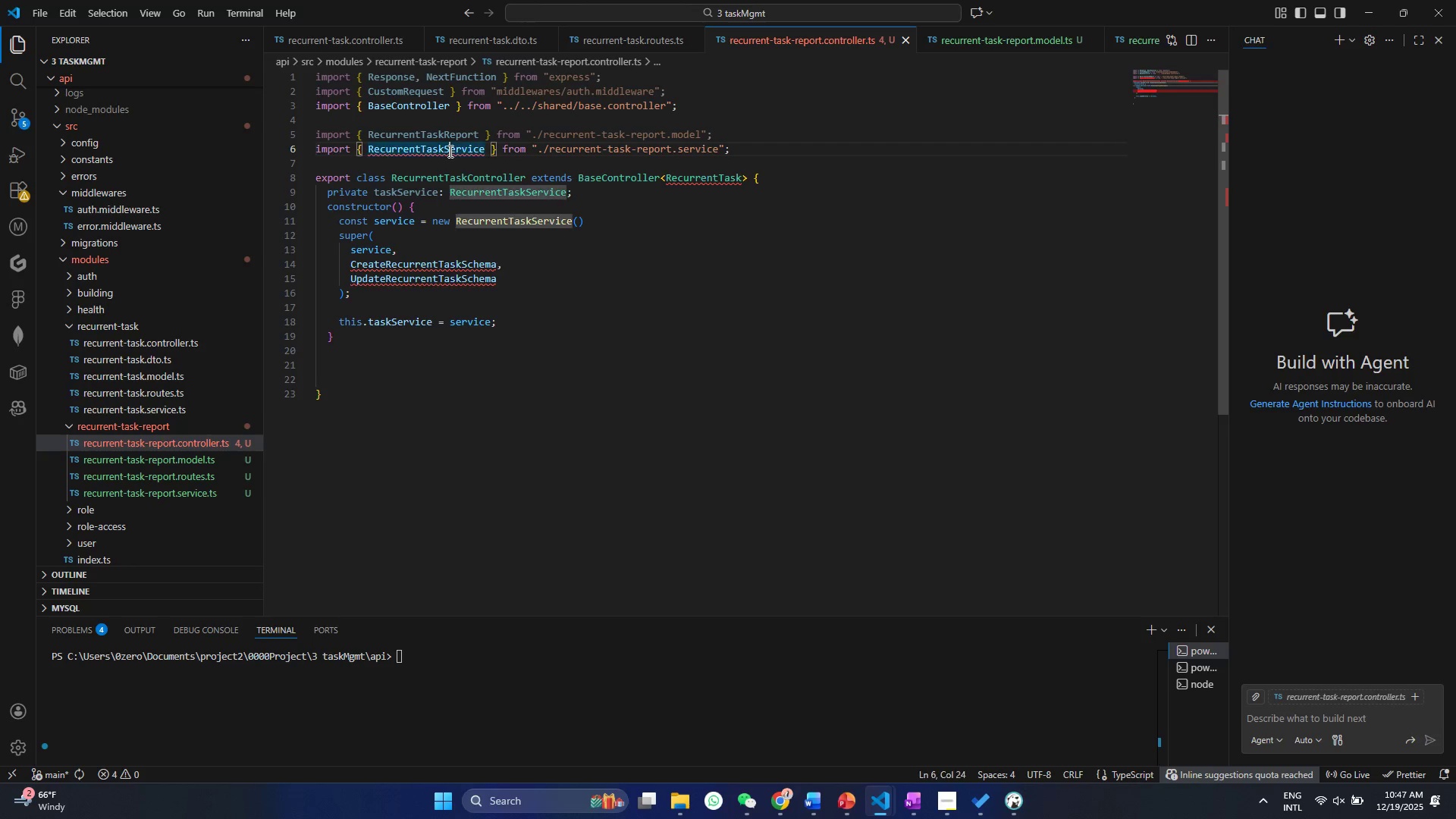 
triple_click([449, 151])
 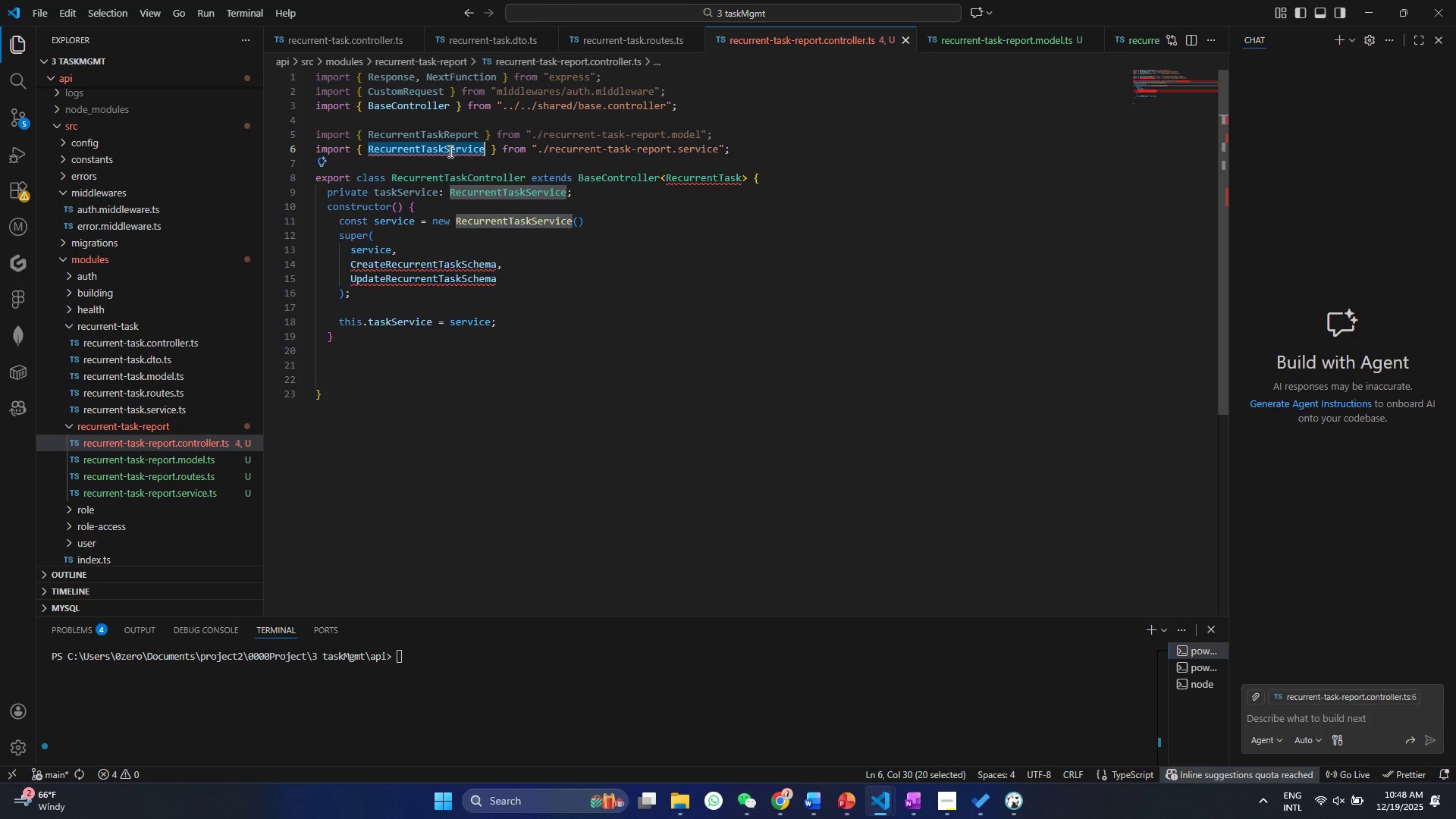 
type(Re)
 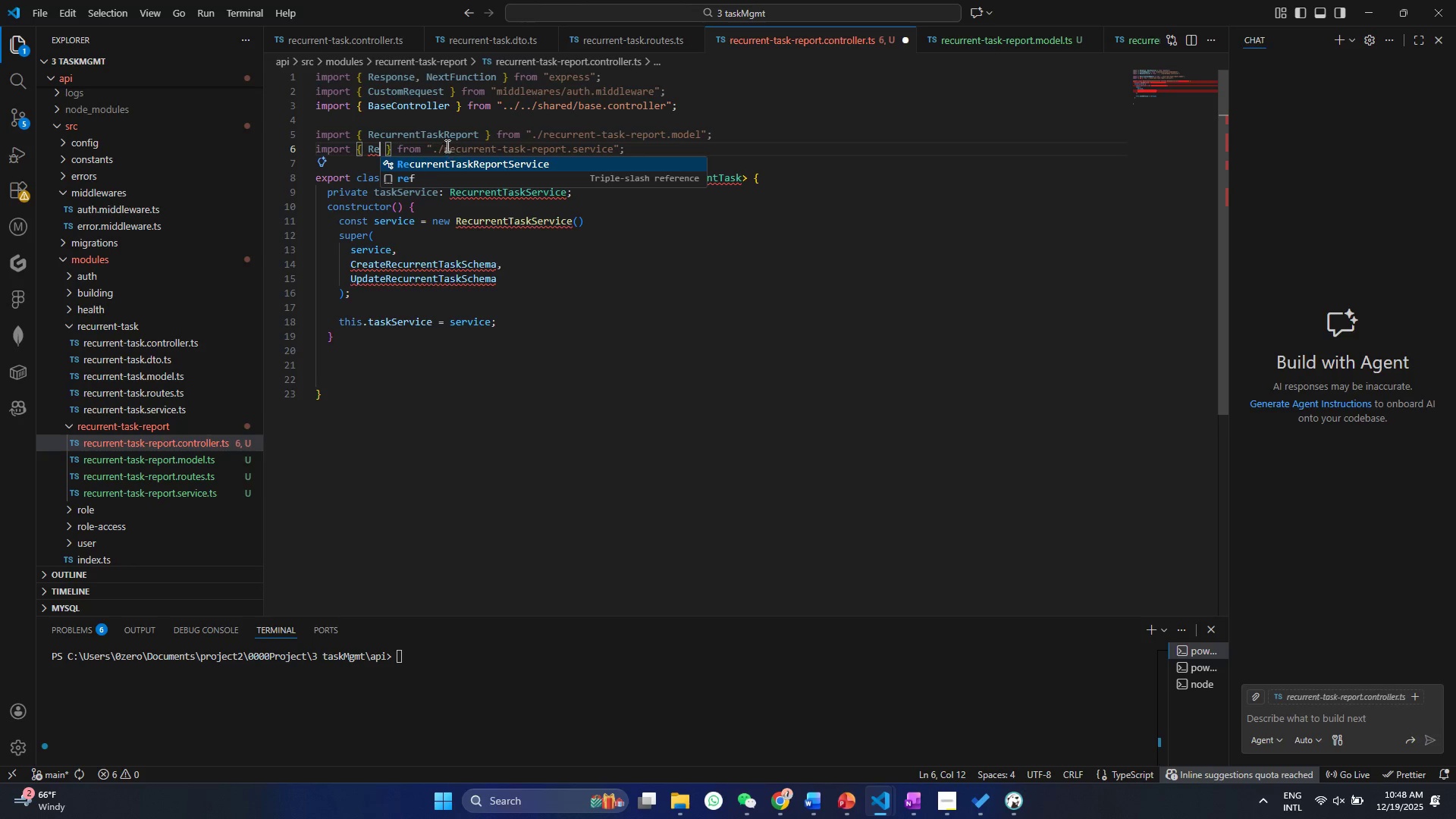 
key(Enter)
 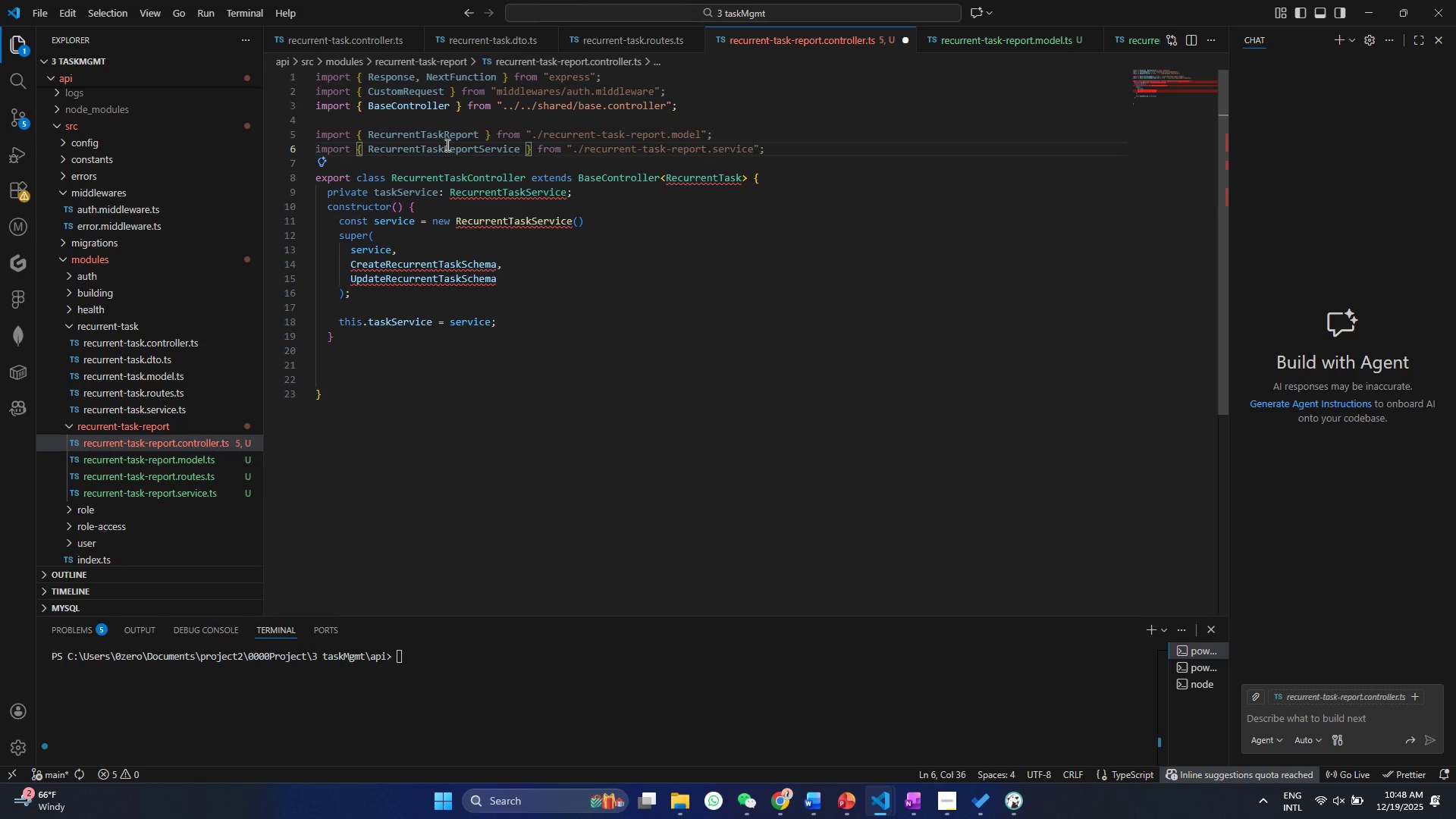 
key(Control+S)
 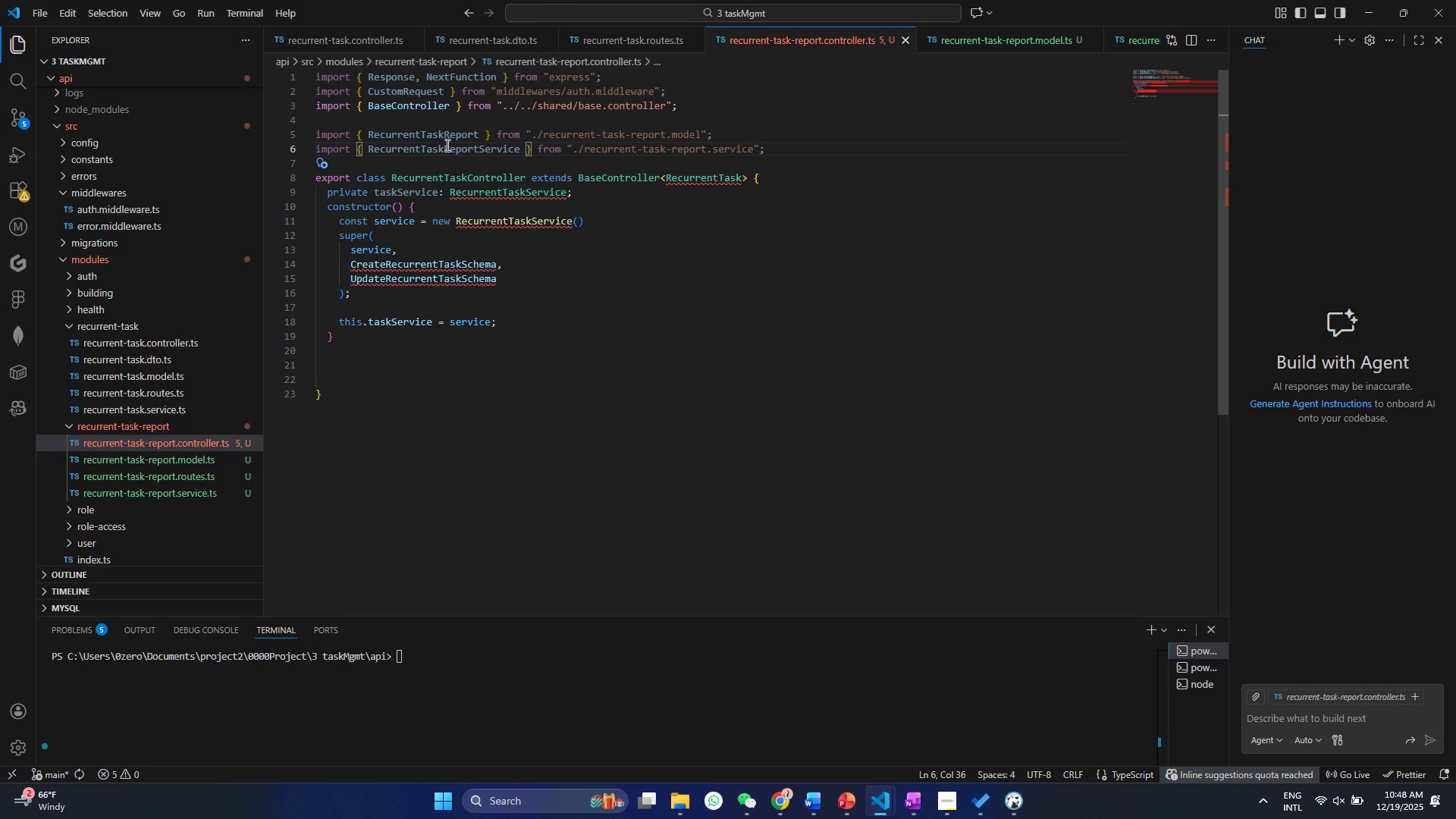 
key(Control+S)
 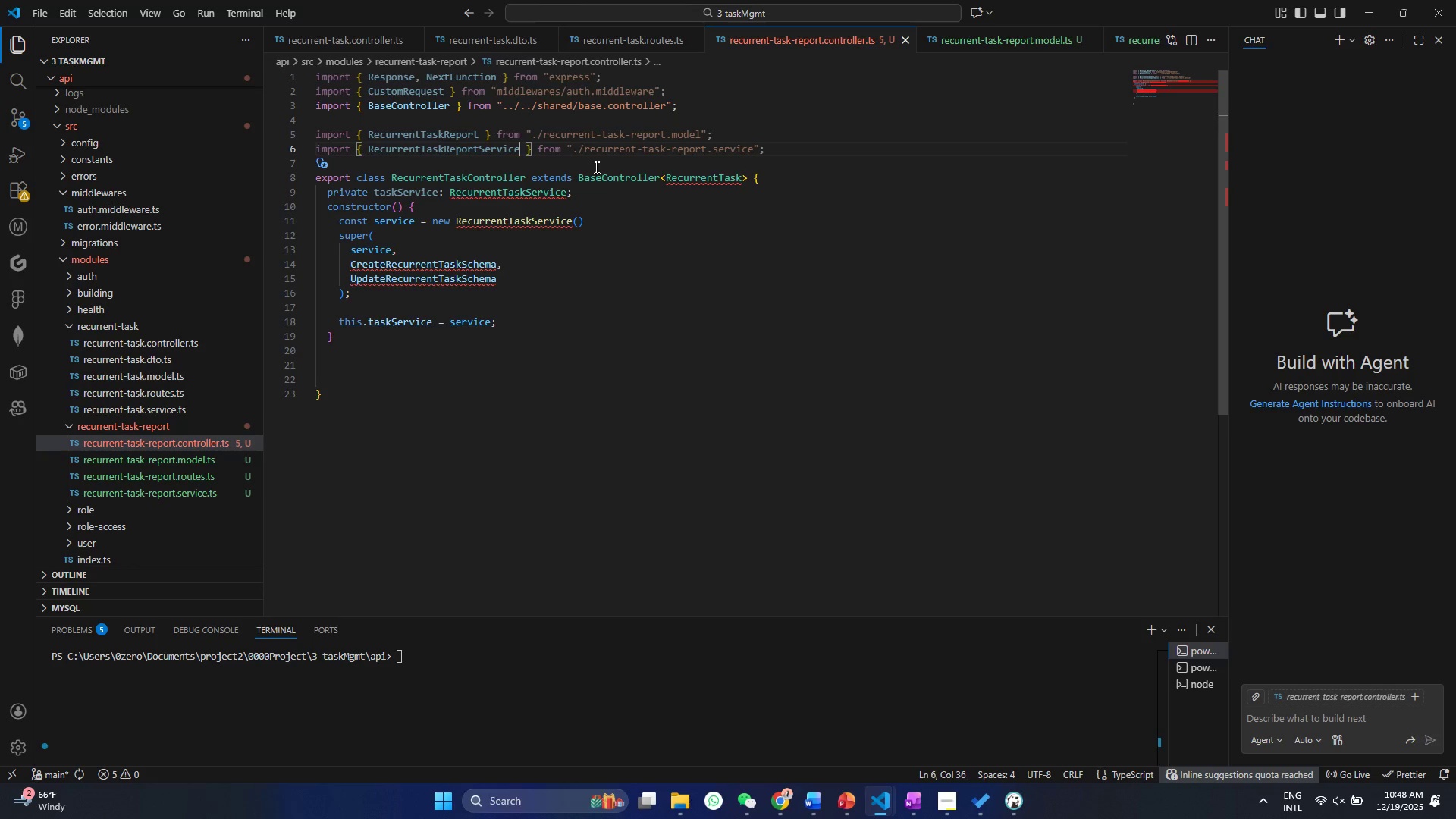 
left_click([595, 167])
 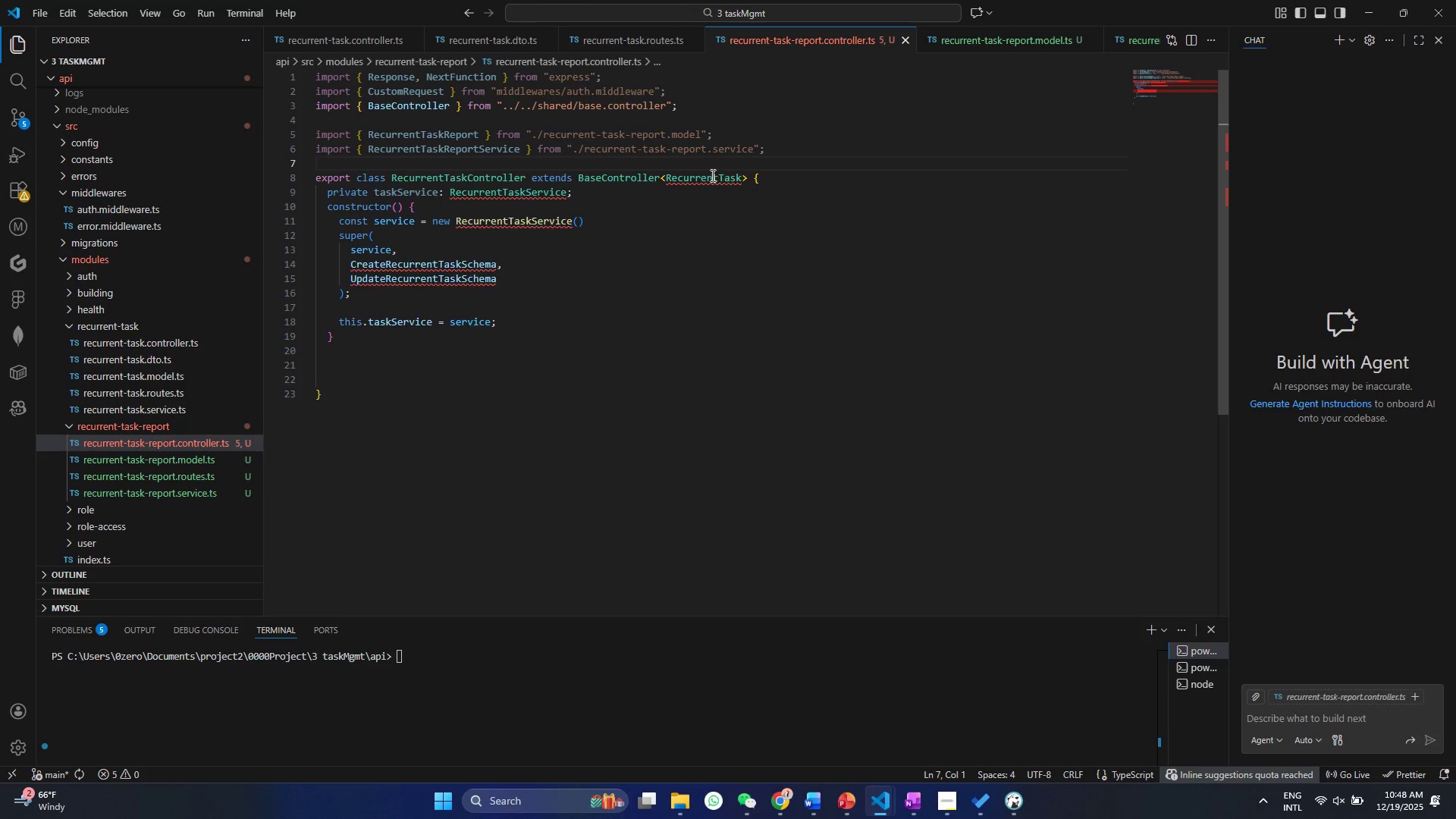 
left_click([741, 180])
 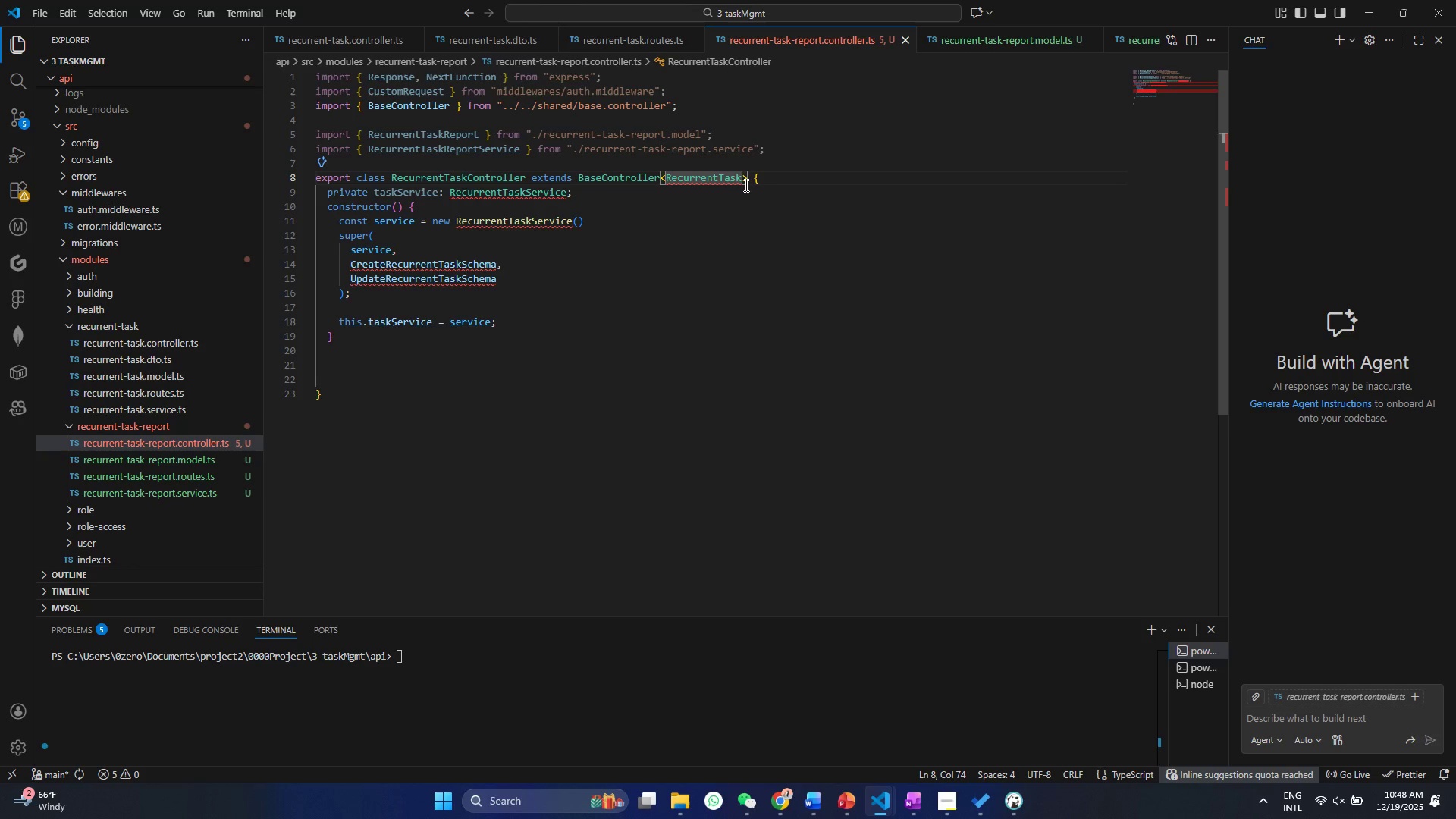 
type(Reo)
key(Backspace)
type(port)
 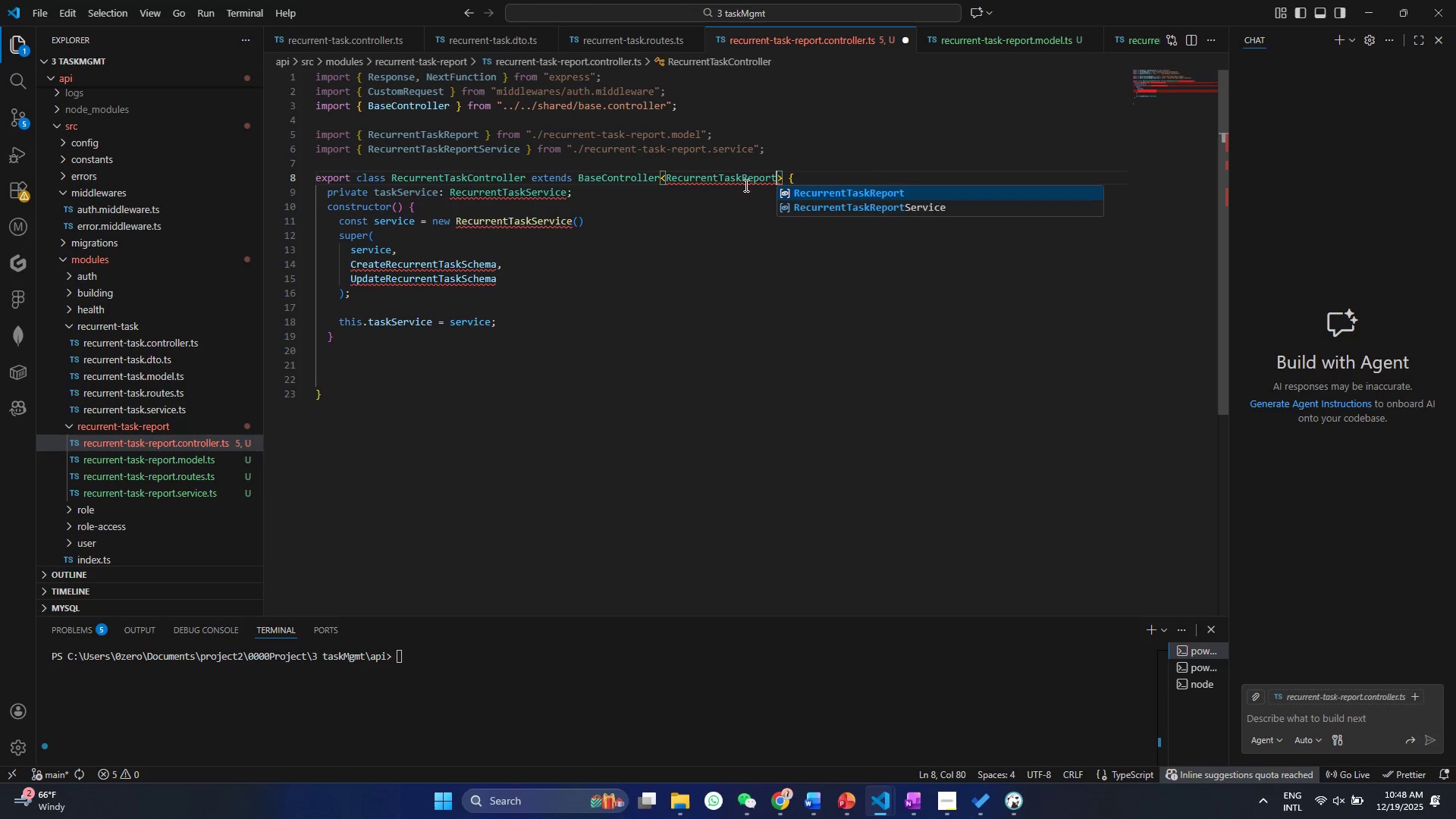 
key(Control+ControlLeft)
 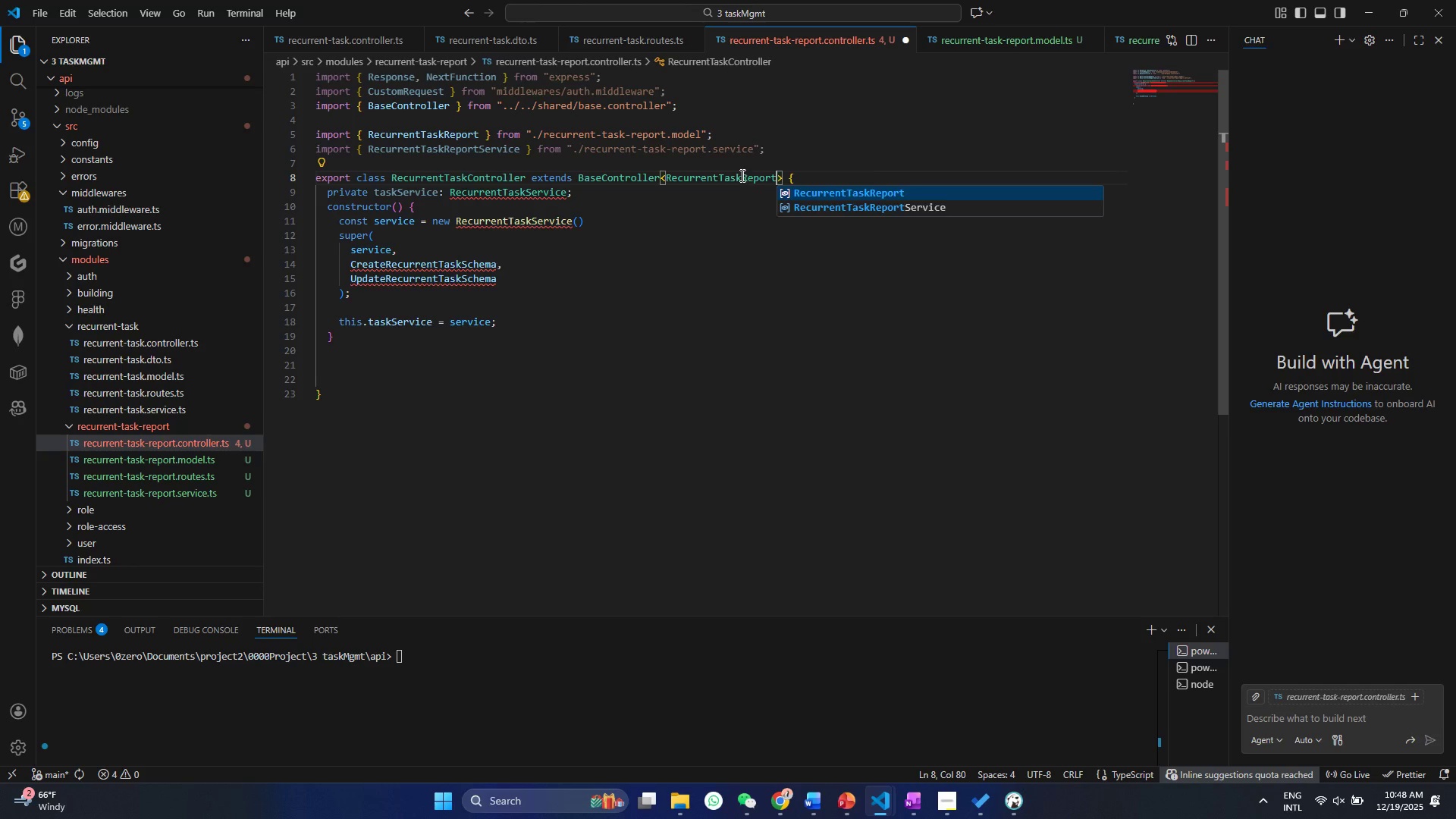 
double_click([741, 175])
 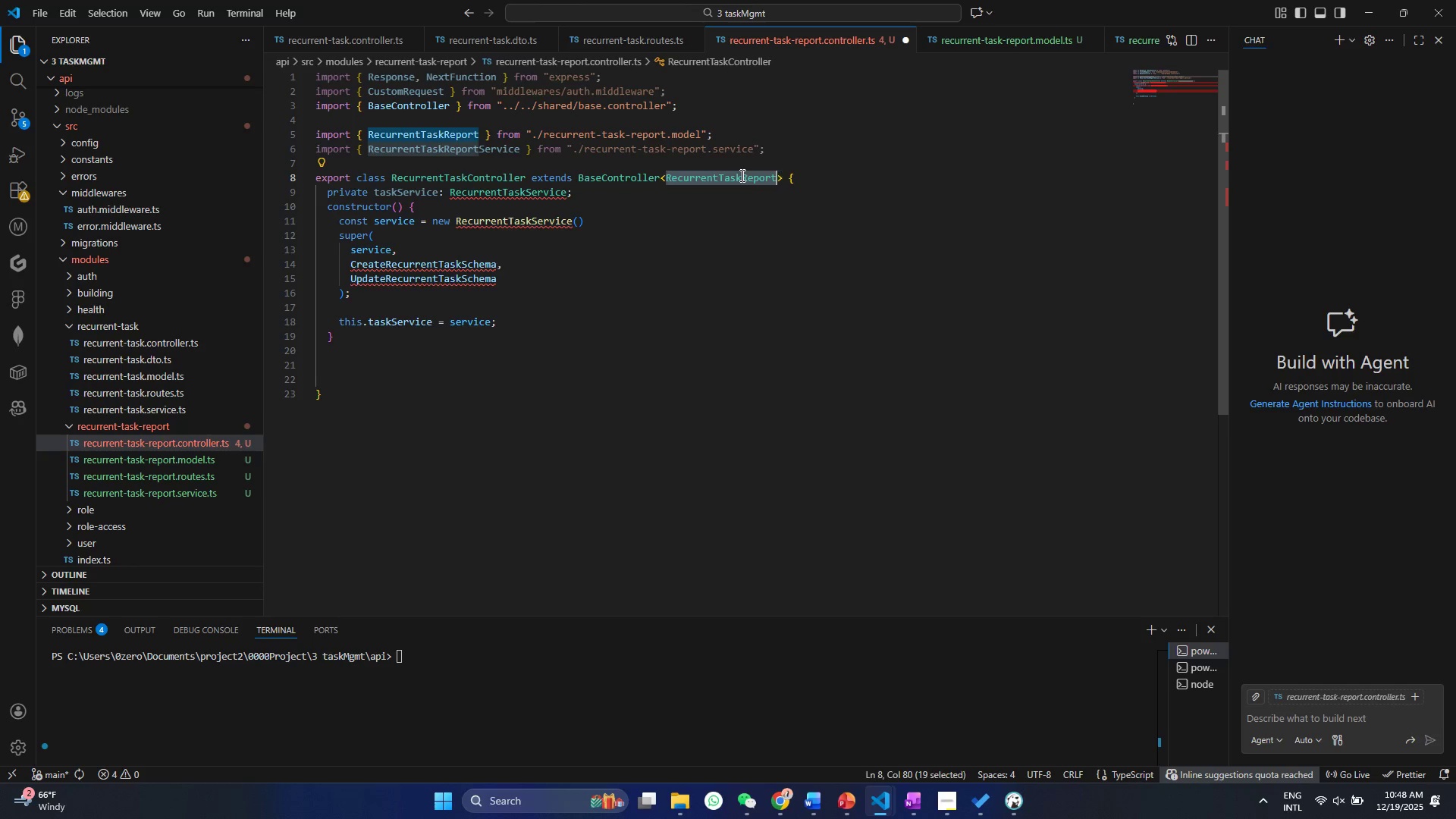 
key(Control+ControlLeft)
 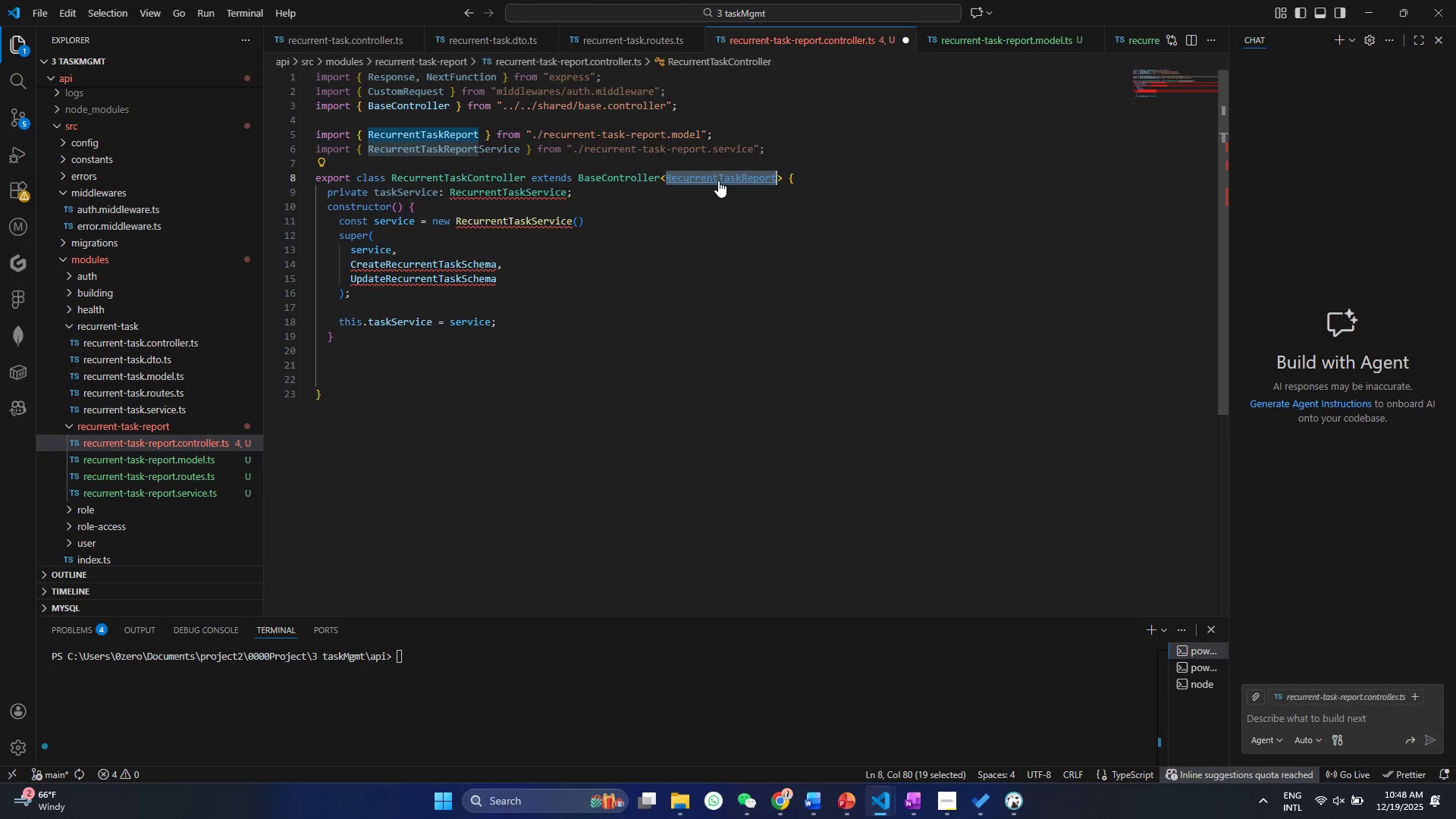 
key(Control+C)
 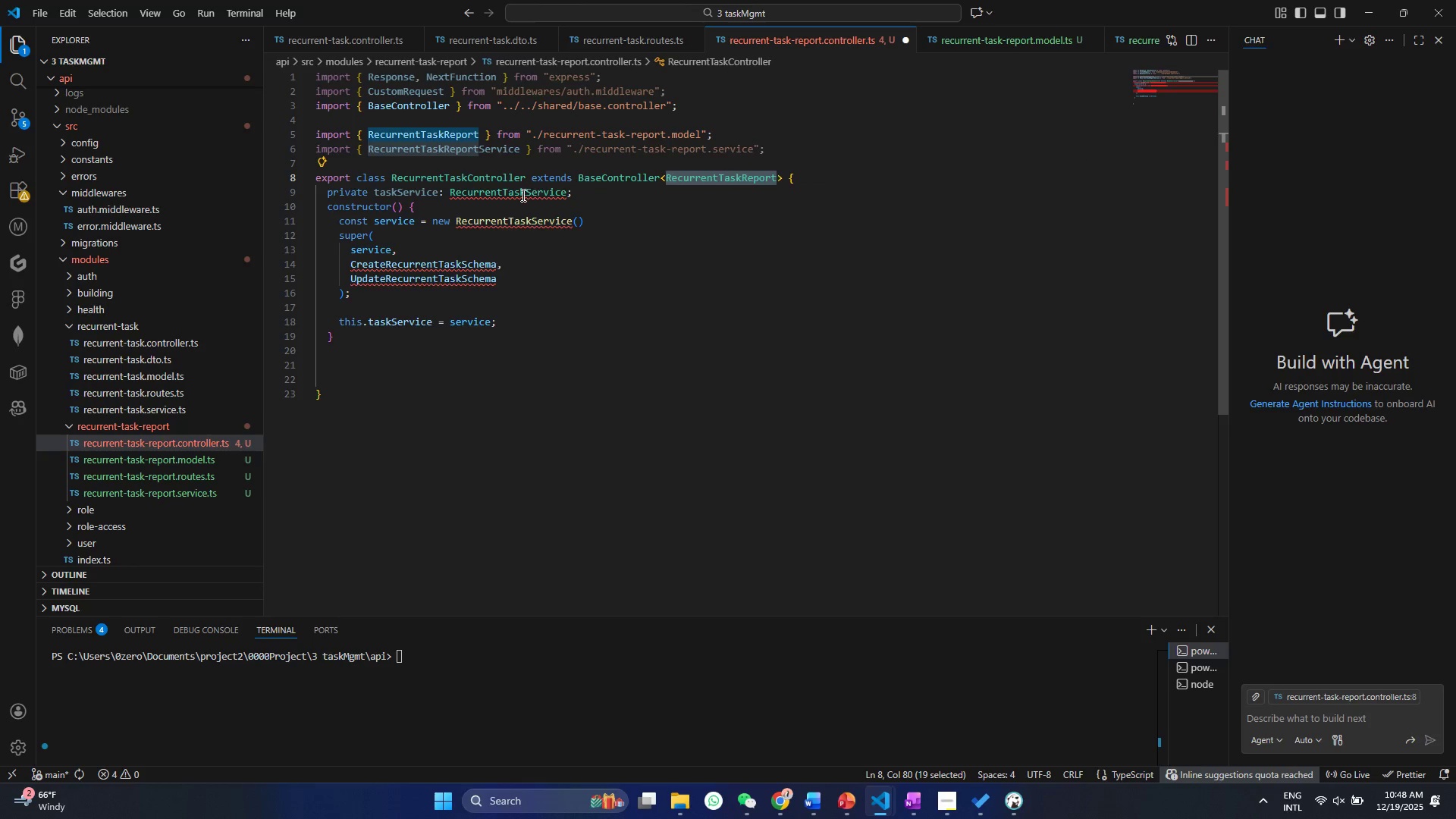 
left_click([522, 195])
 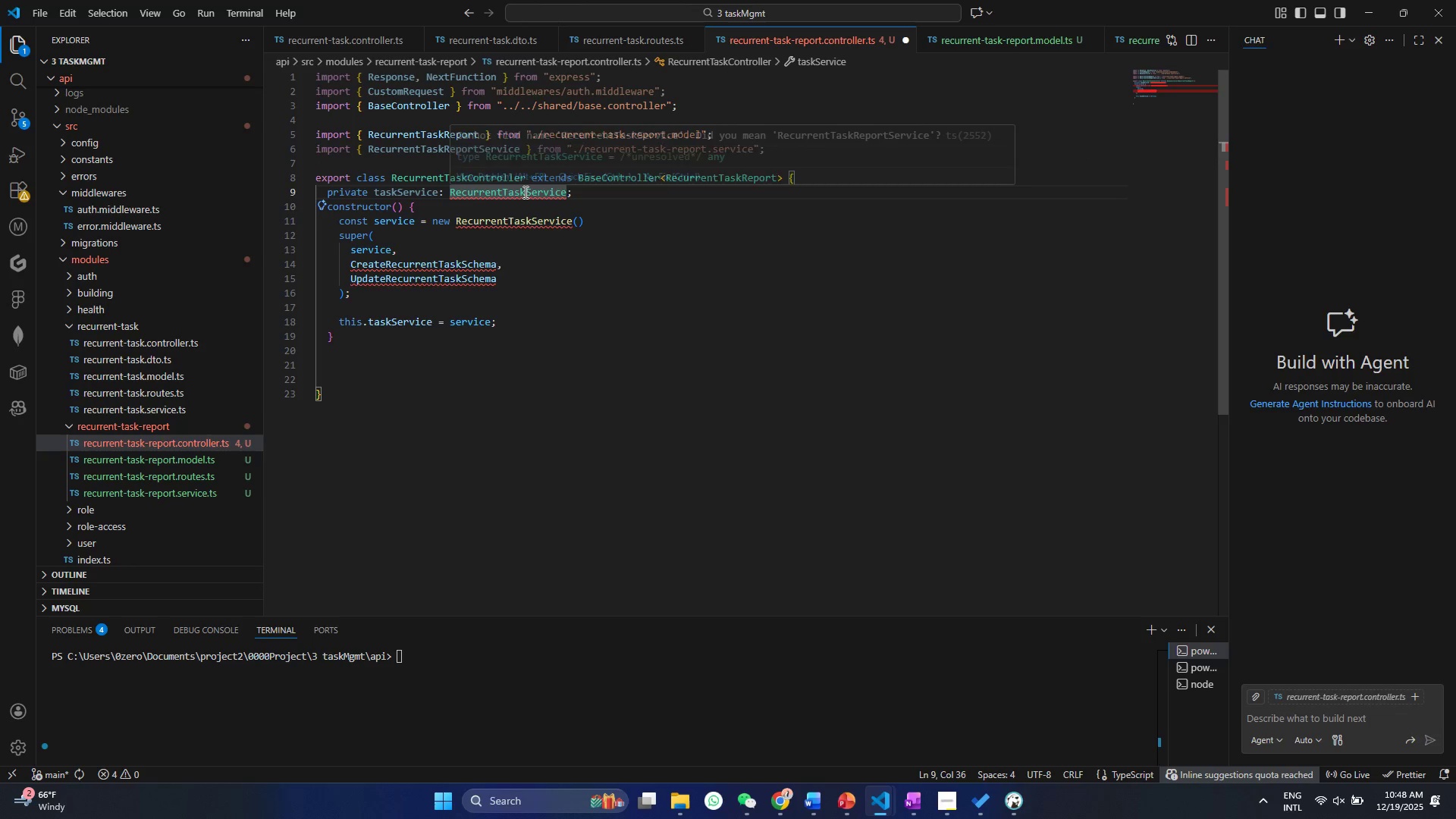 
left_click_drag(start_coordinate=[525, 192], to_coordinate=[450, 190])
 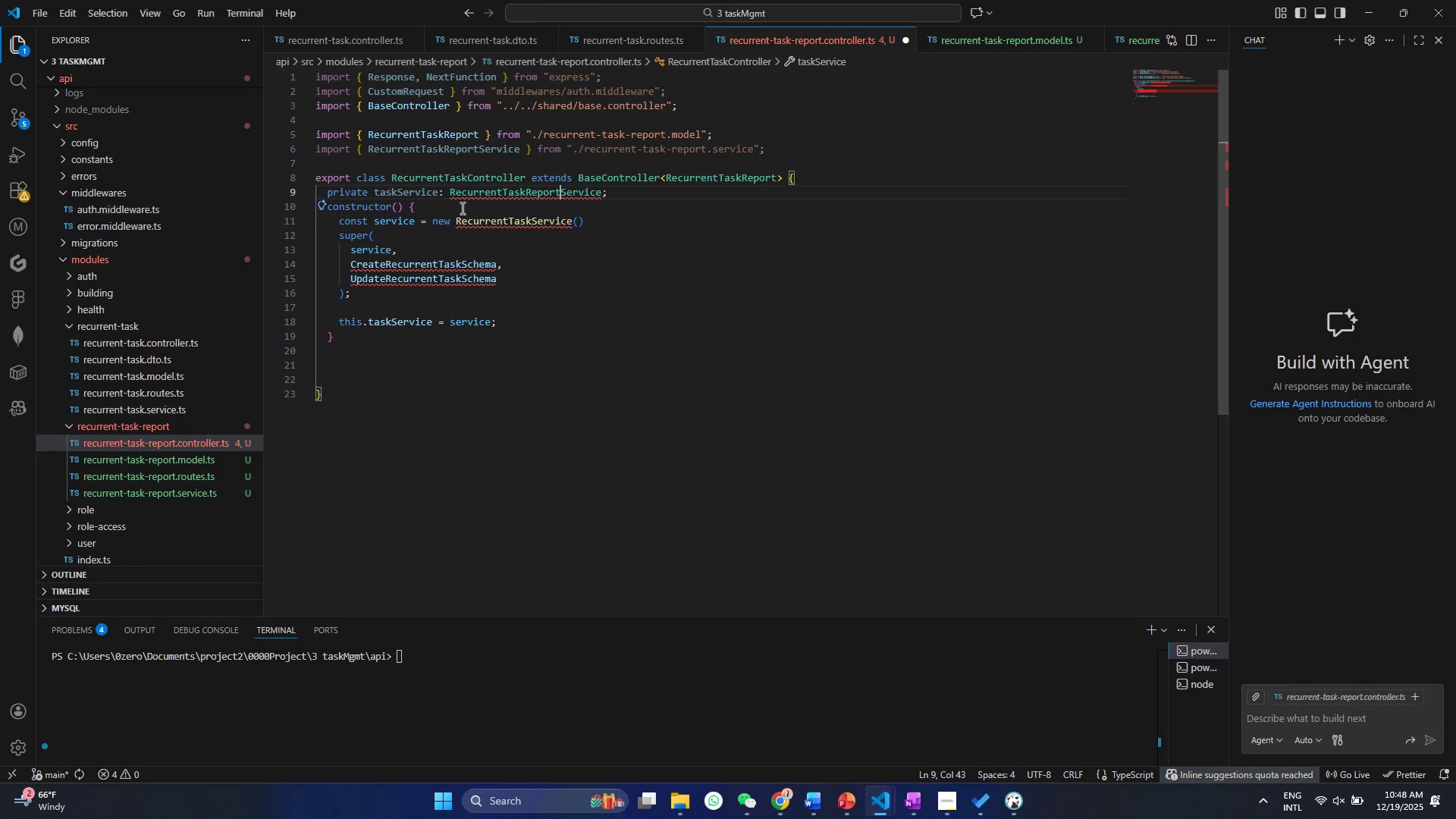 
key(Control+V)
 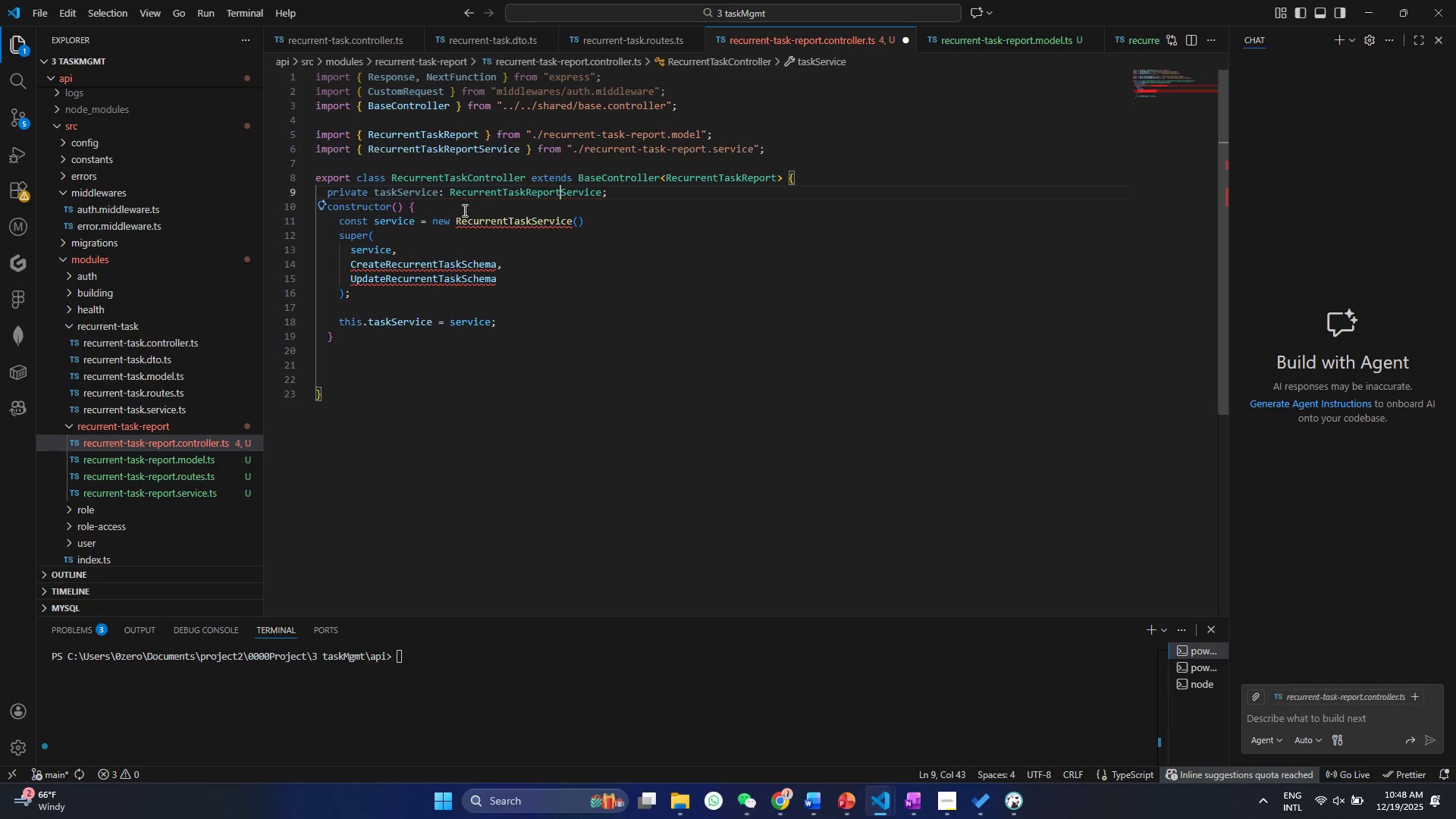 
key(Control+S)
 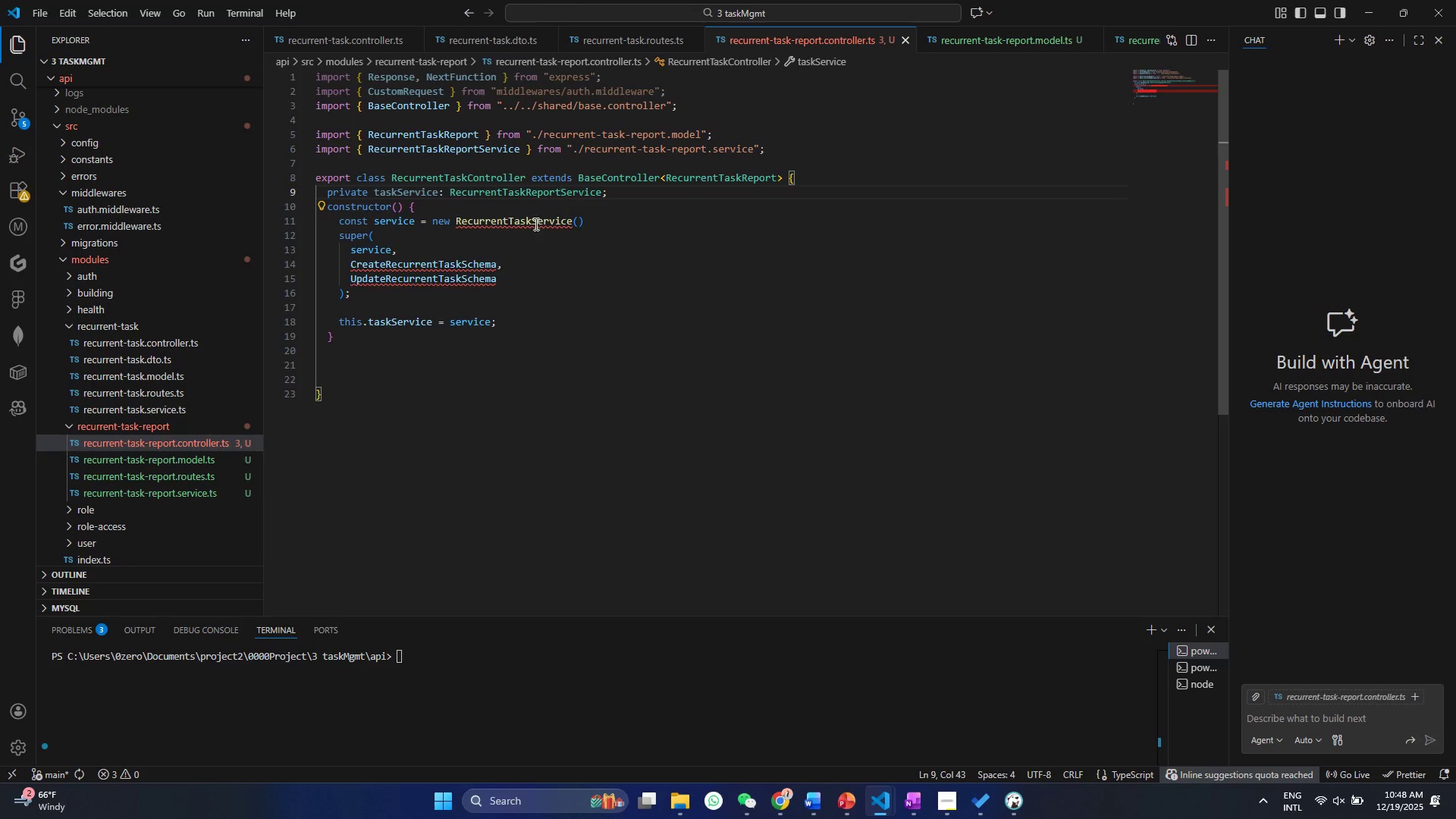 
left_click_drag(start_coordinate=[532, 221], to_coordinate=[445, 221])
 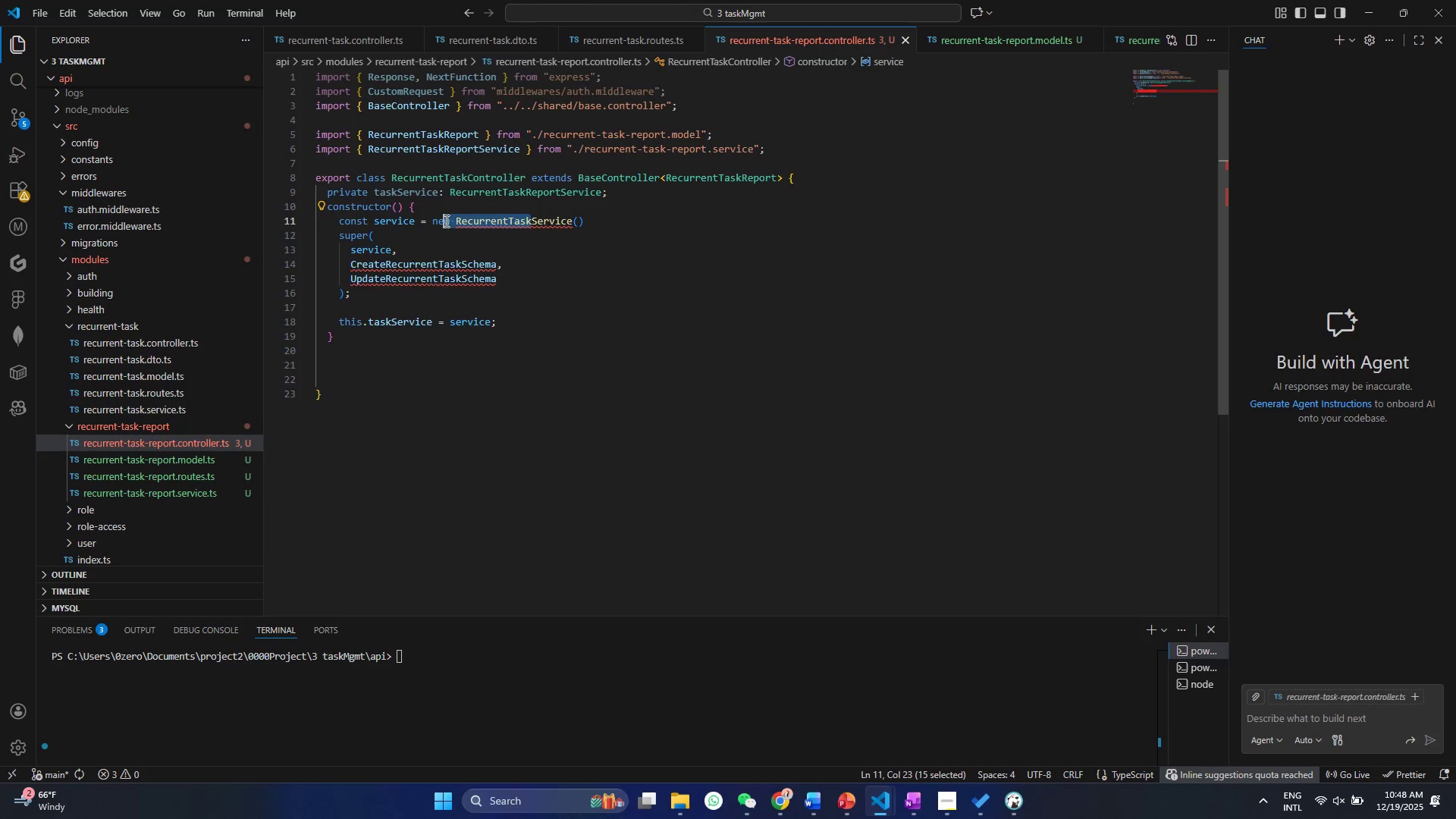 
key(Control+ControlLeft)
 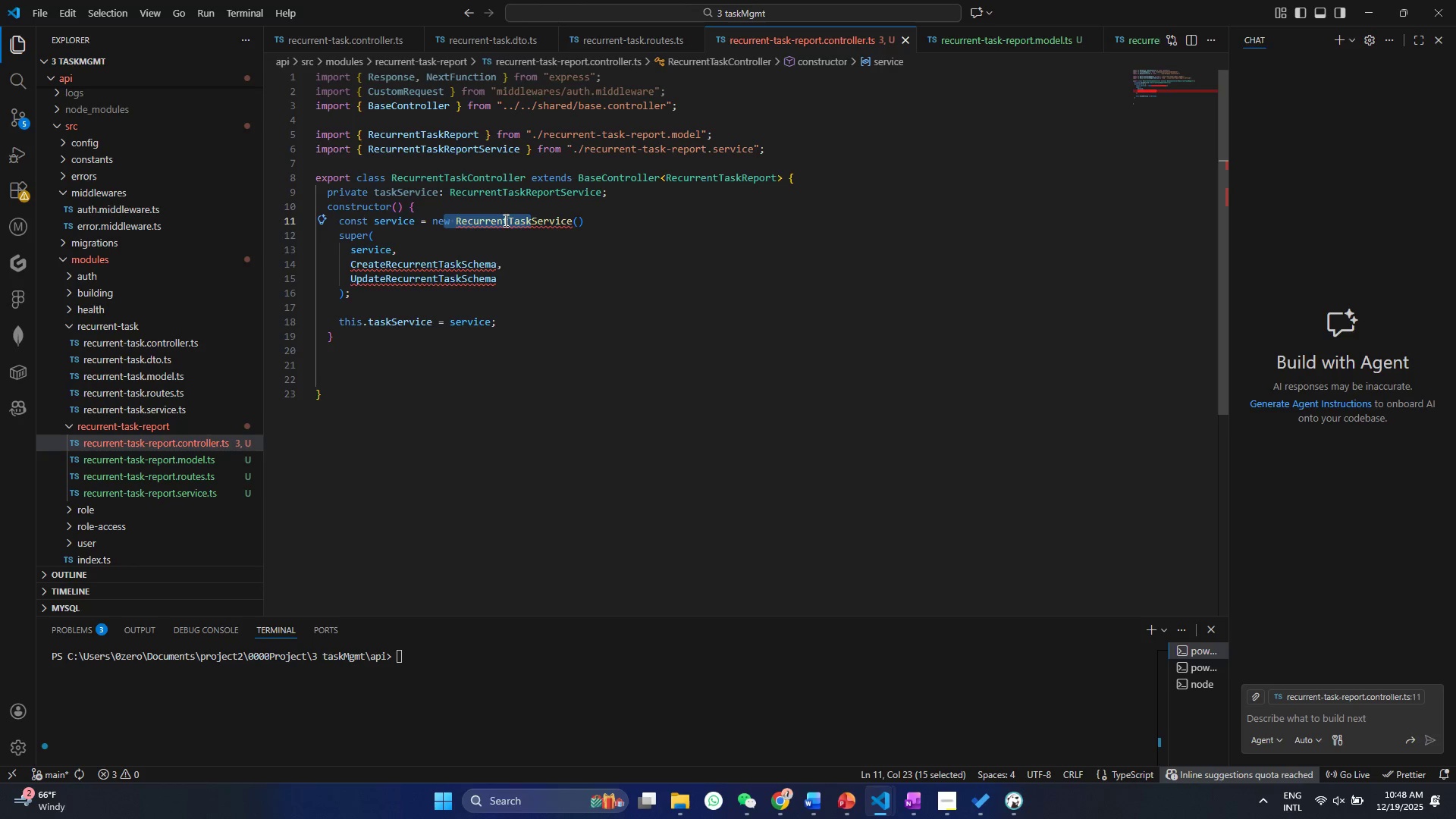 
left_click([504, 220])
 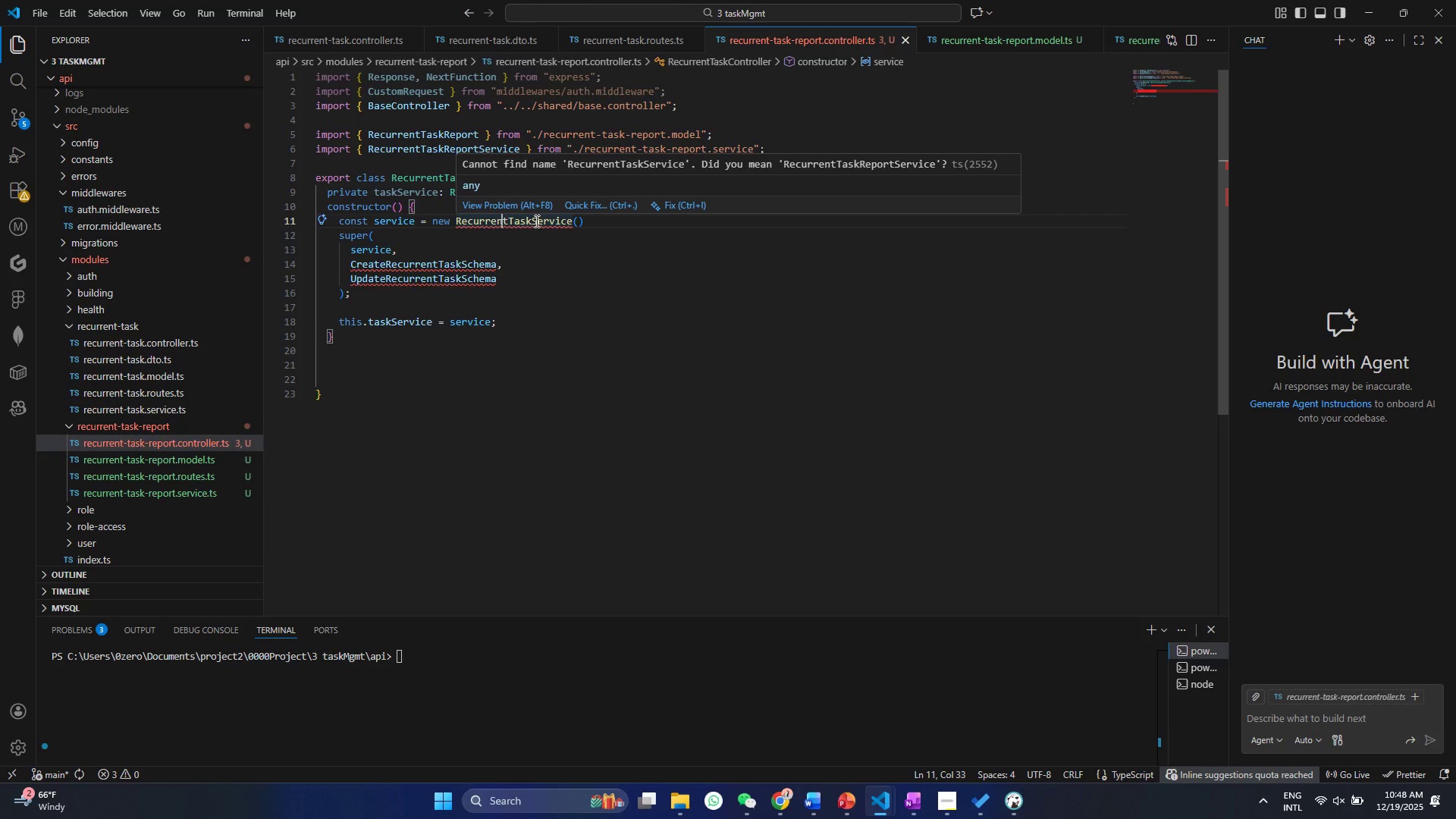 
left_click([536, 222])
 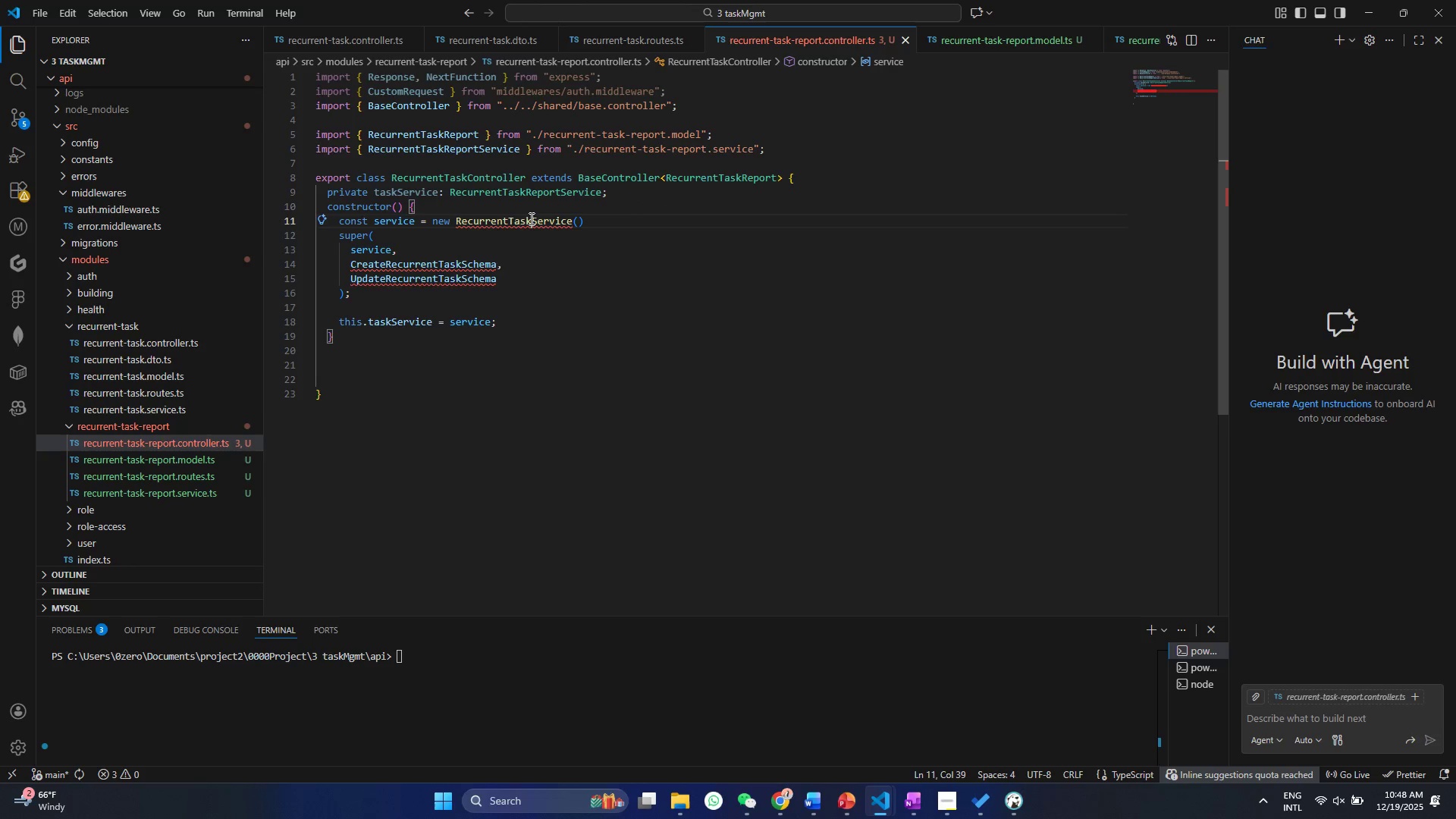 
left_click_drag(start_coordinate=[530, 218], to_coordinate=[454, 221])
 